 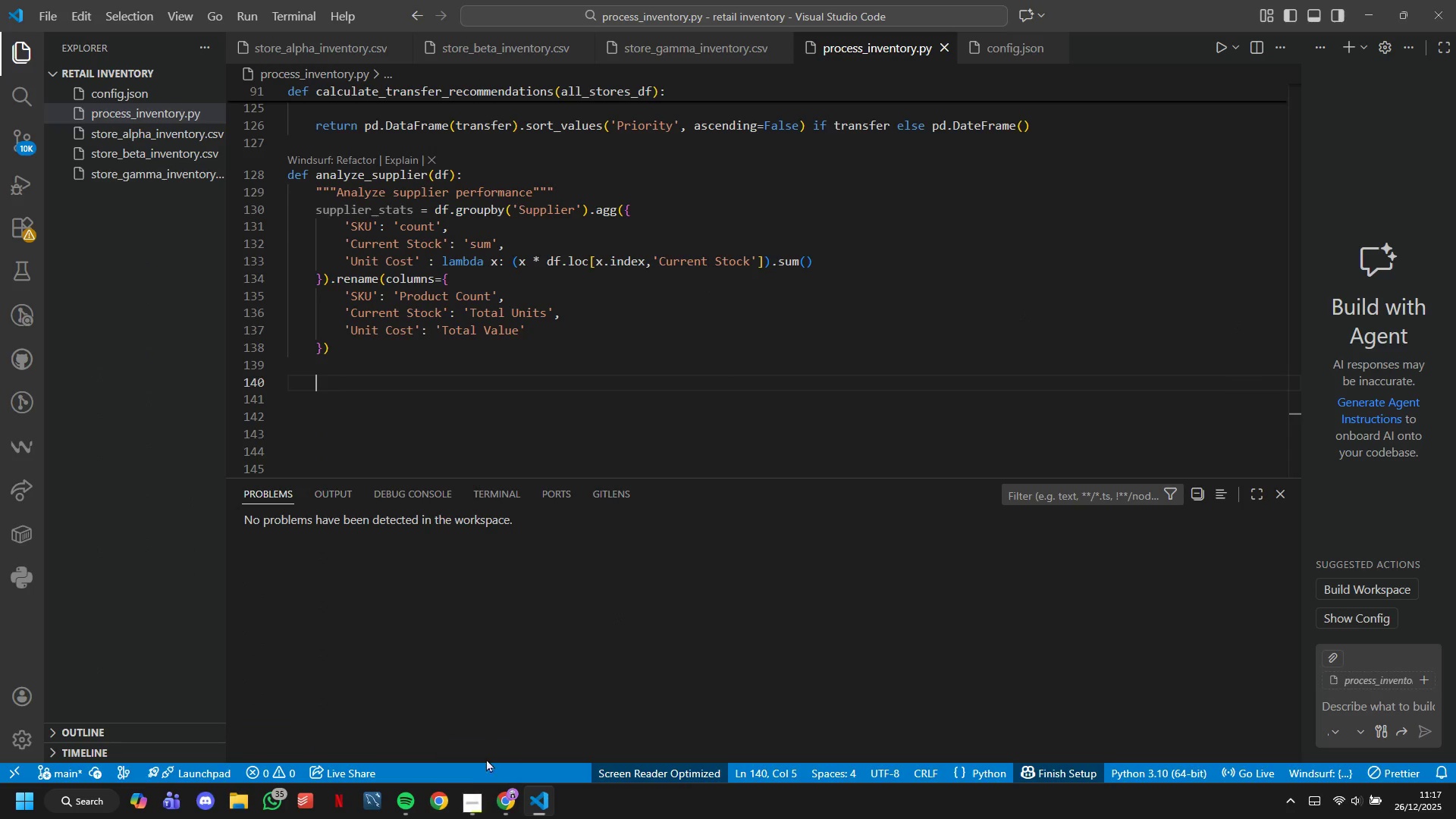 
type(# Add low stock incident count)
 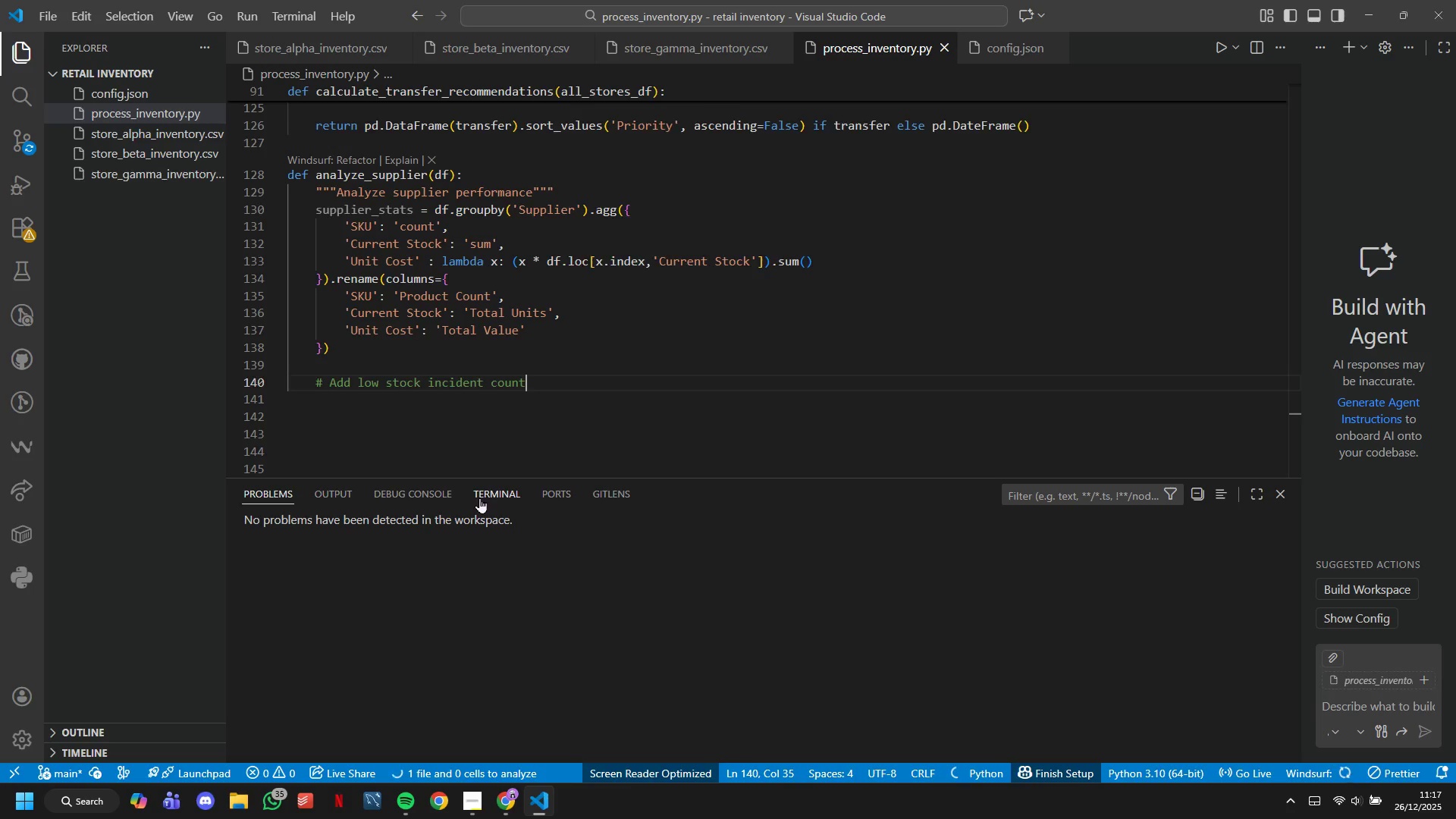 
key(Enter)
 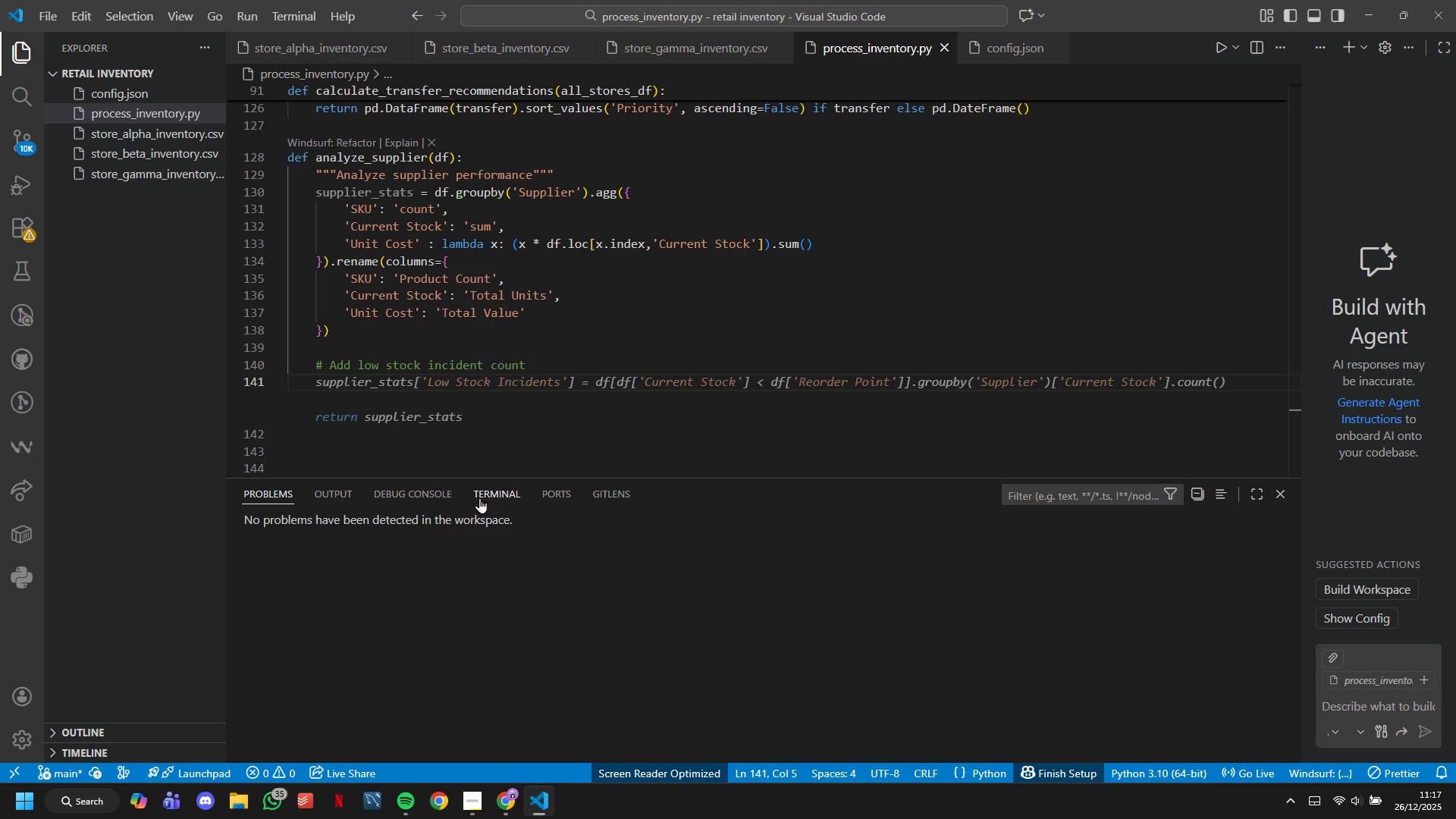 
wait(6.03)
 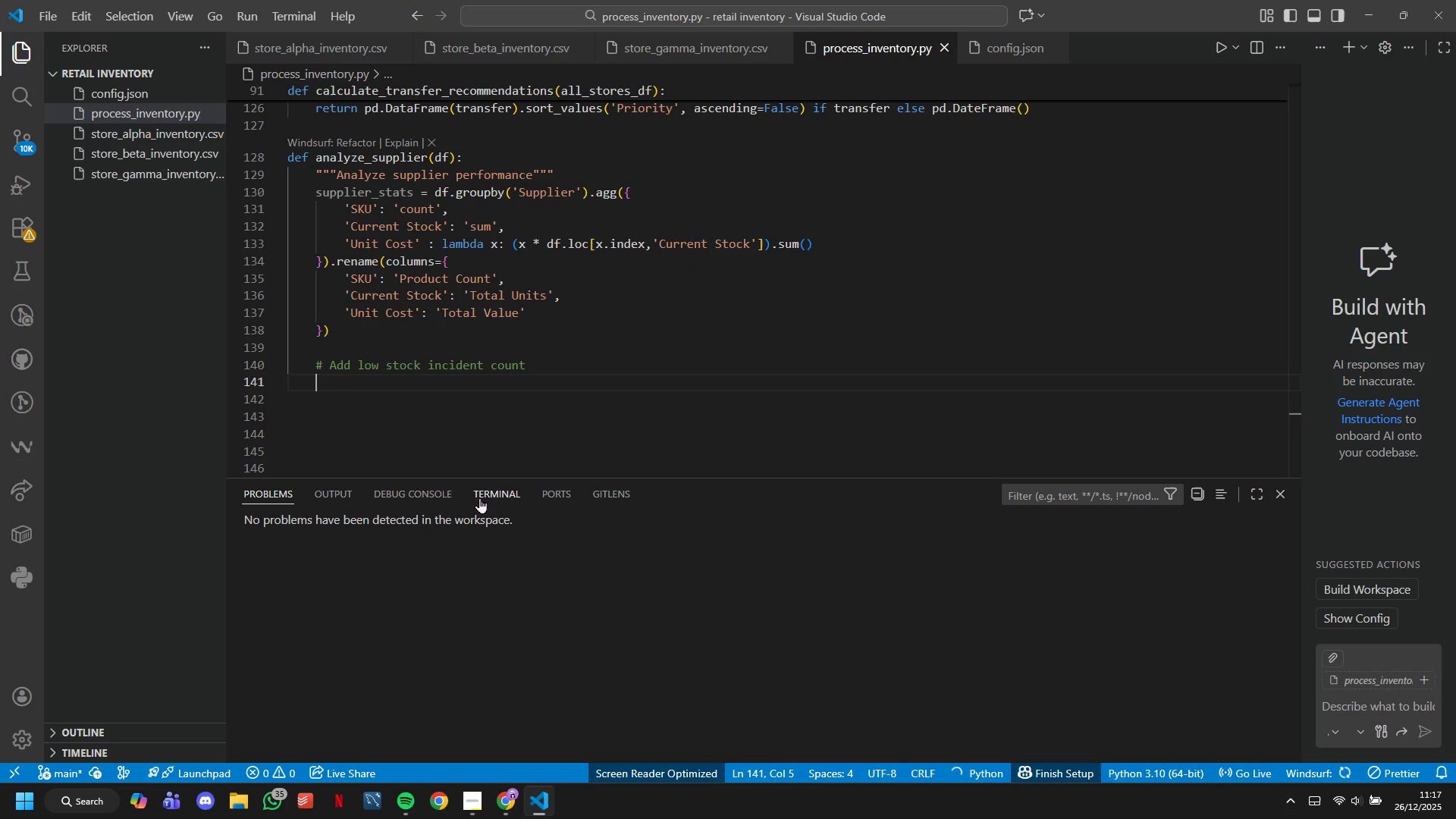 
type(low_Stock-df = df[df['Current Stock)
 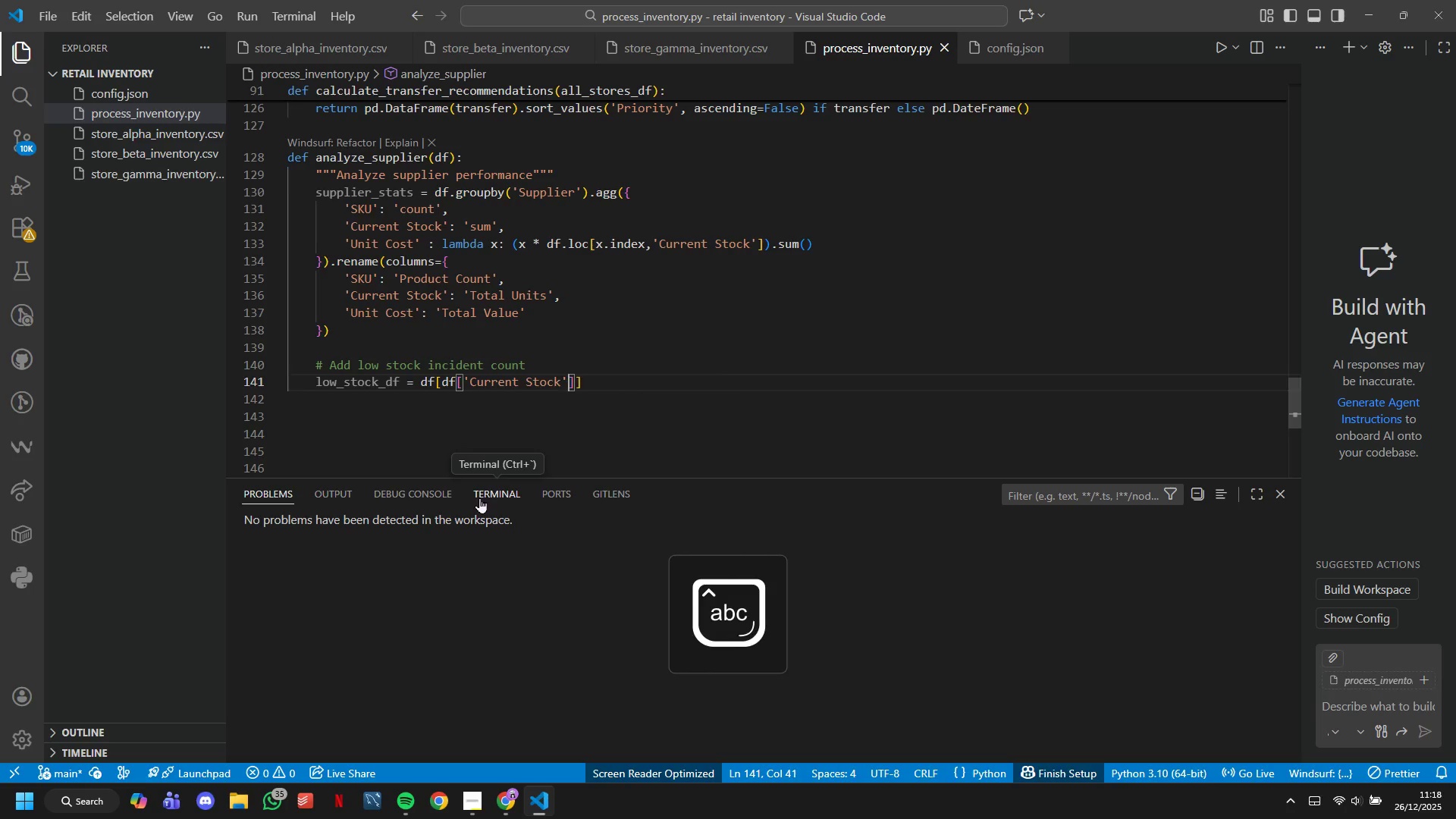 
 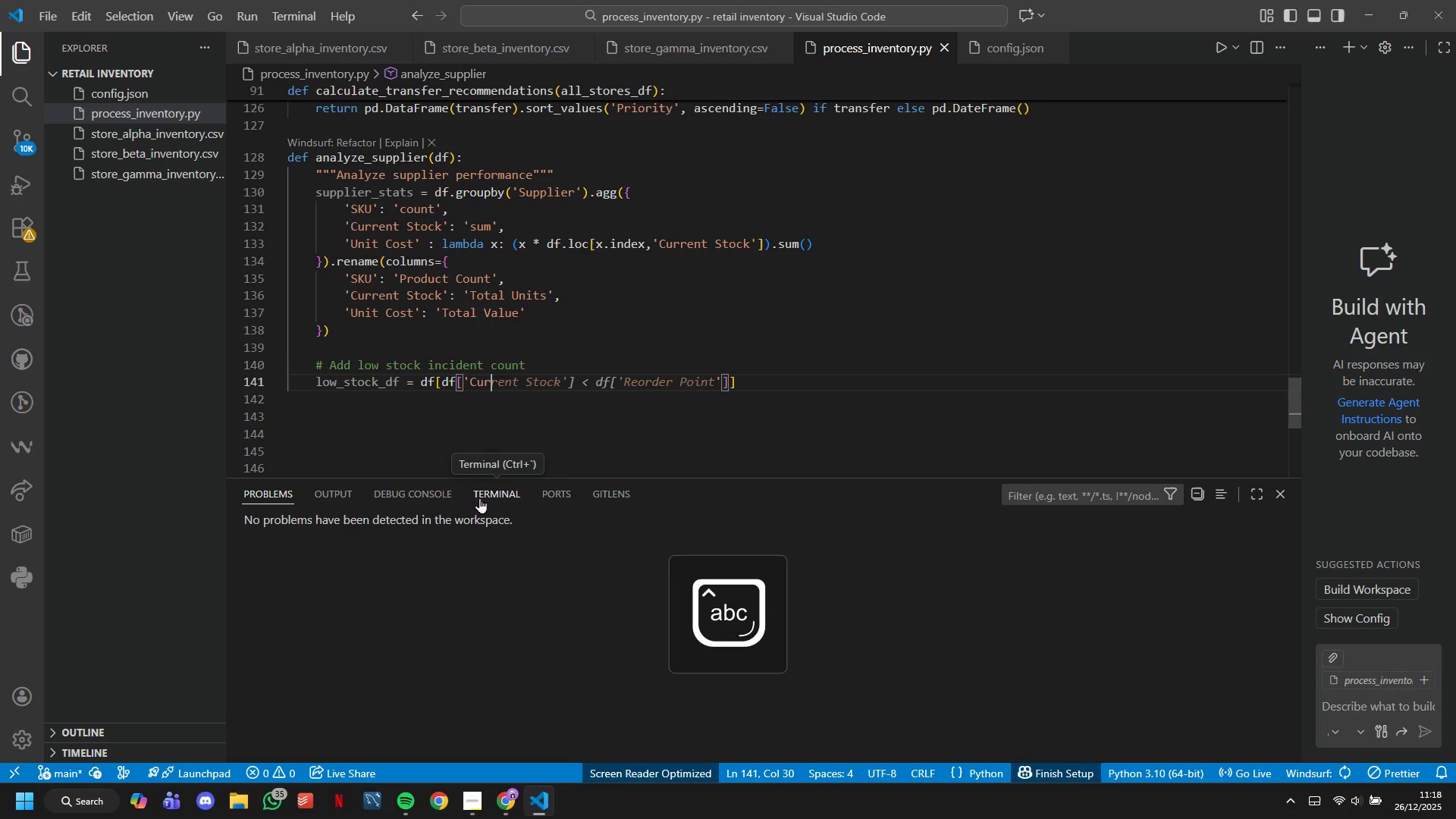 
key(ArrowRight)
 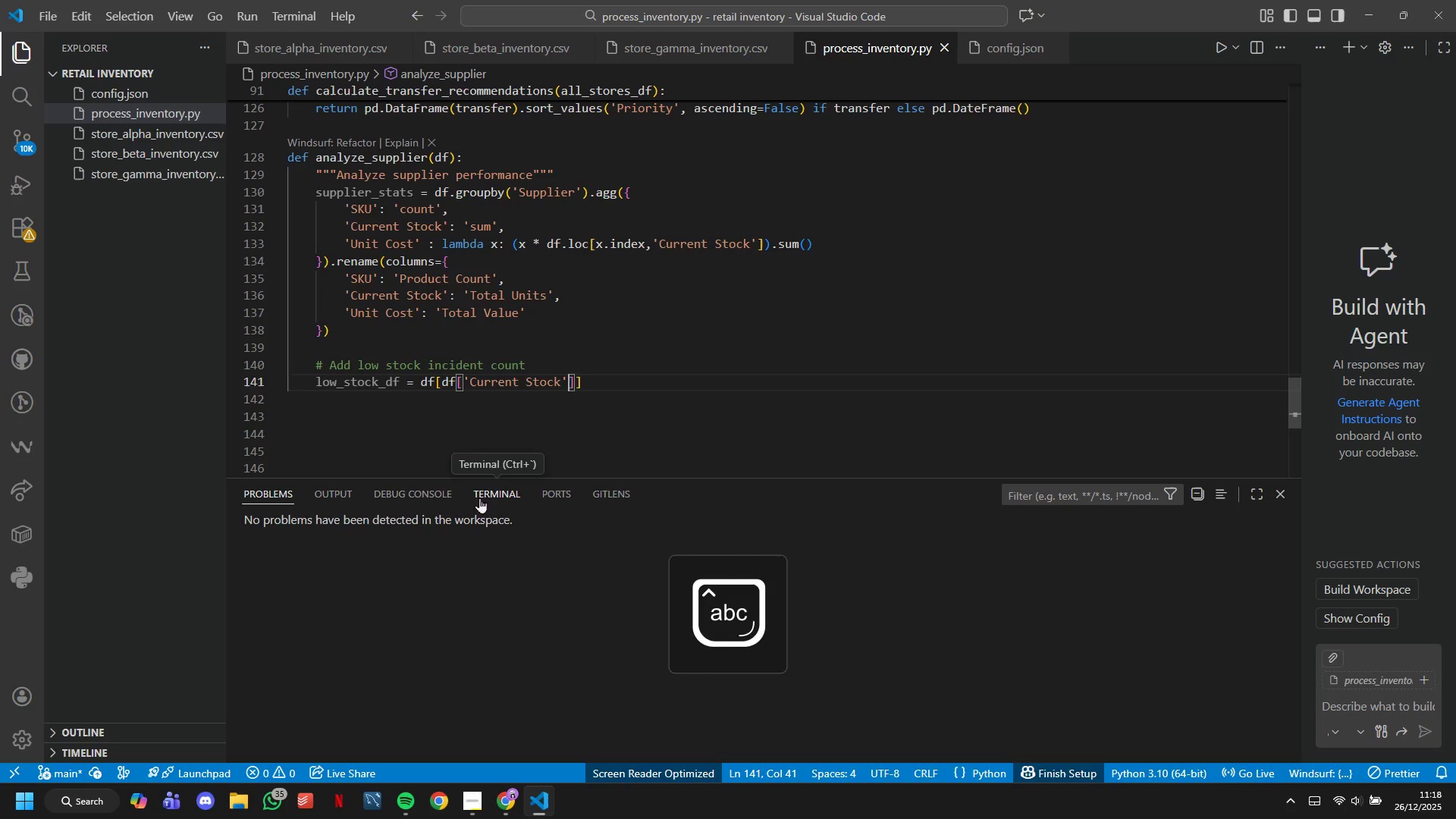 
key(ArrowRight)
 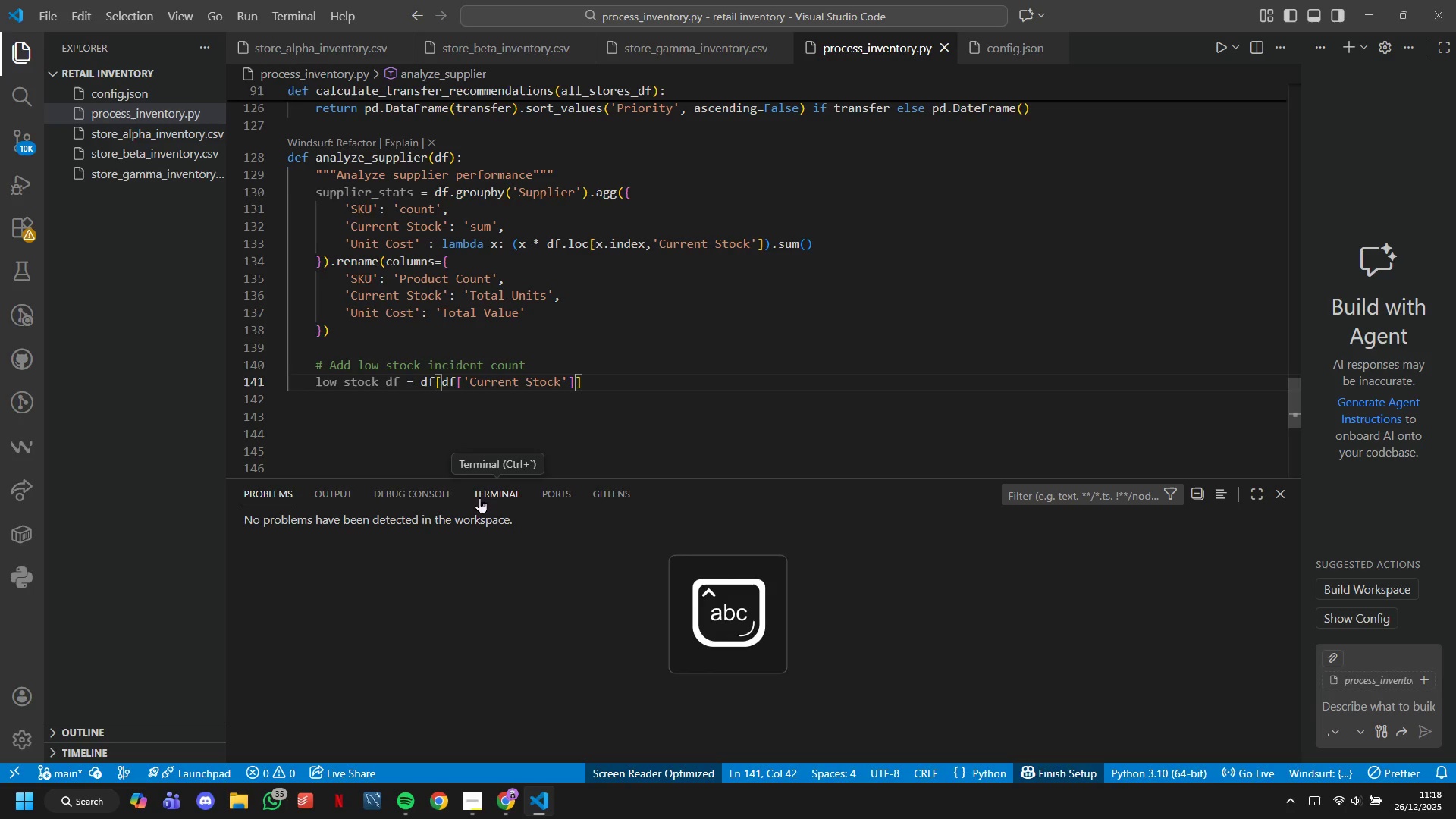 
type( , df['Reorder Point)
 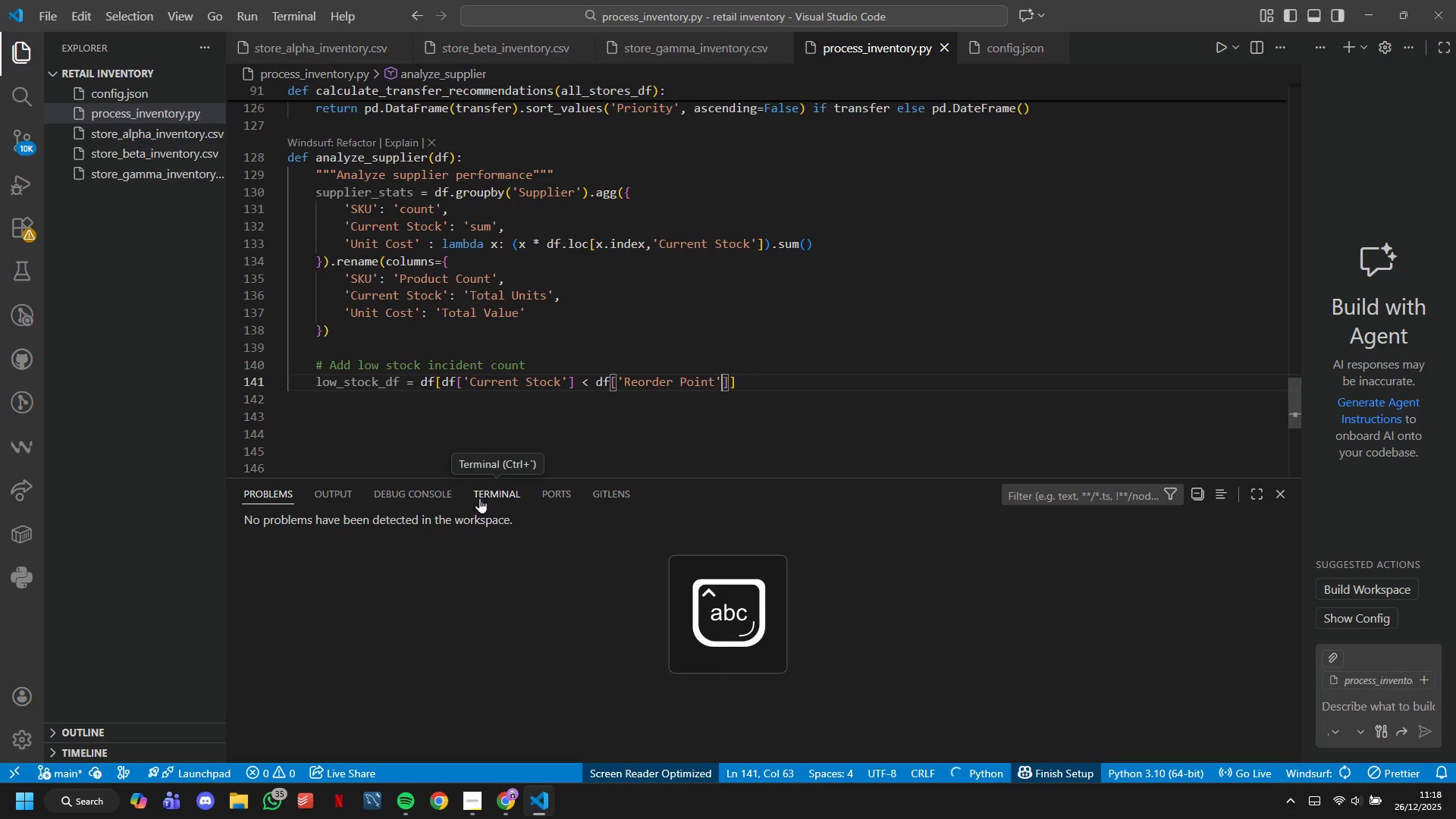 
 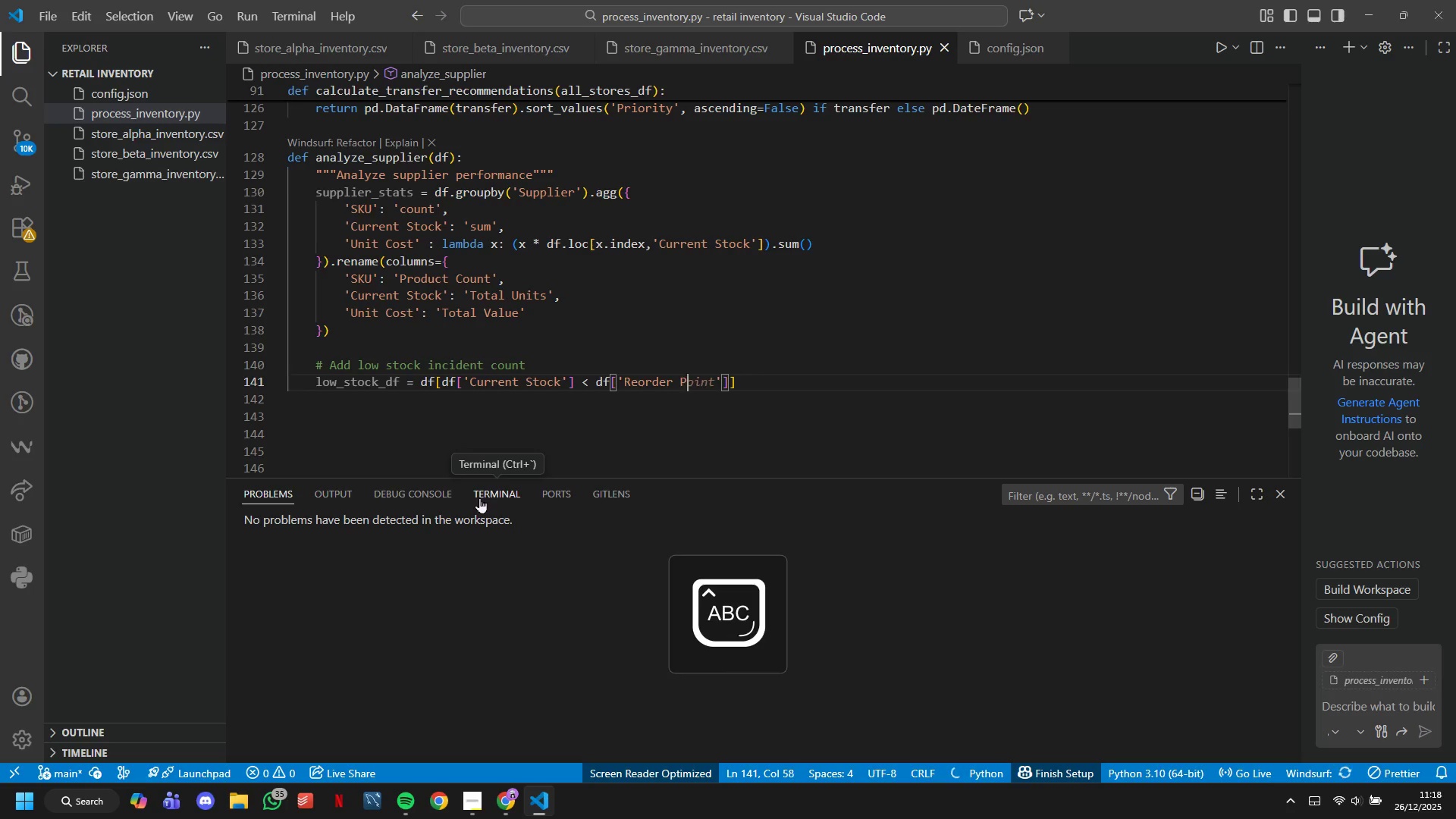 
key(ArrowRight)
 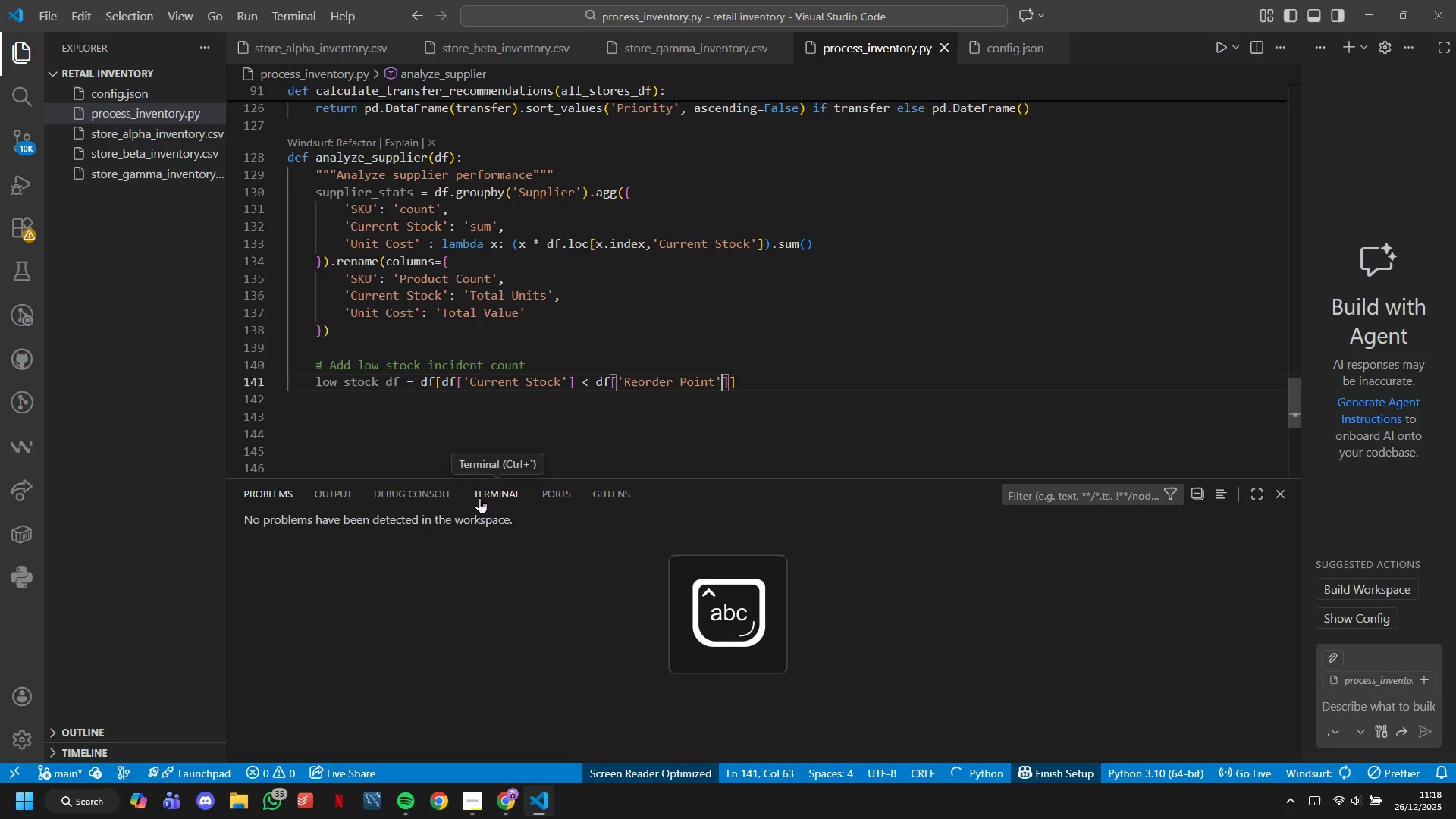 
key(ArrowRight)
 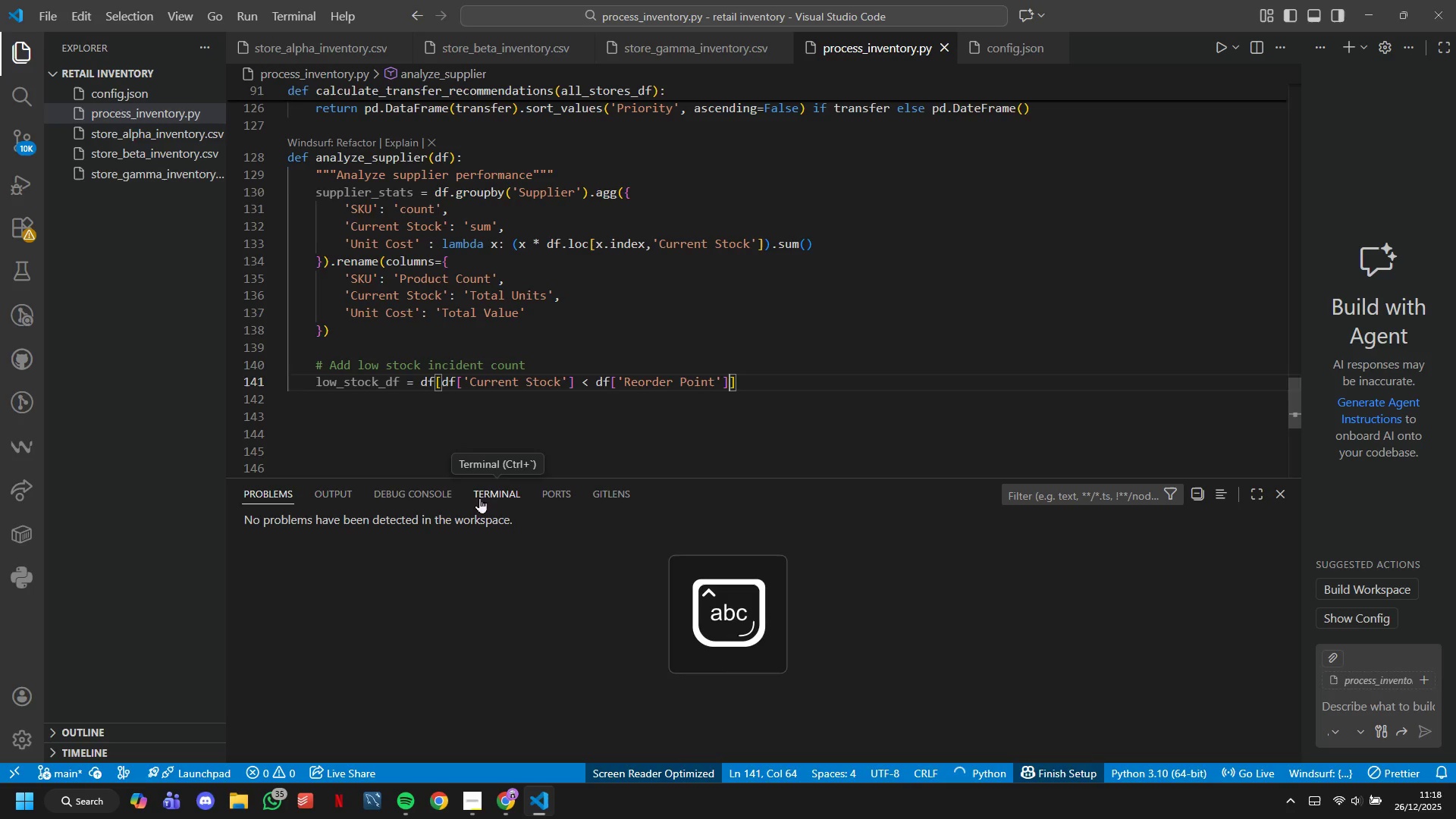 
key(ArrowRight)
 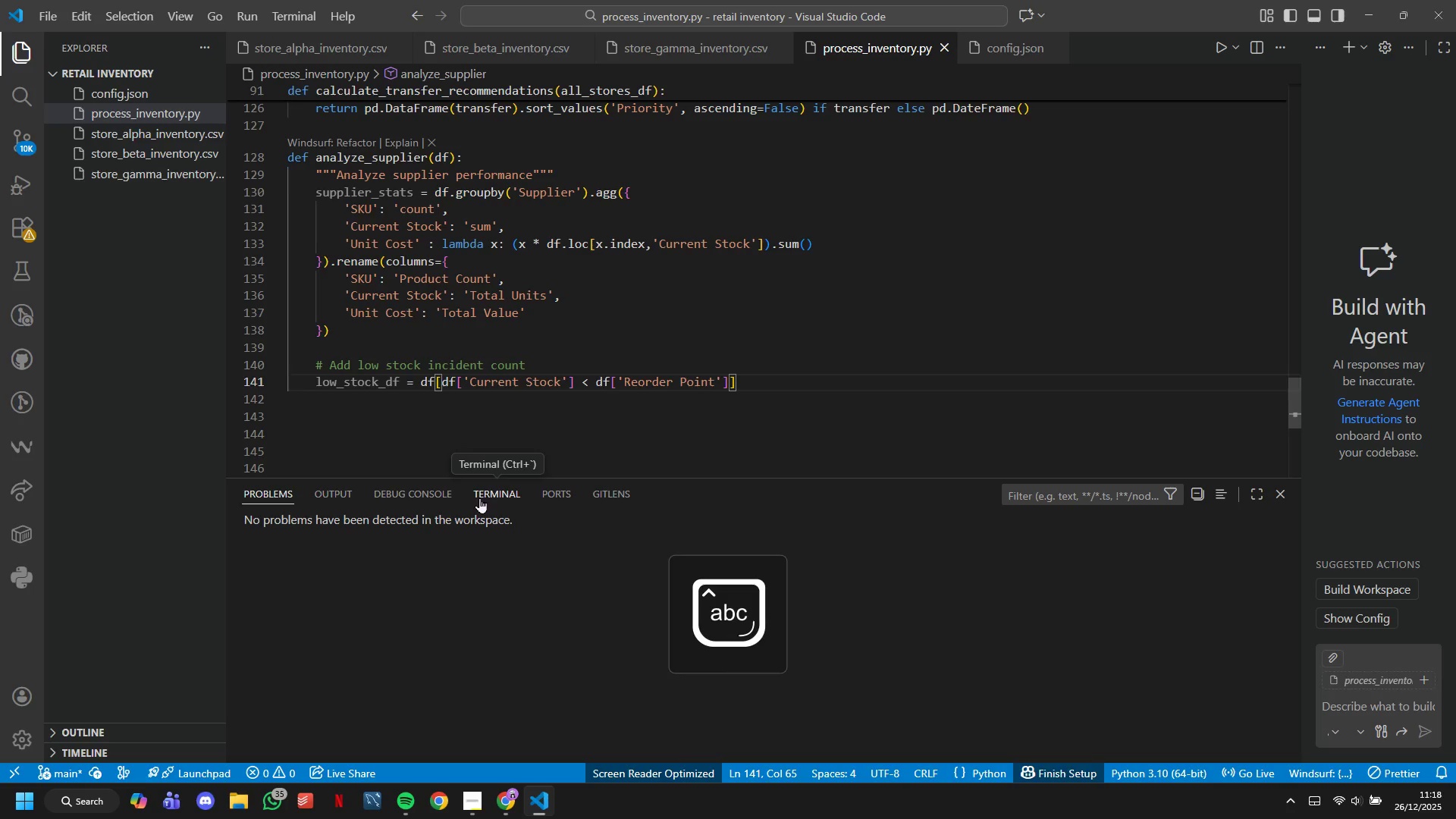 
key(Enter)
 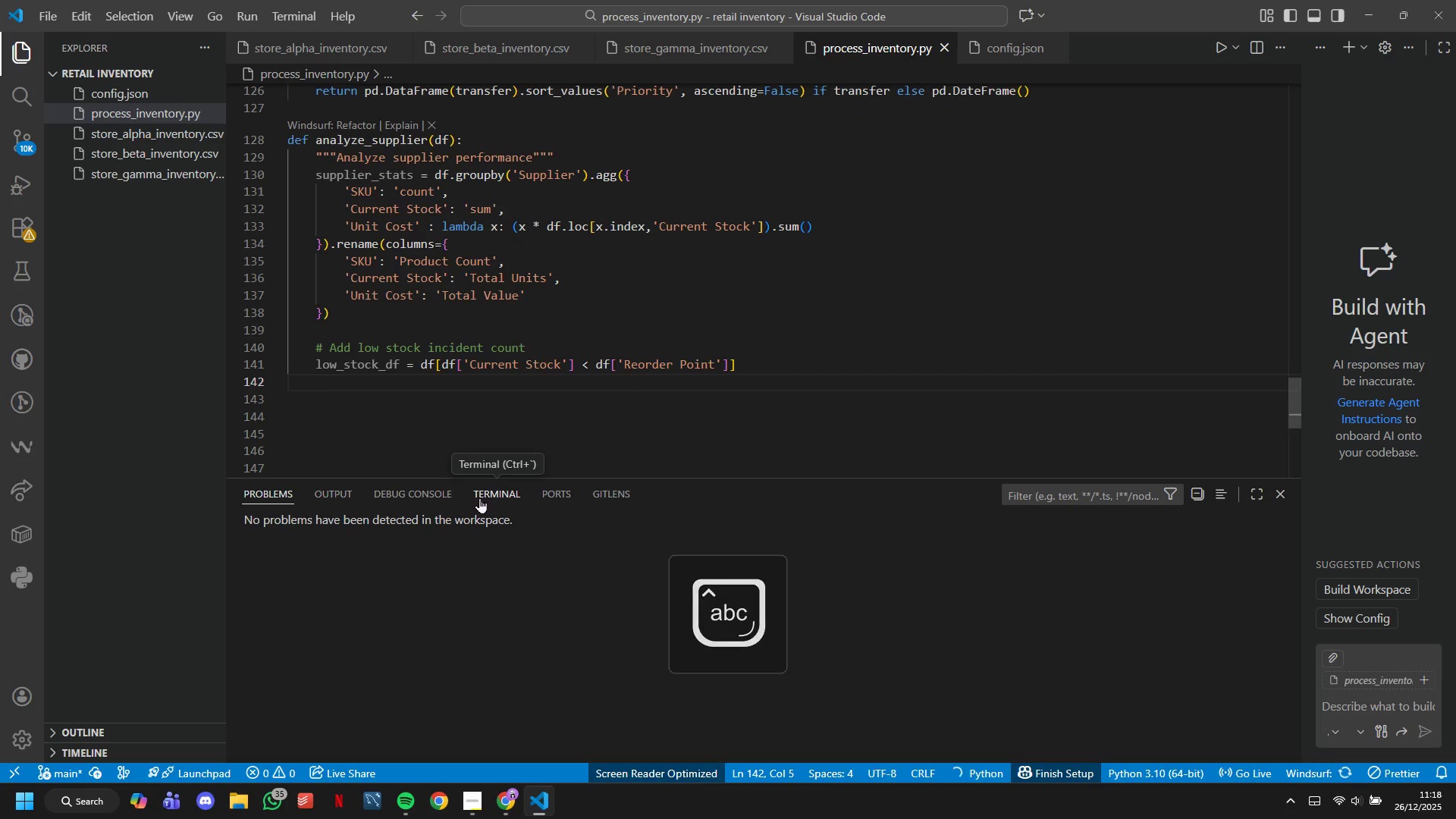 
type(low_stockcounts)
 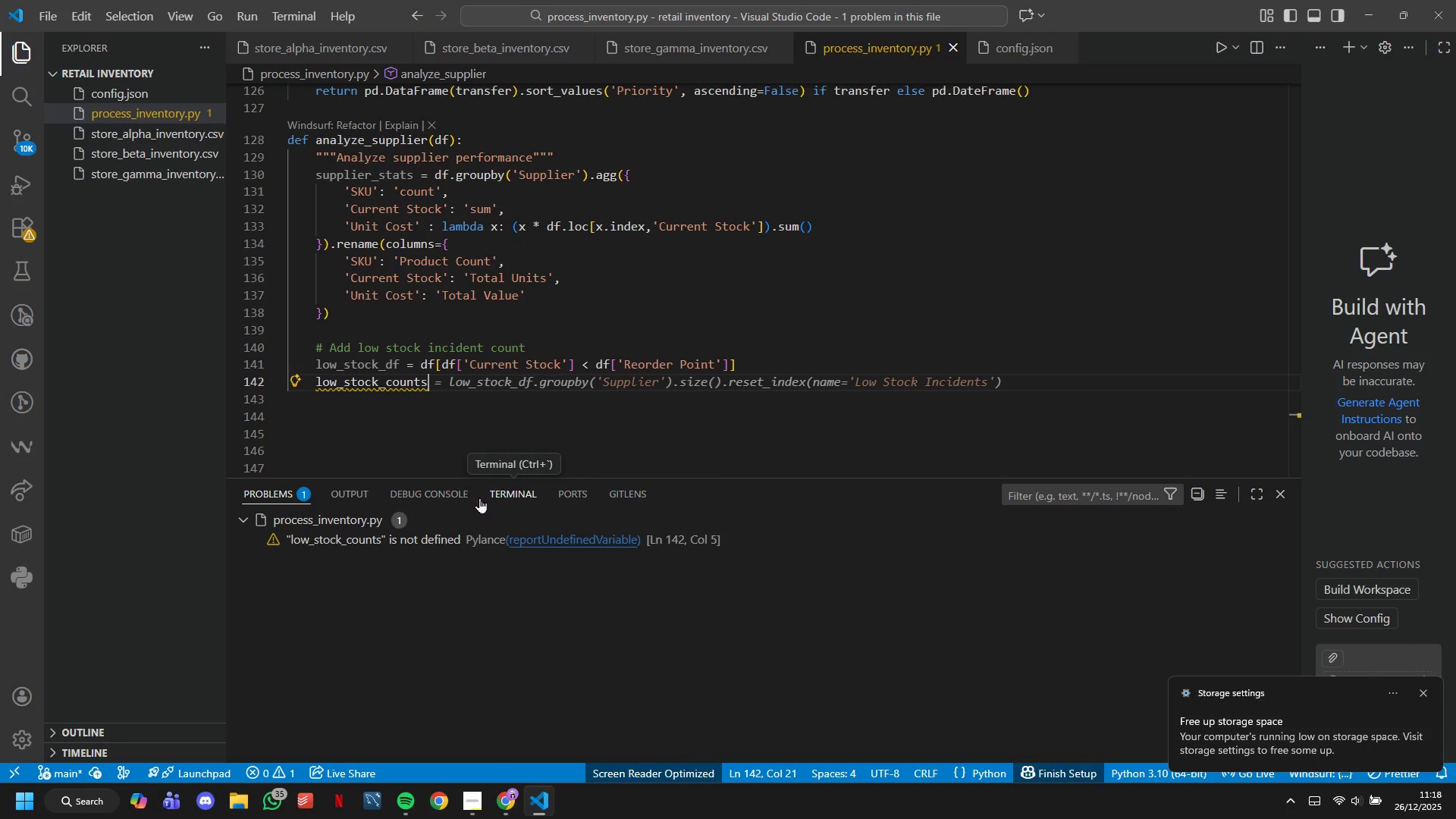 
left_click([1426, 690])
 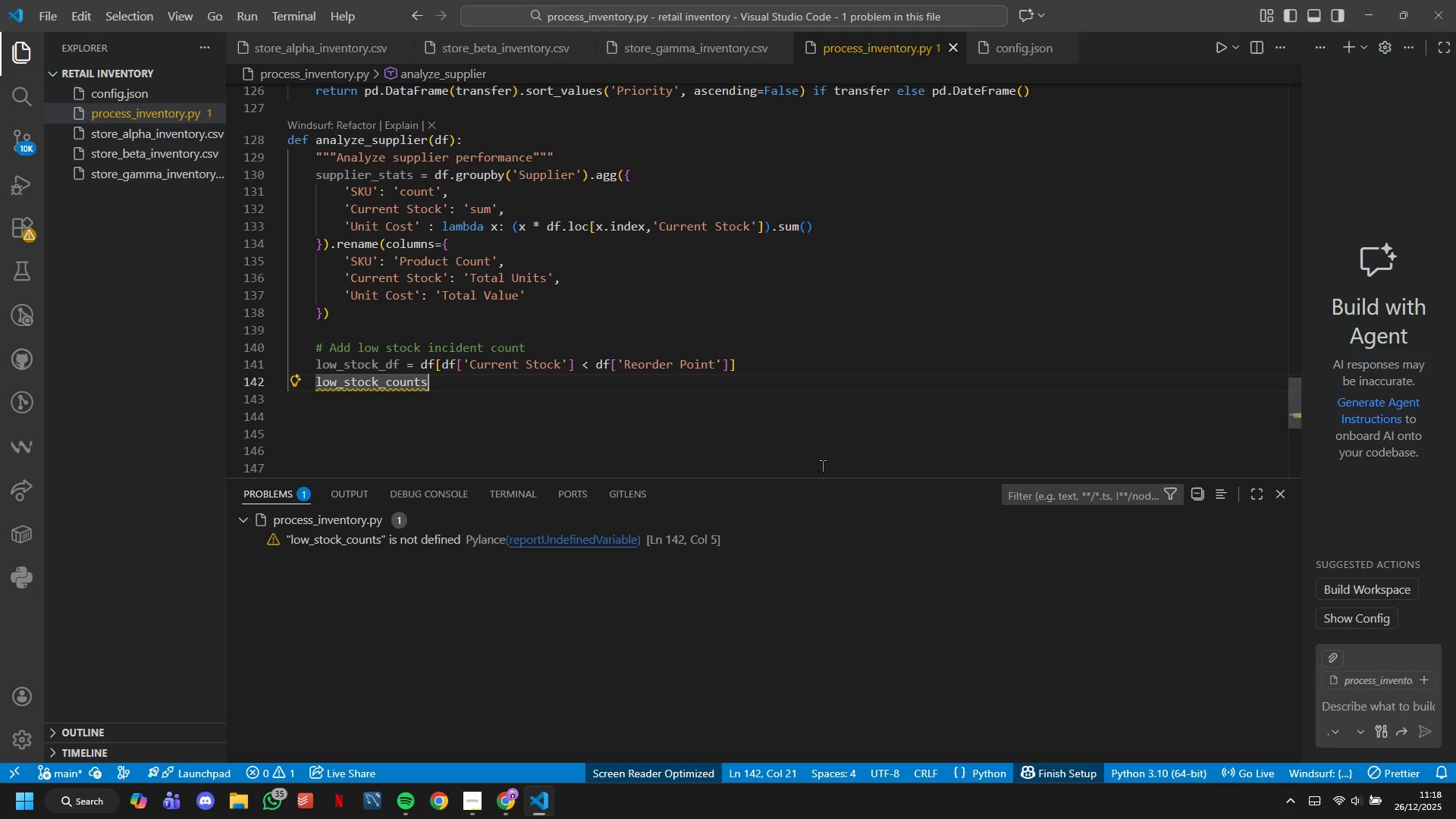 
key(Space)
 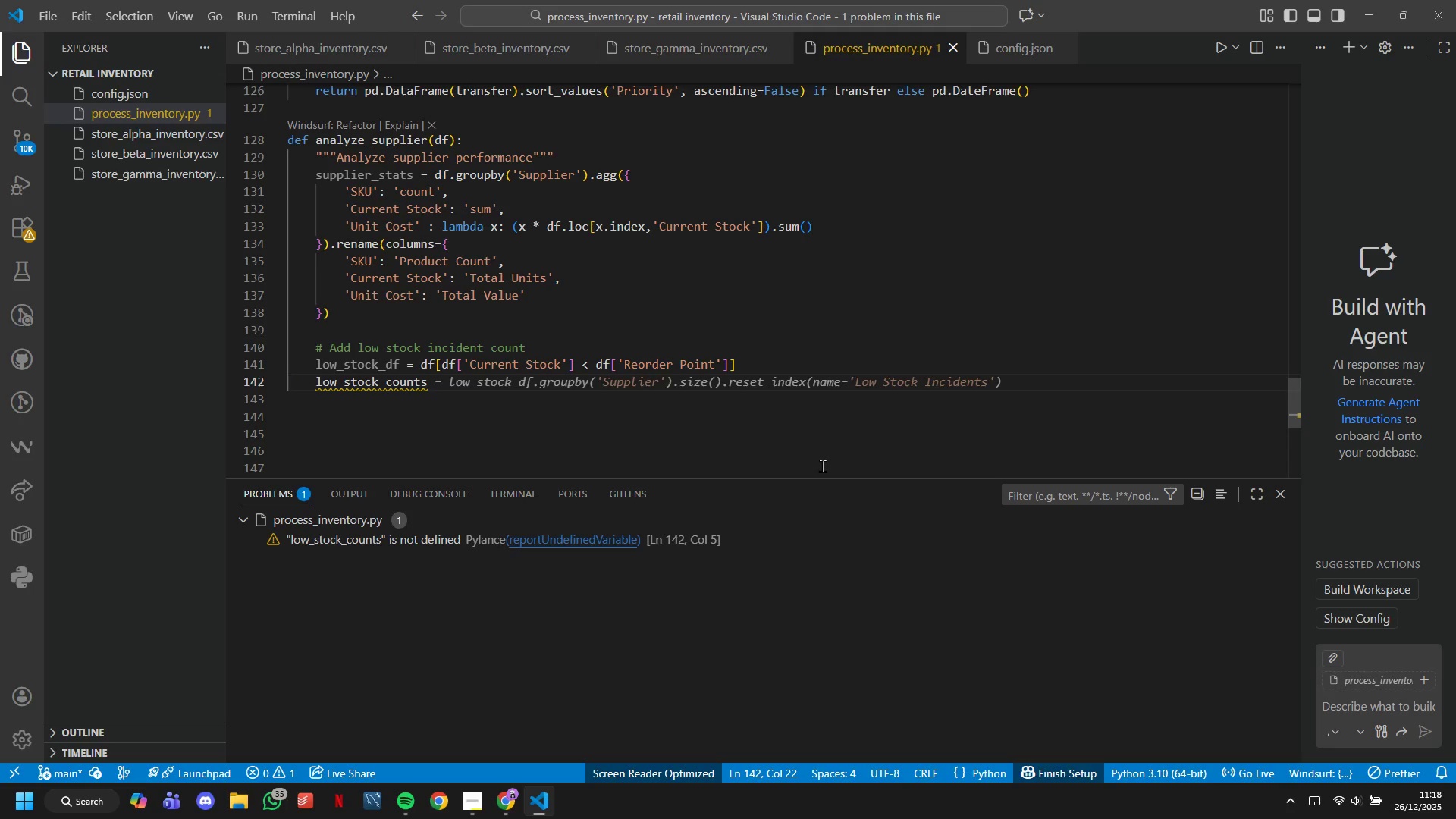 
wait(6.02)
 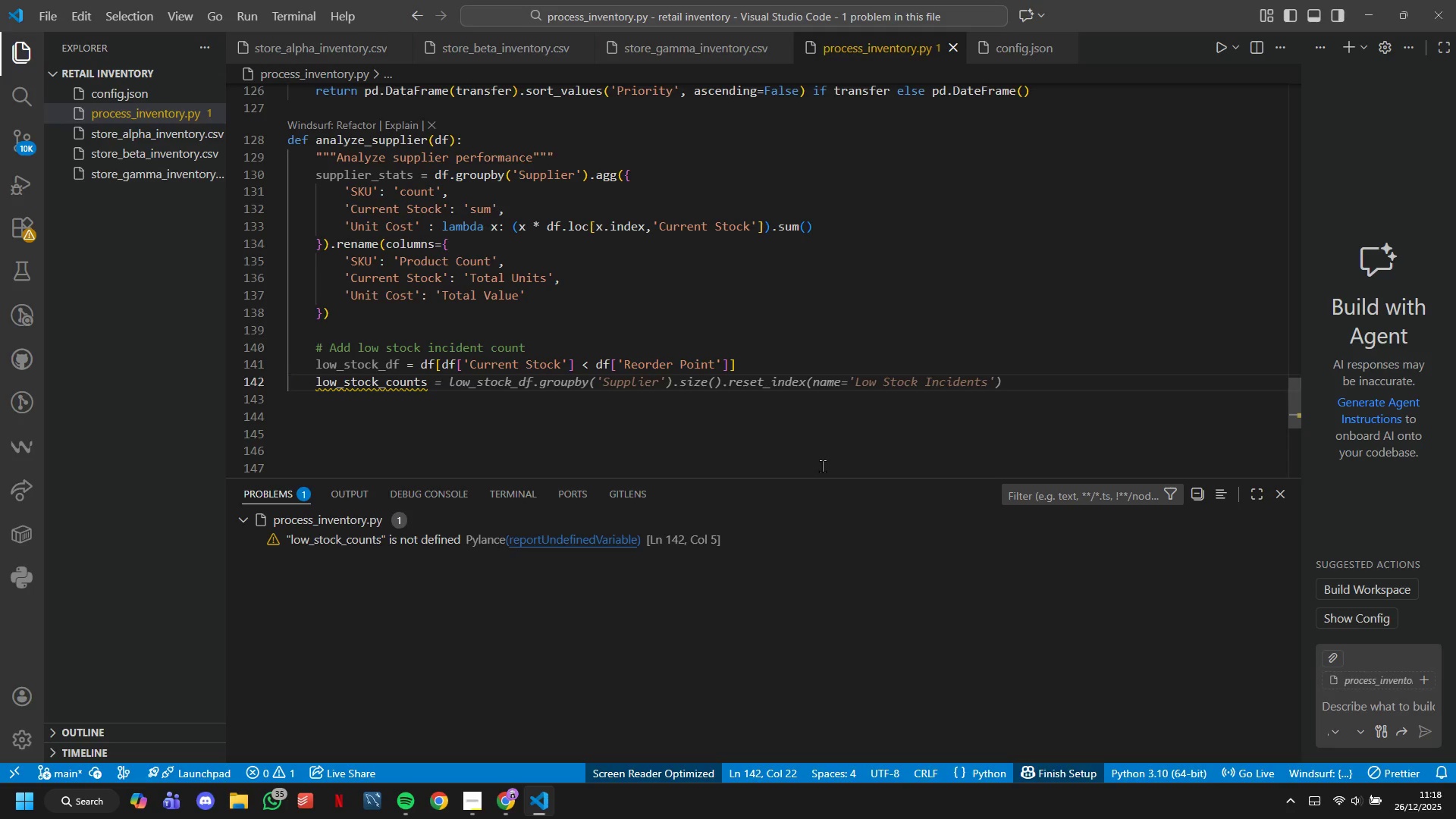 
key(Tab)
 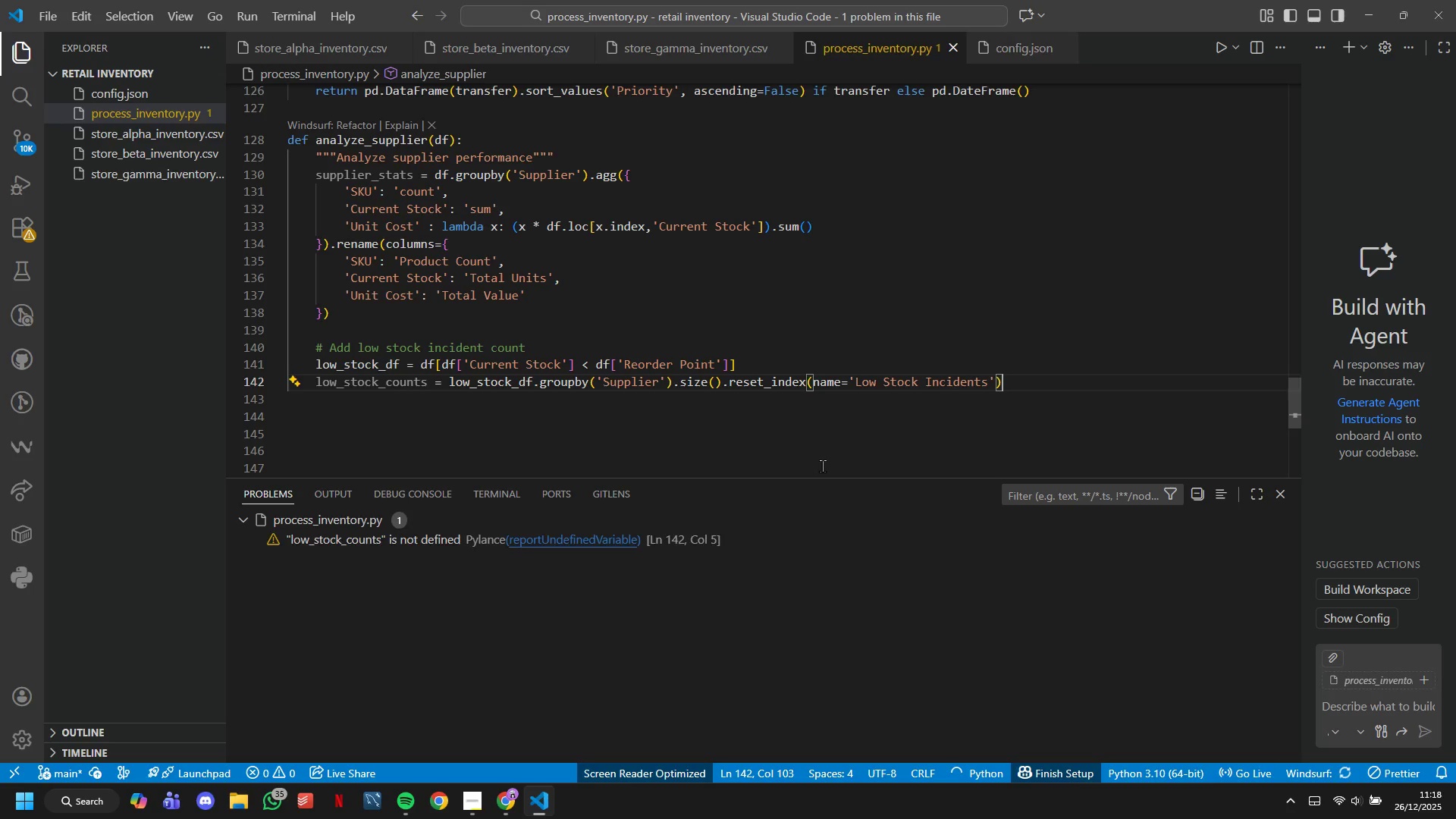 
hold_key(key=Backspace, duration=1.3)
 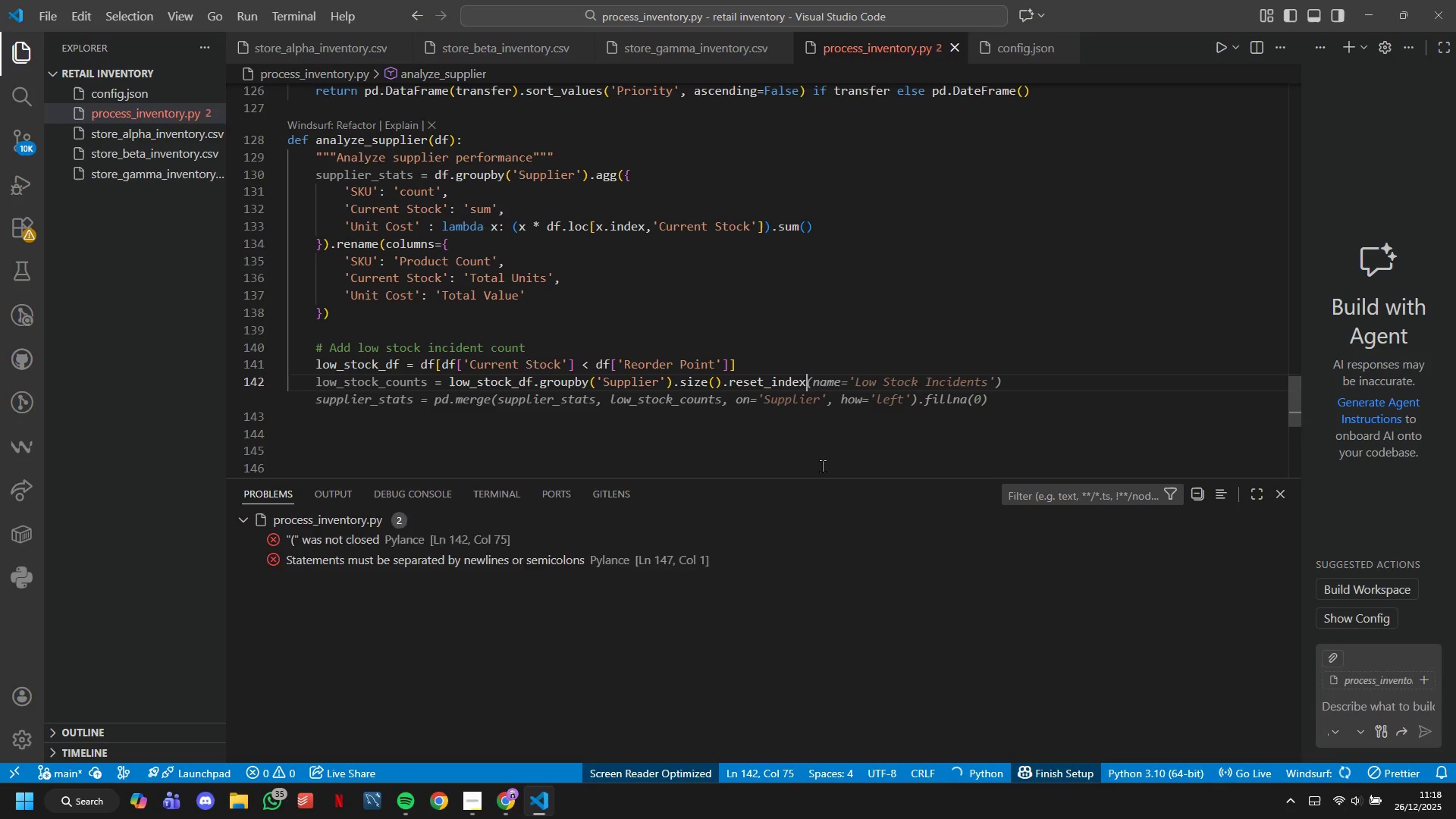 
hold_key(key=Backspace, duration=0.81)
 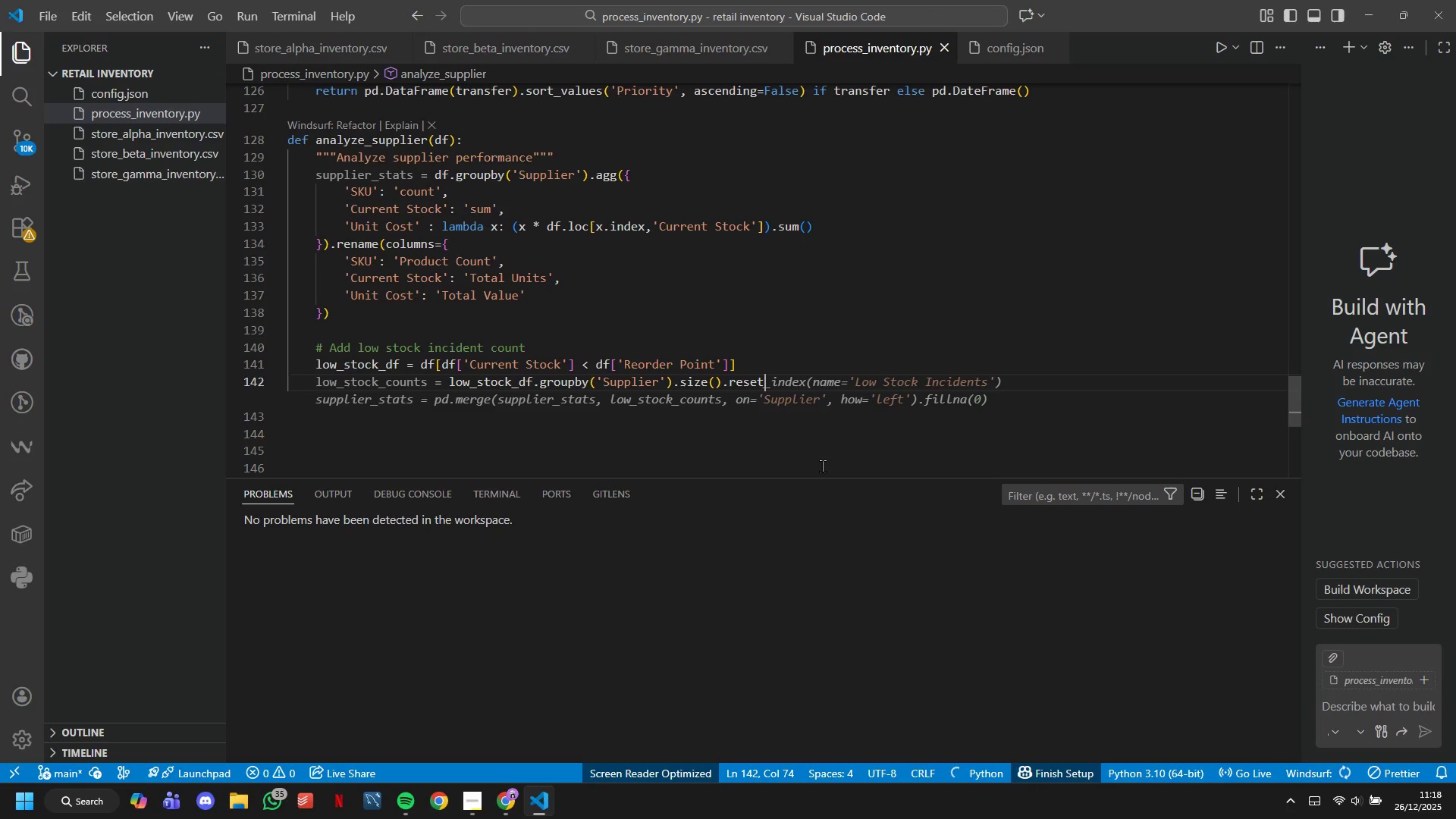 
key(Enter)
 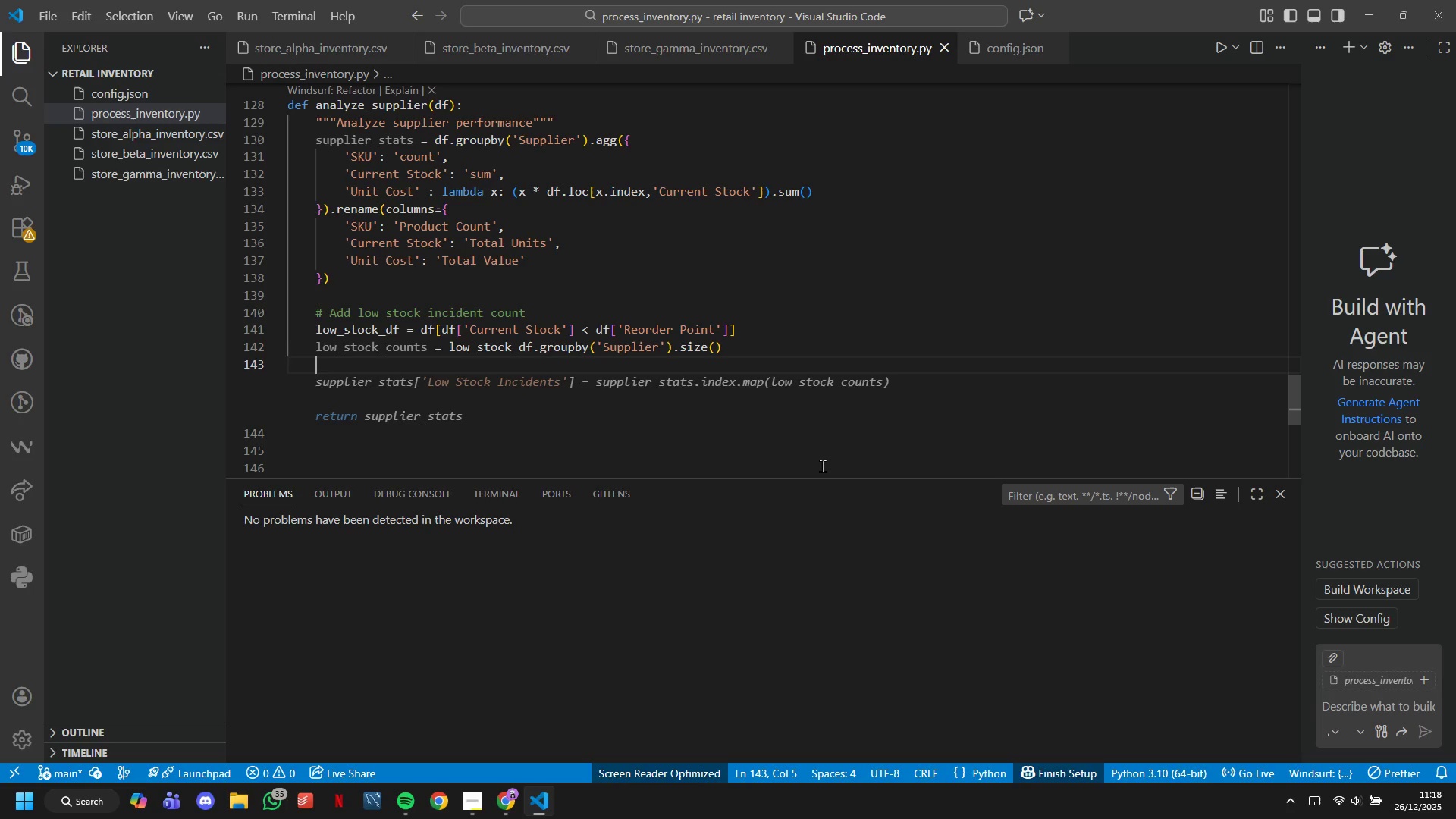 
wait(6.95)
 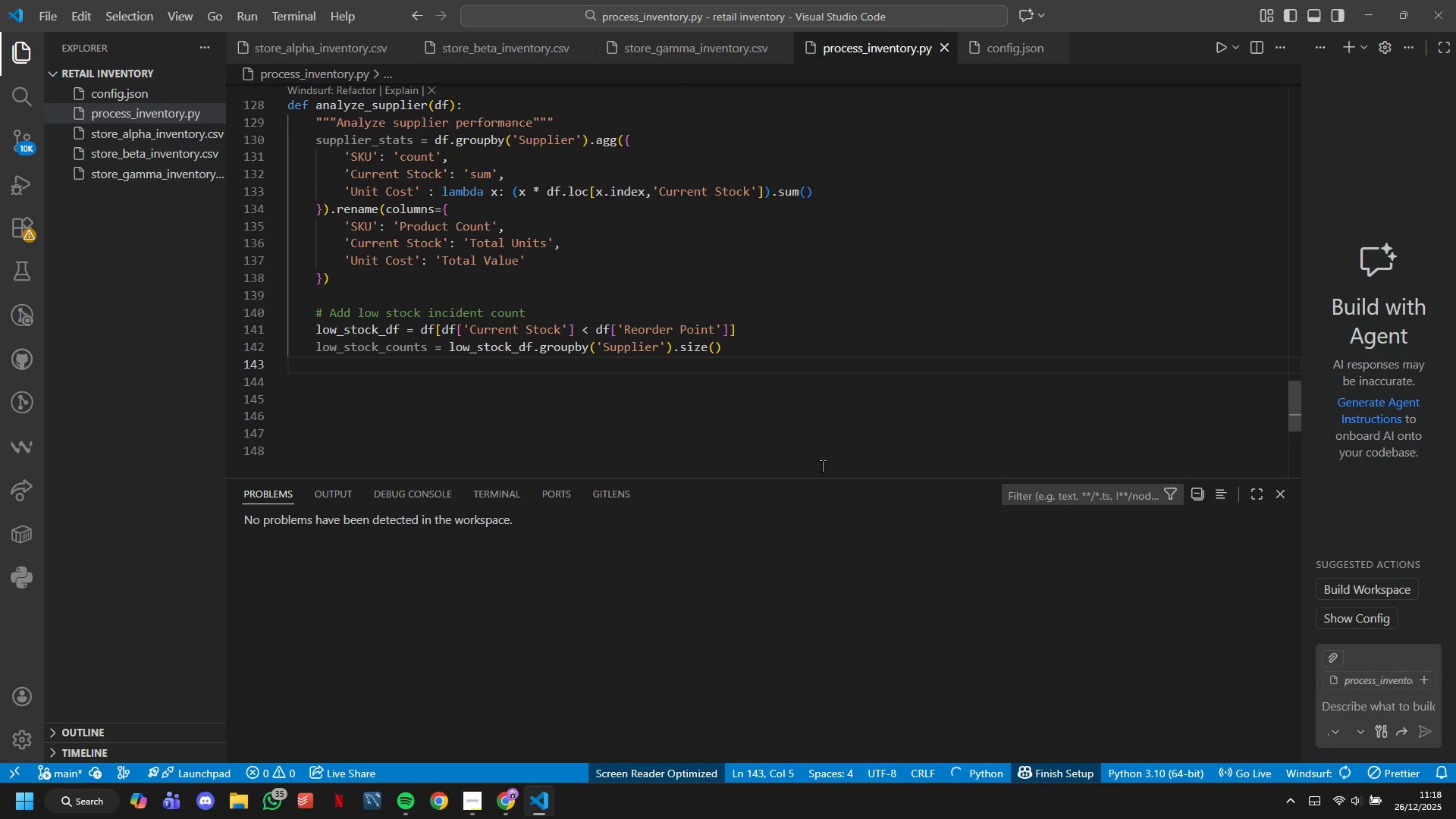 
type(su)
 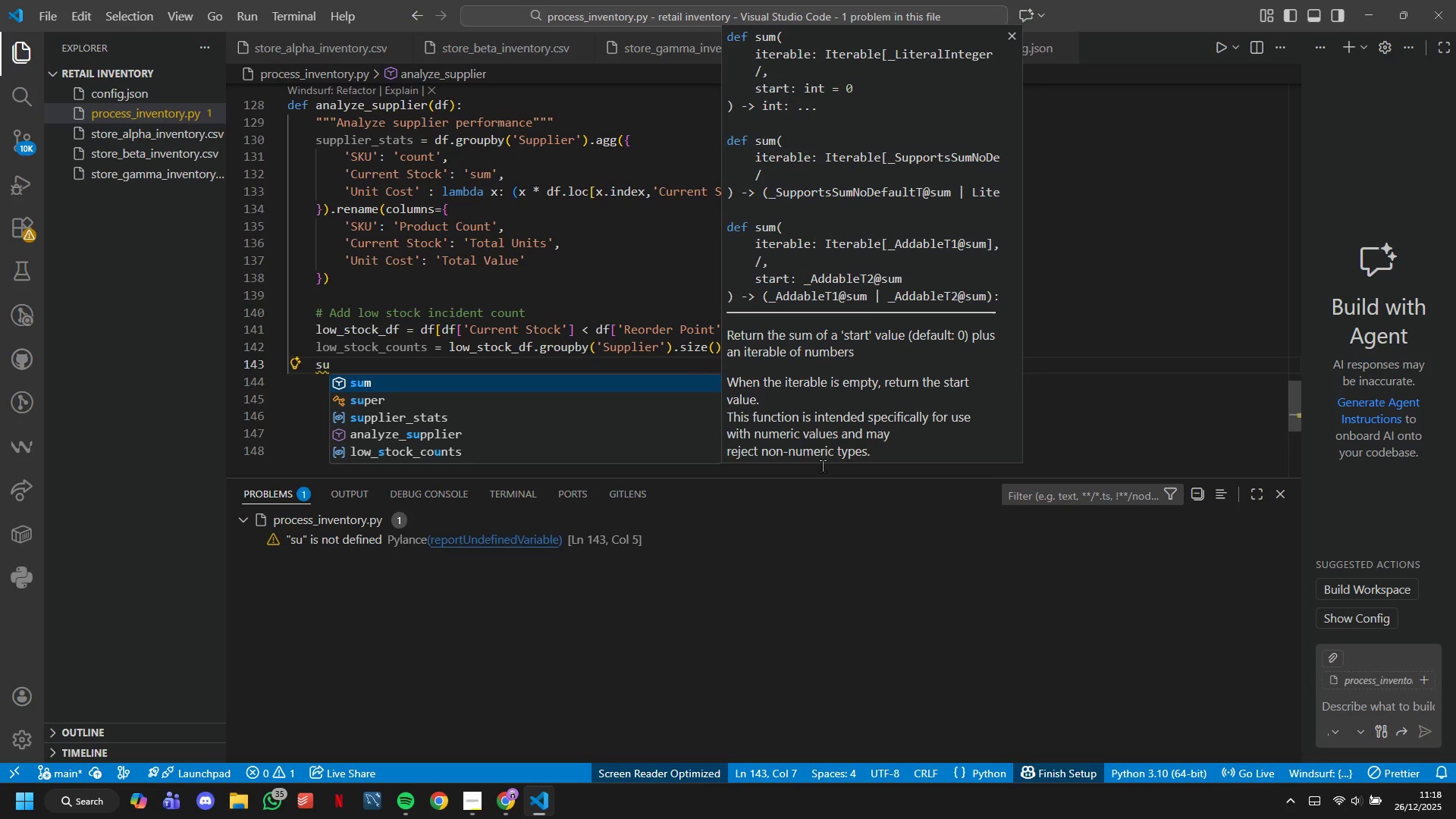 
wait(6.11)
 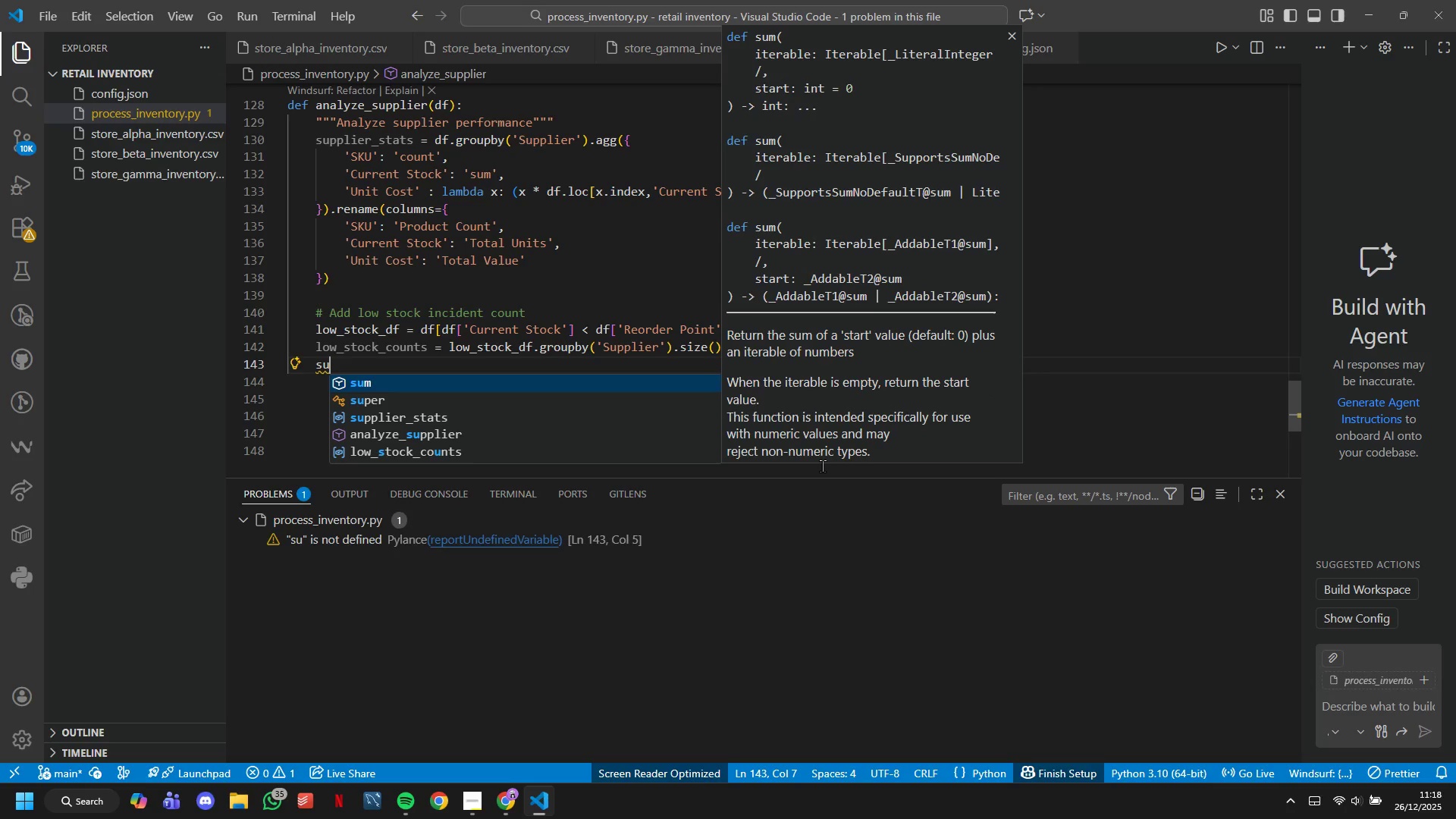 
type(ppler-stats )
key(Backspace)
key(Backspace)
key(Backspace)
key(Backspace)
key(Backspace)
key(Backspace)
key(Backspace)
type(_Stats = )
key(Backspace)
key(Backspace)
key(Backspace)
type(['Low Stock Incidens=r)
key(Backspace)
key(Backspace)
key(Backspace)
type(ts)
 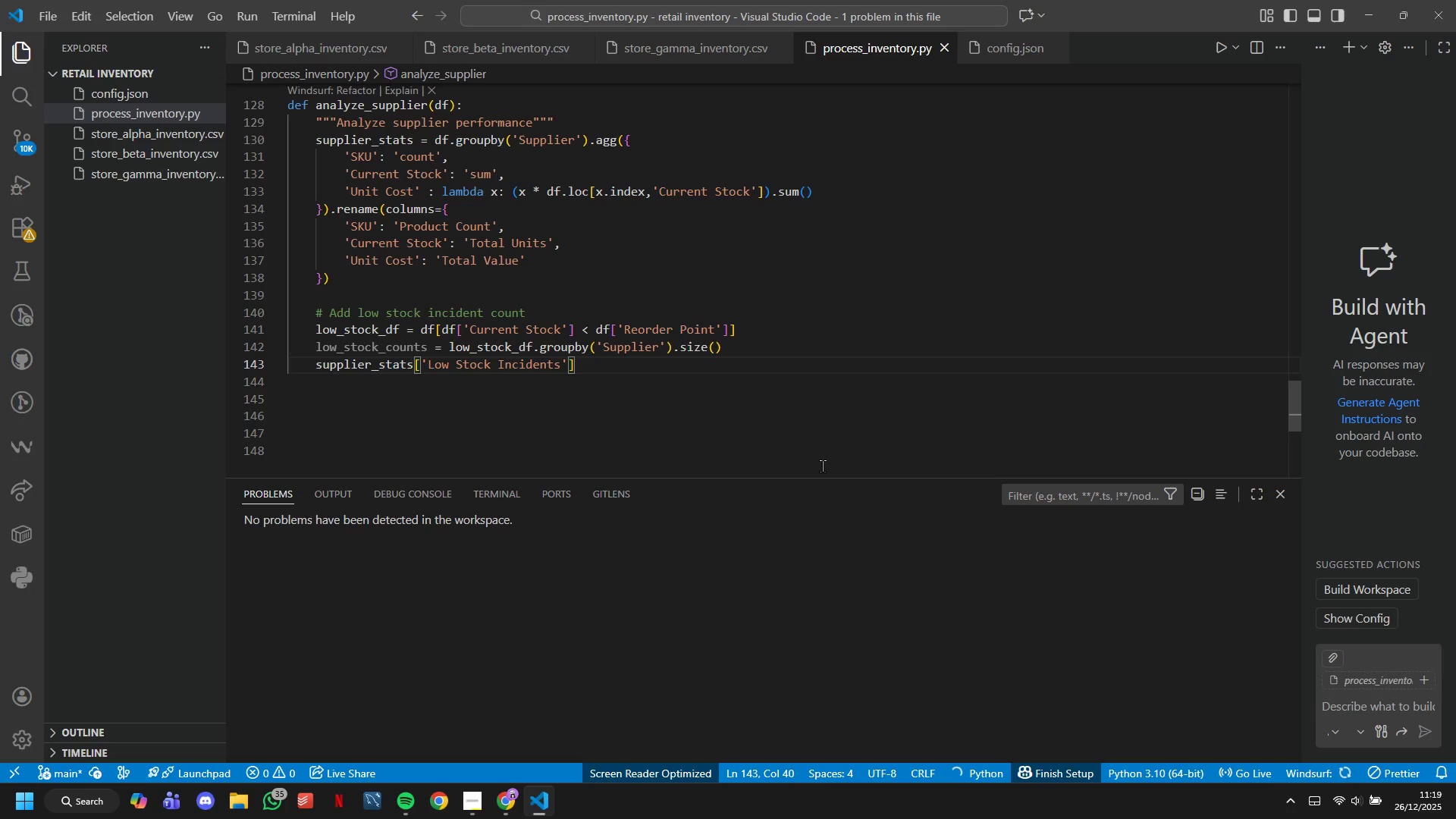 
key(ArrowRight)
 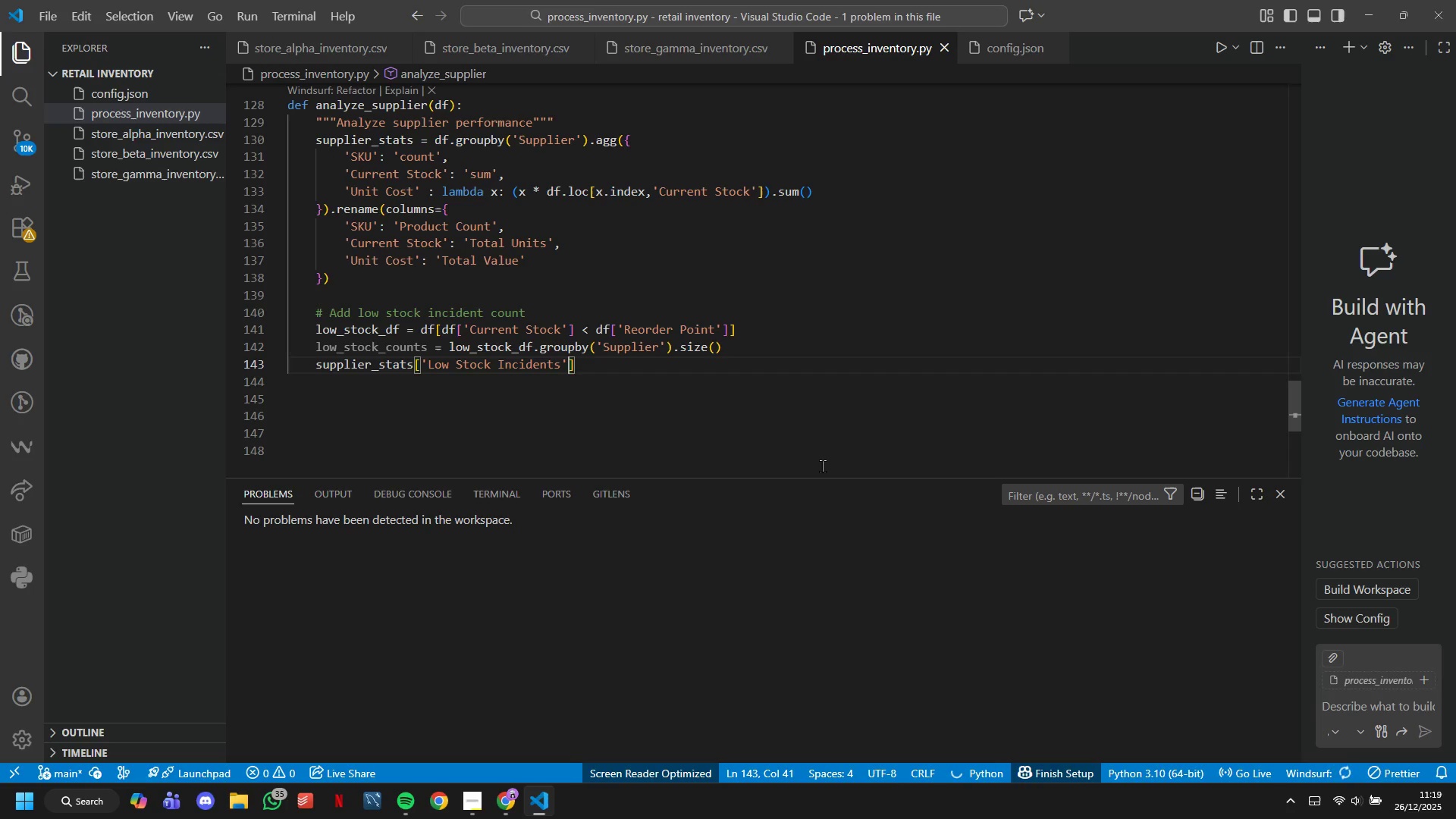 
key(ArrowRight)
 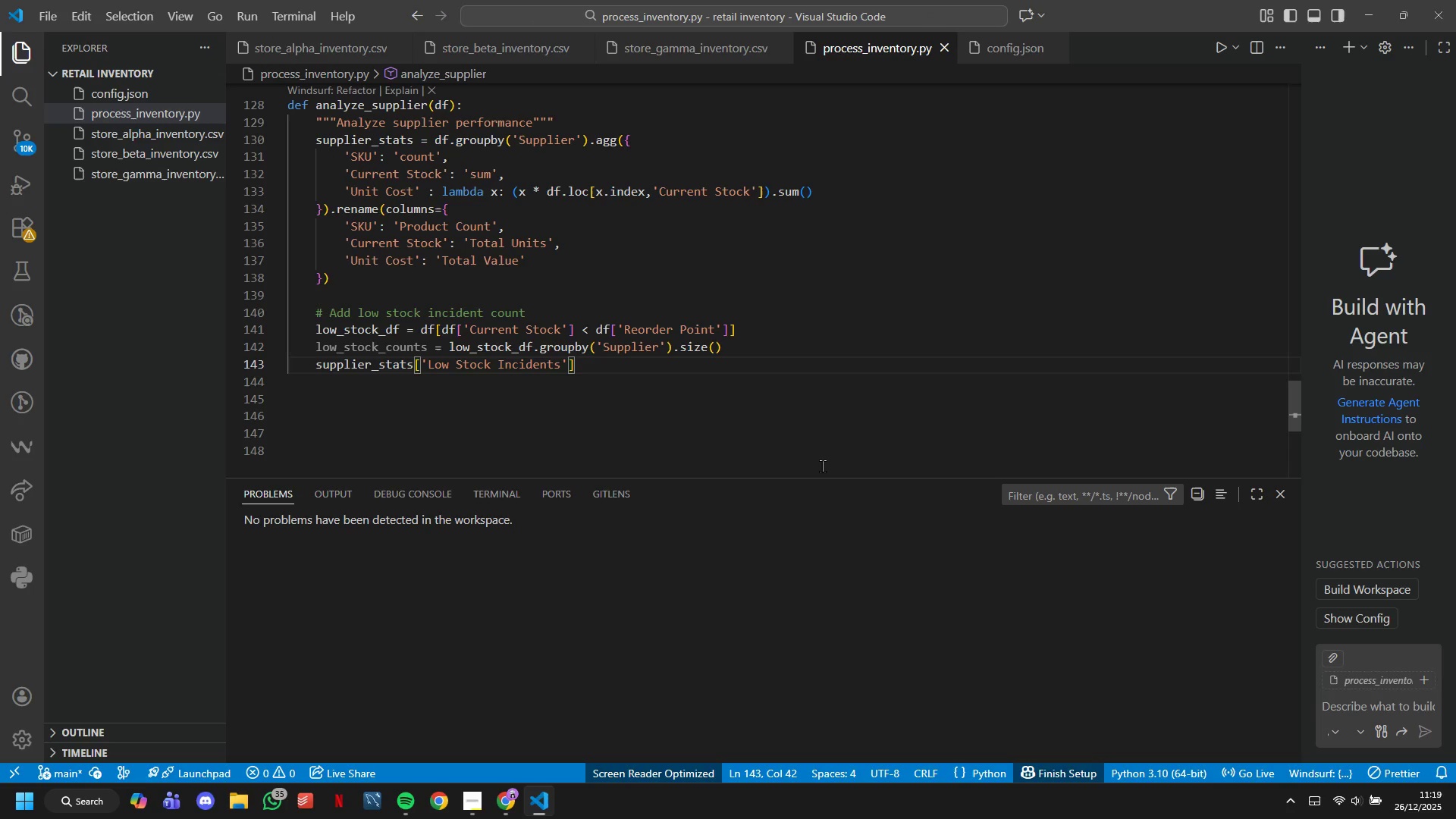 
type( = low)
key(Tab)
 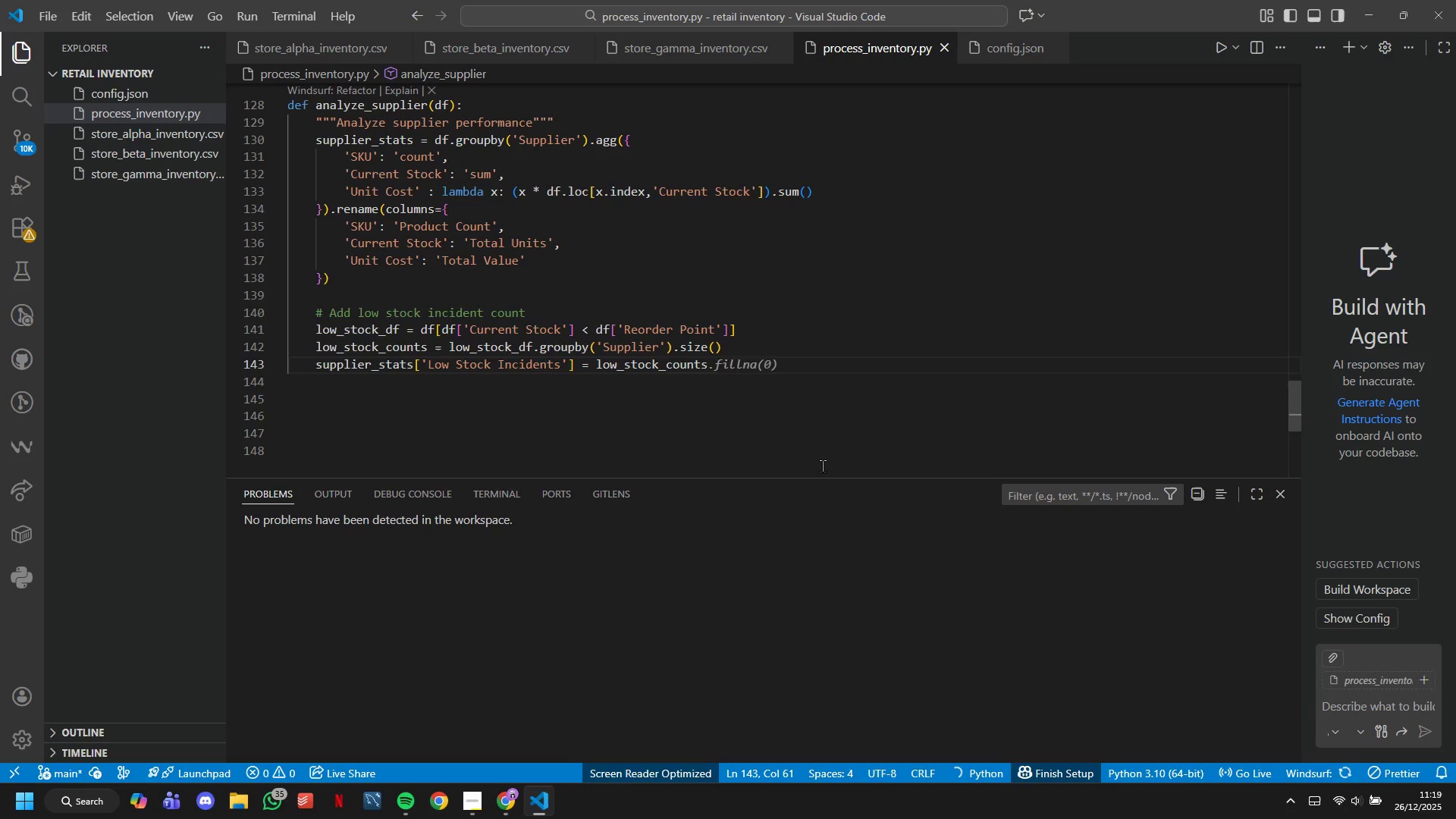 
key(Enter)
 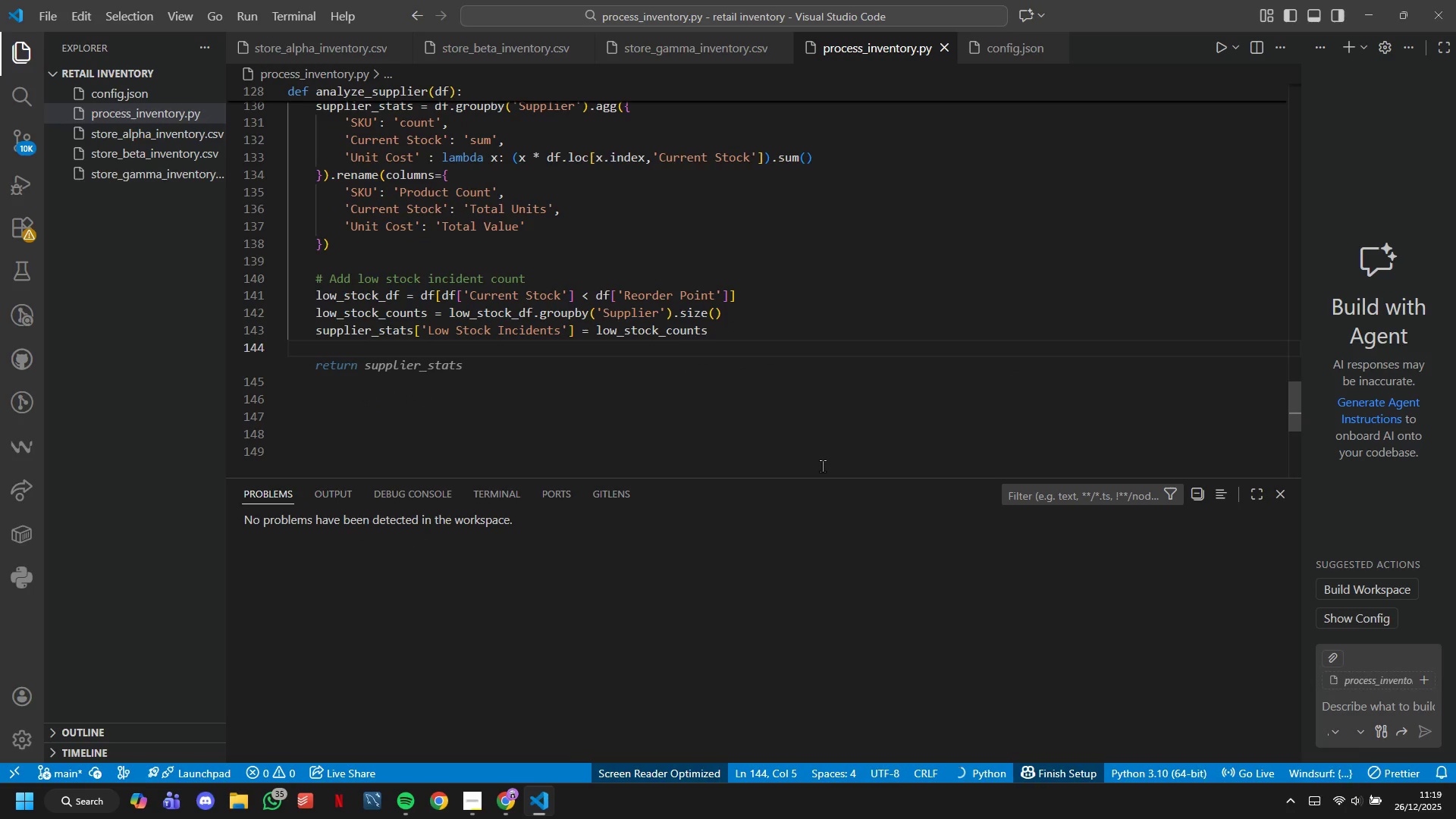 
key(S)
 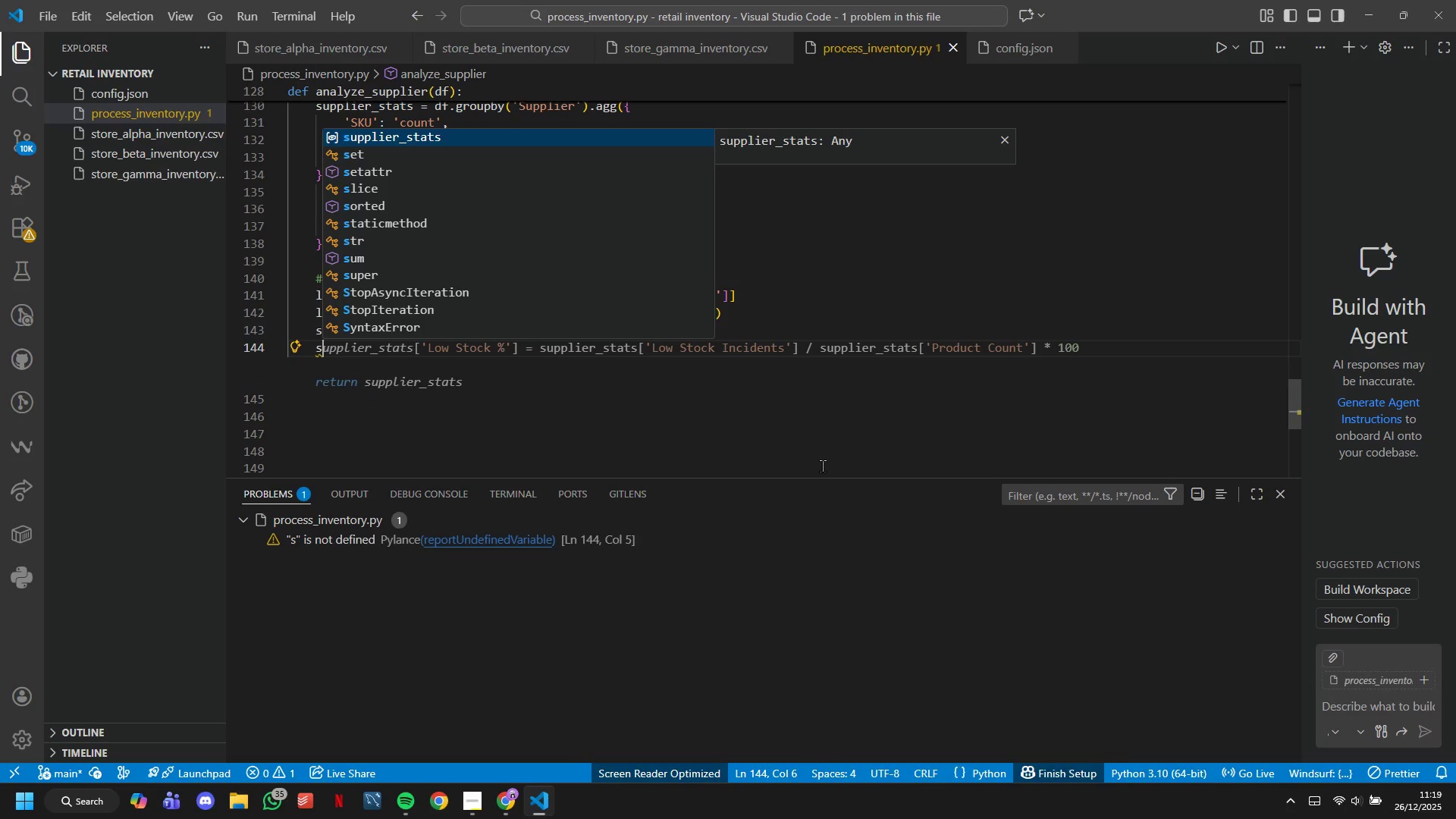 
type(upplier_stats['Low Sr)
key(Backspace)
type(tock)
key(Backspace)
type(k Incidents)
 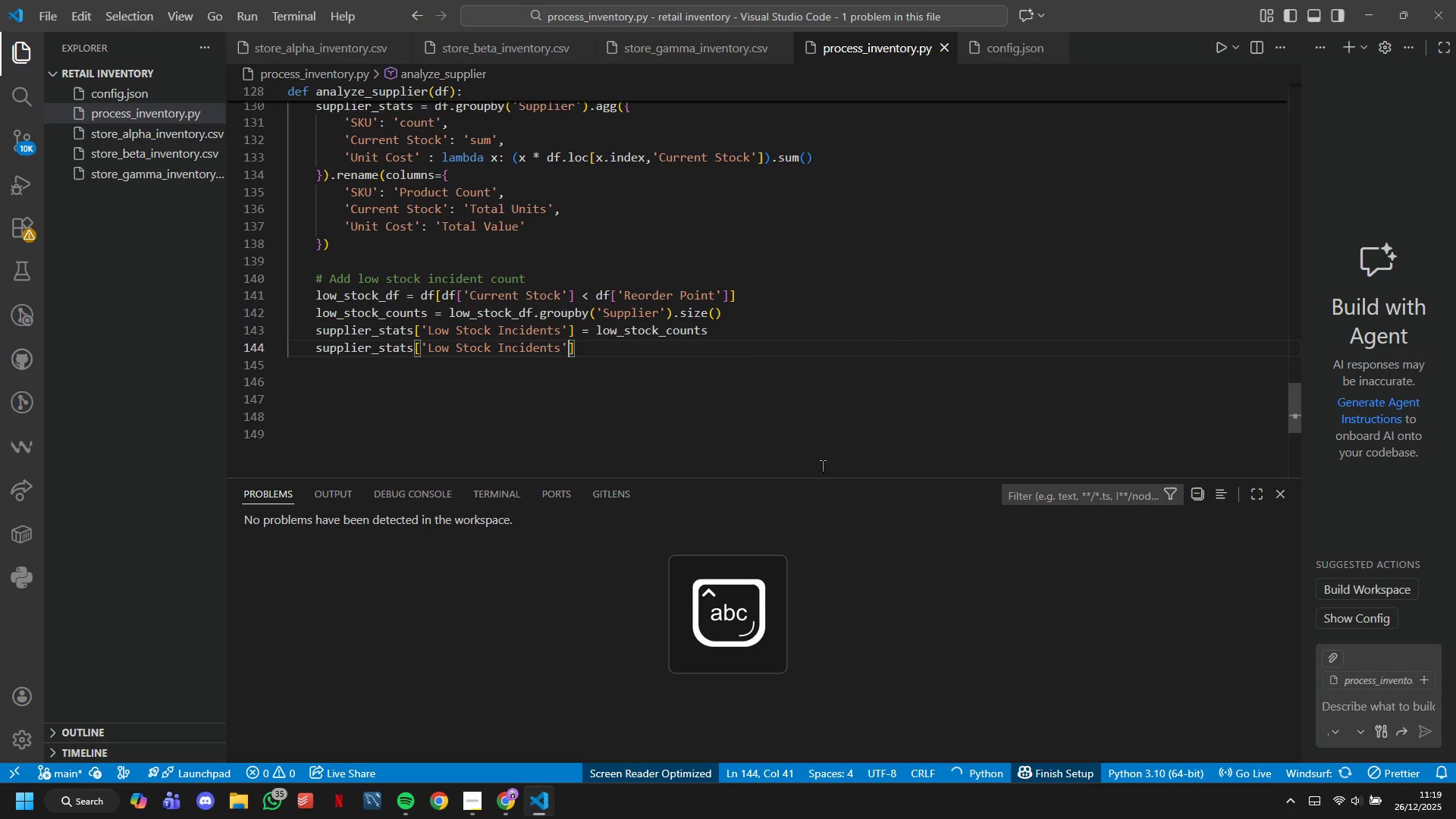 
 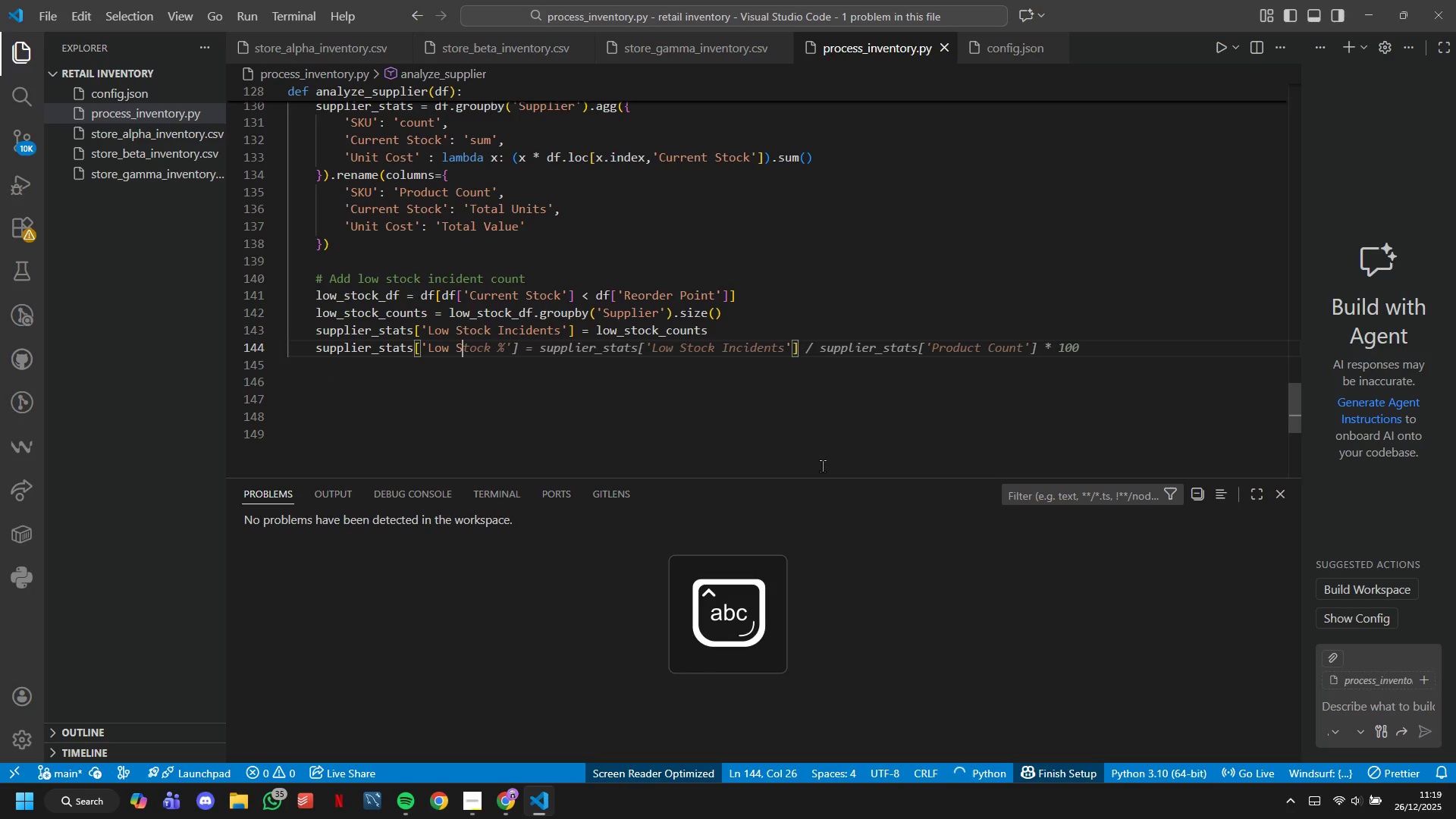 
key(ArrowRight)
 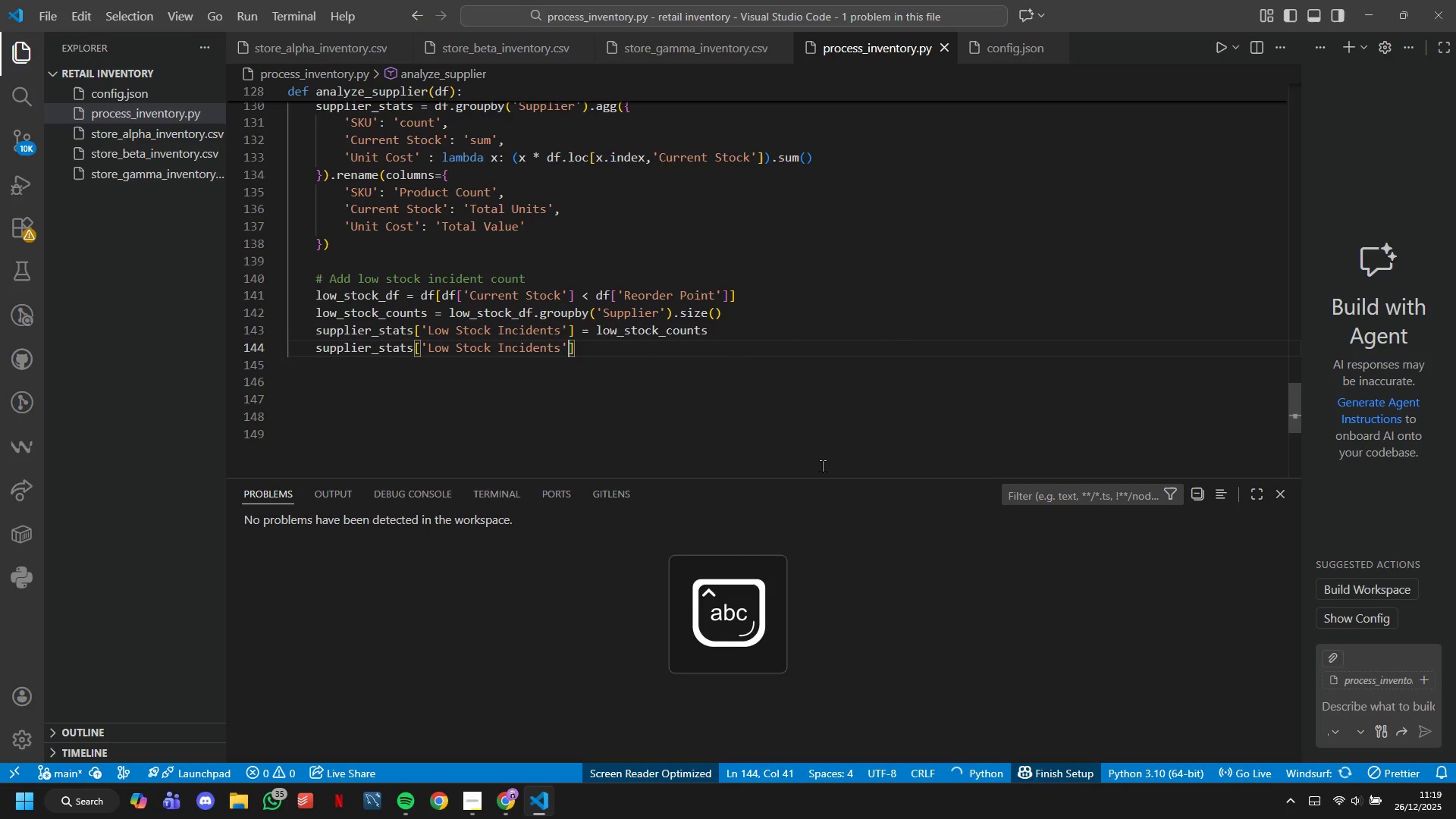 
key(ArrowRight)
 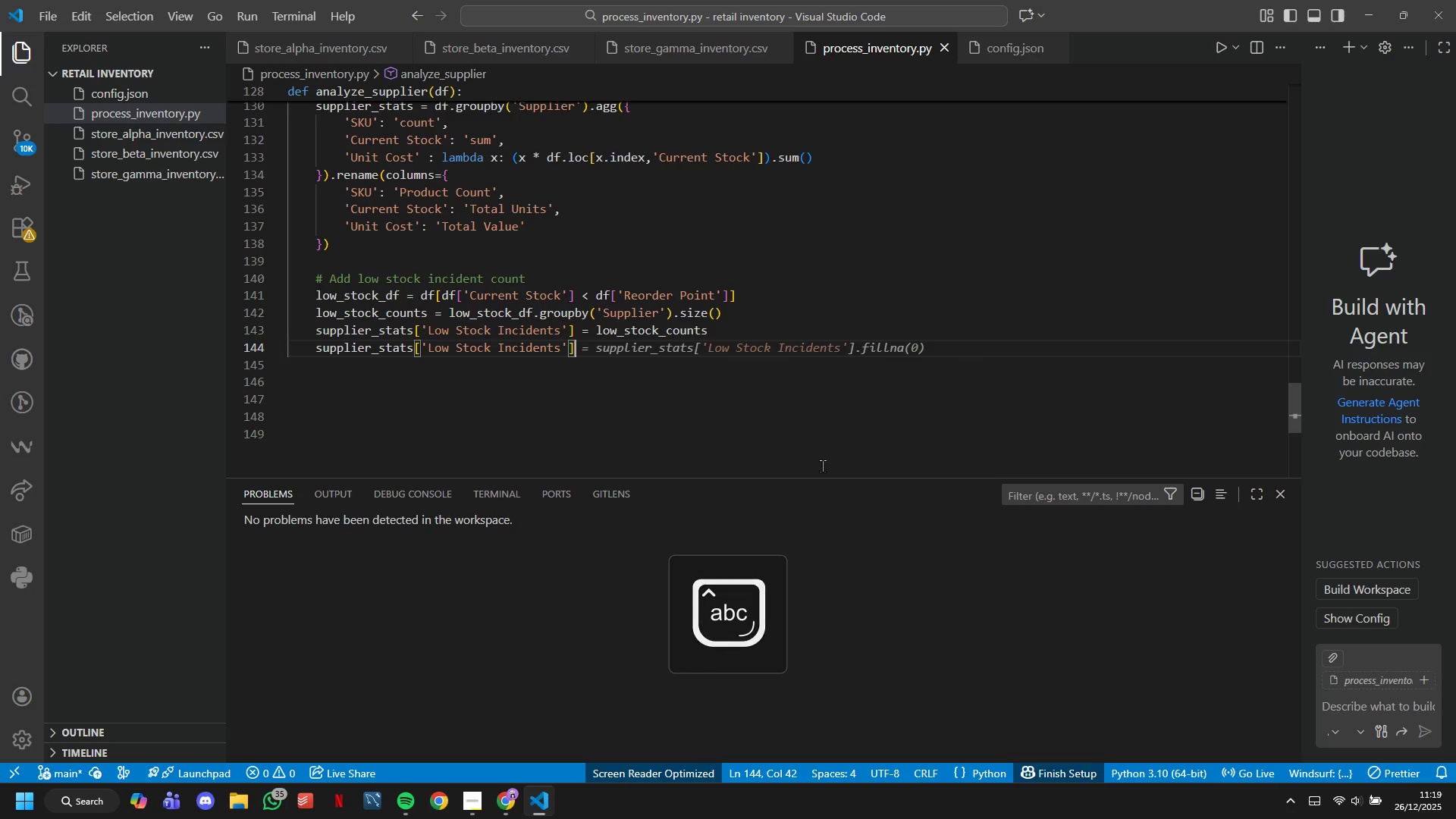 
type( = suplier+)
key(Backspace)
type(_stats[')
key(Tab)
 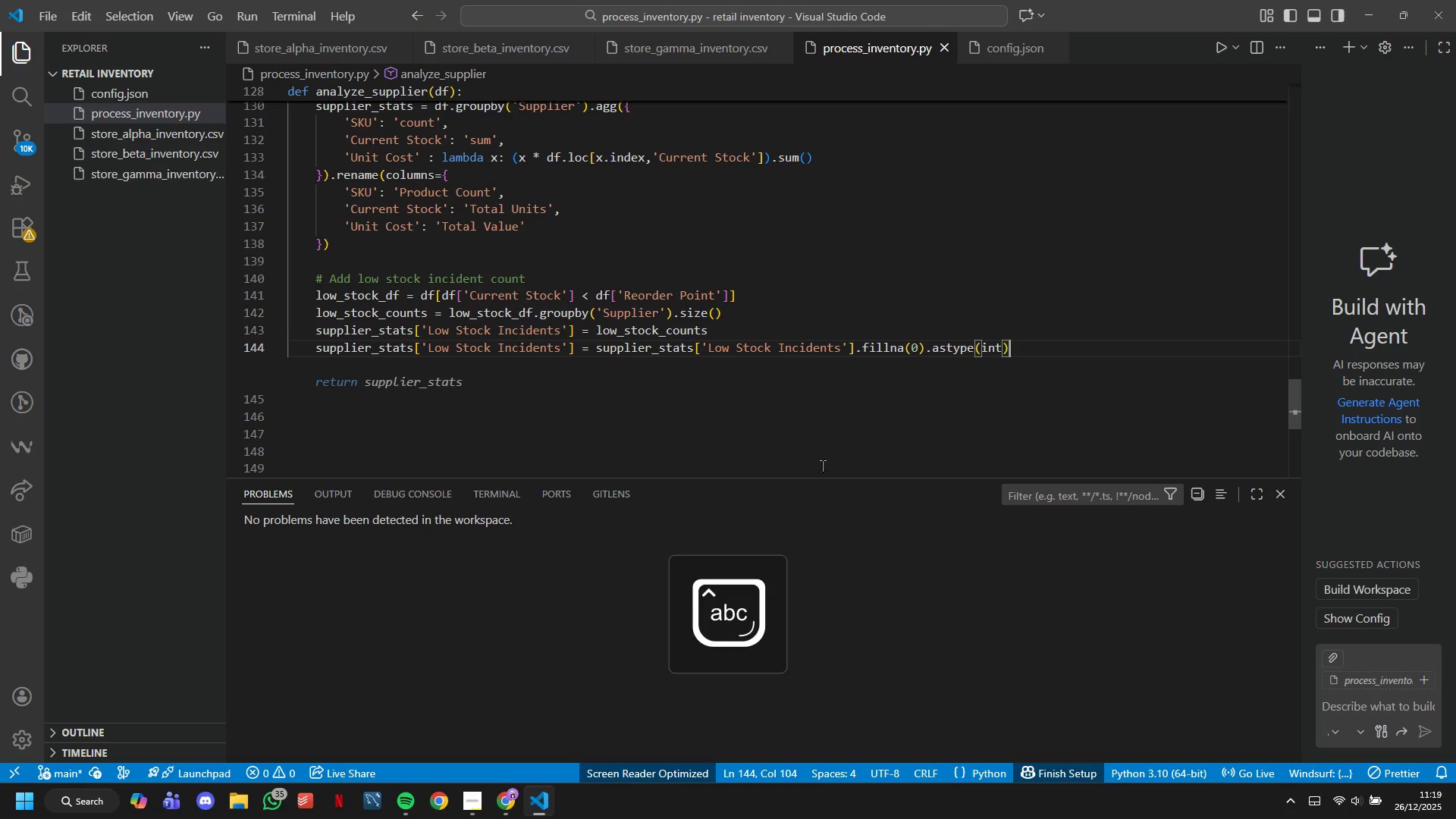 
hold_key(key=P, duration=28.91)
 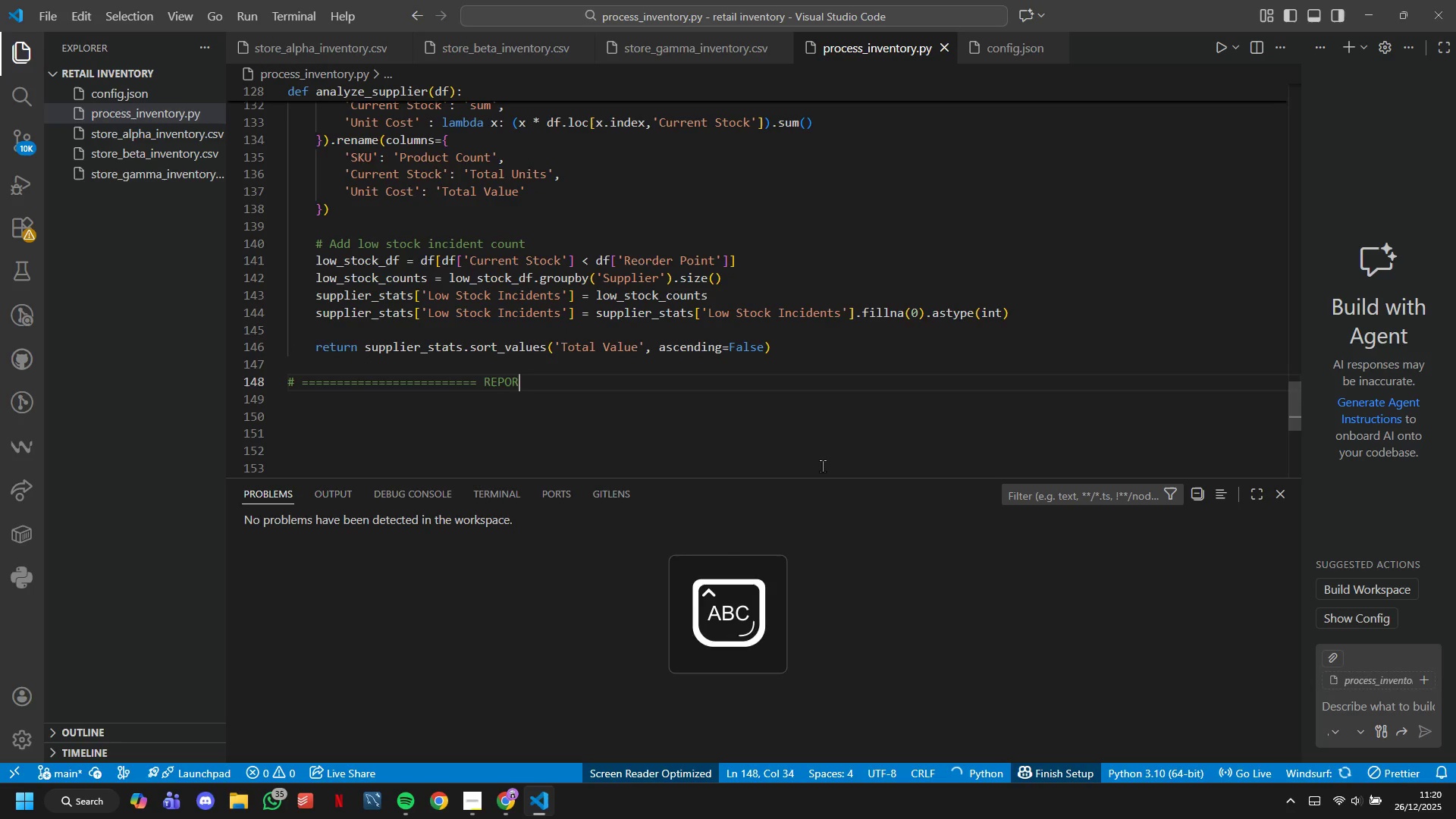 
key(Enter)
 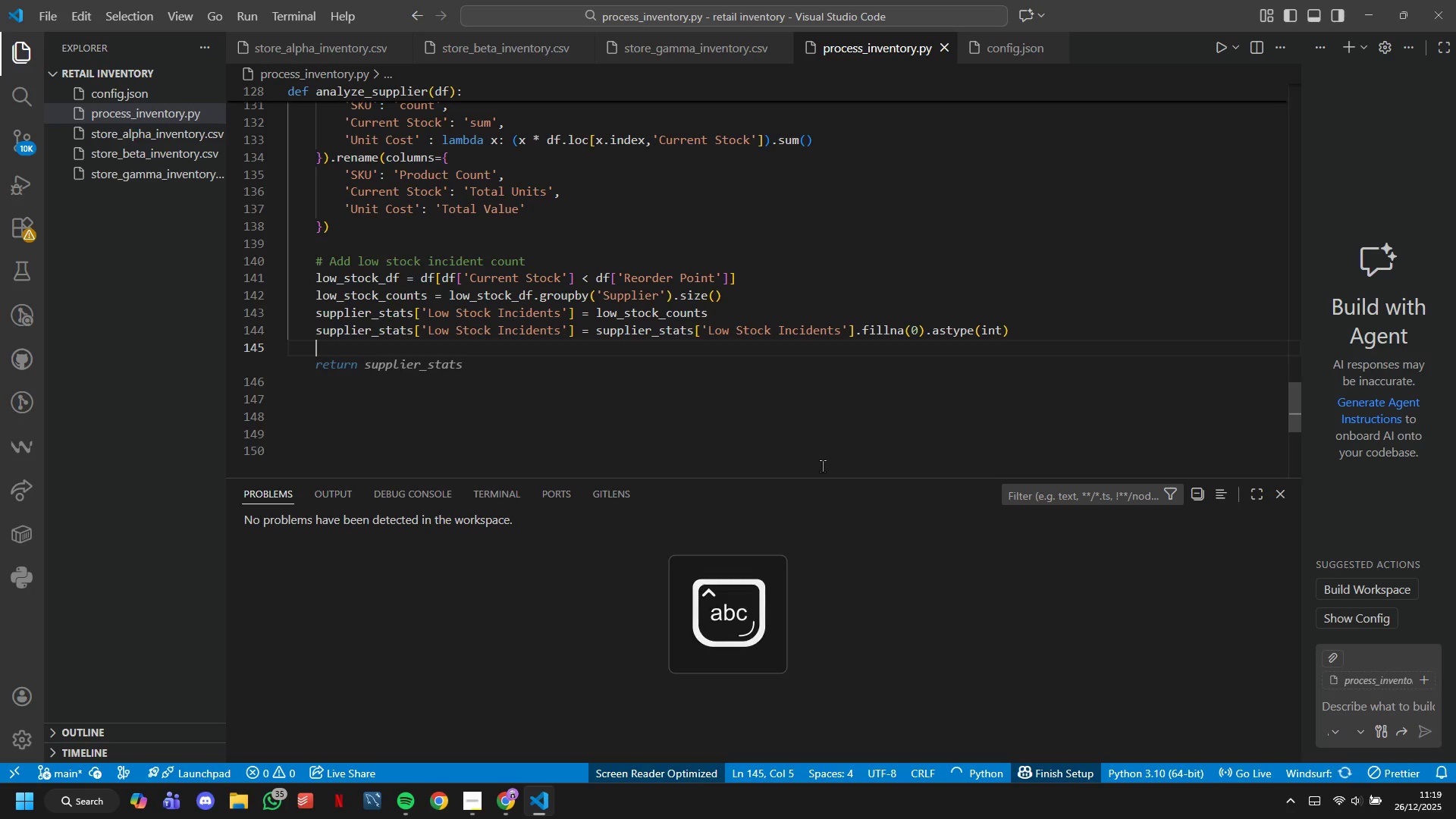 
key(Tab)
type(.sort-VAlues('Total Va)
key(Tab)
 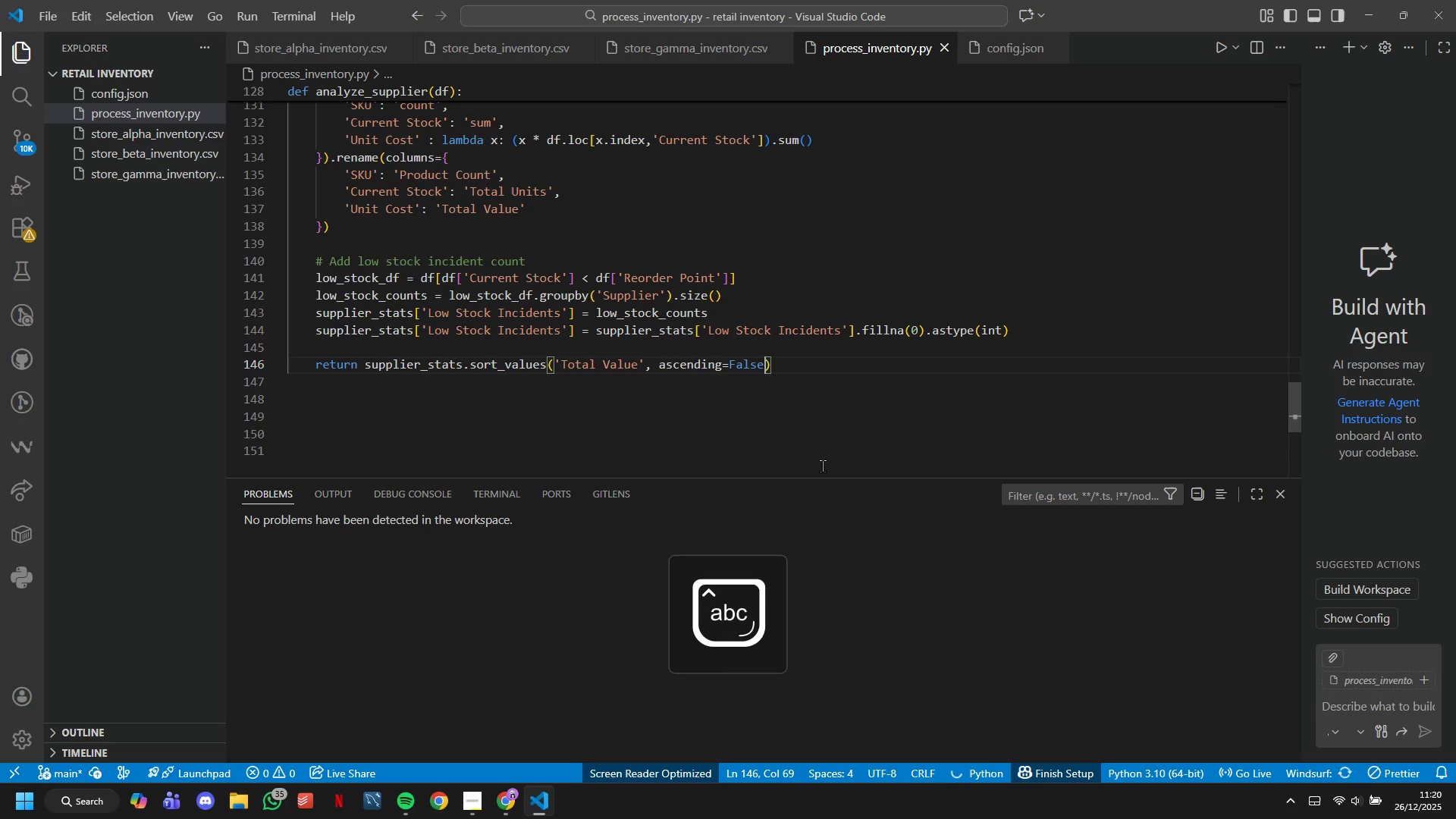 
 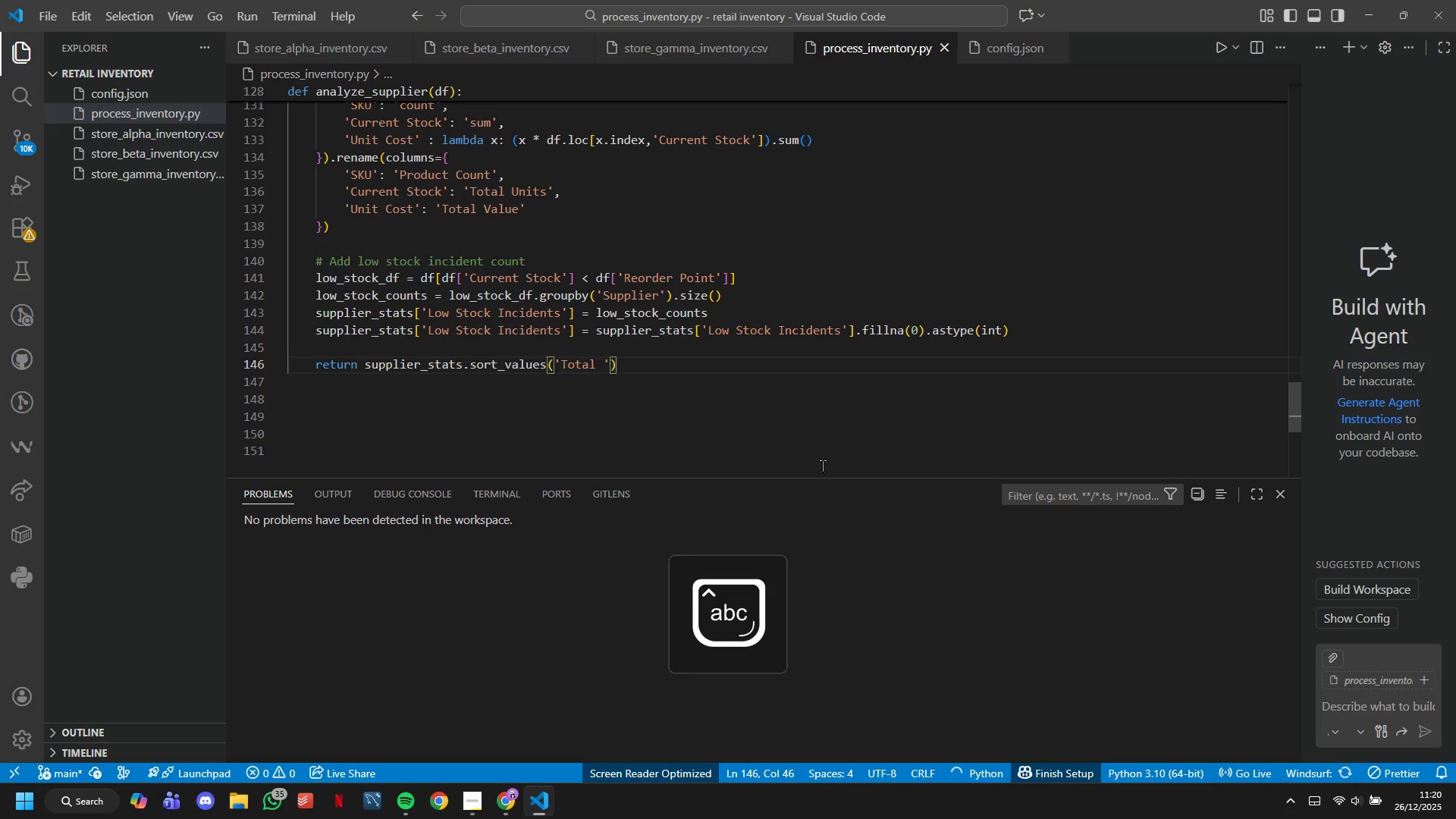 
key(ArrowRight)
 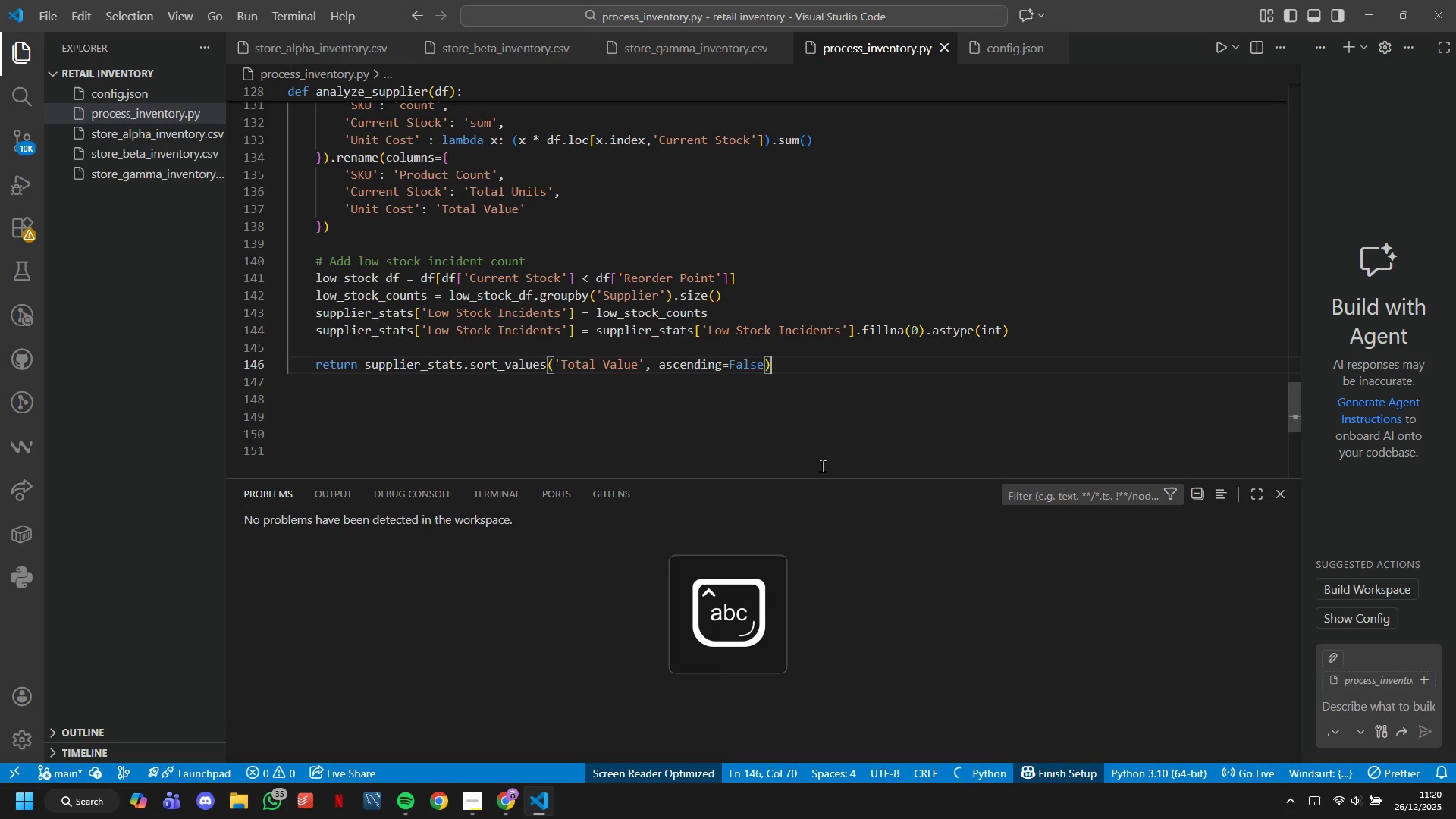 
key(Enter)
 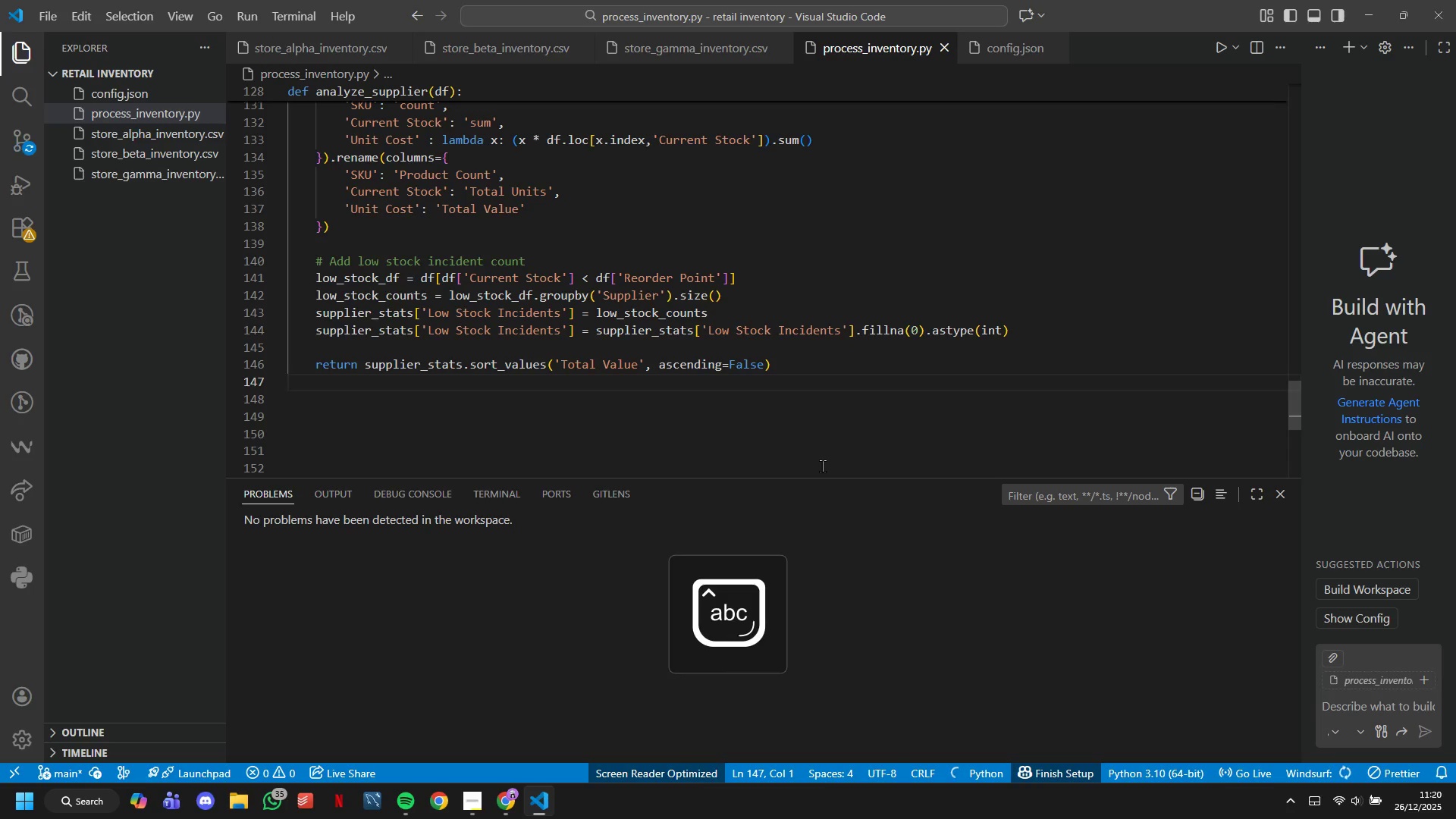 
key(Enter)
 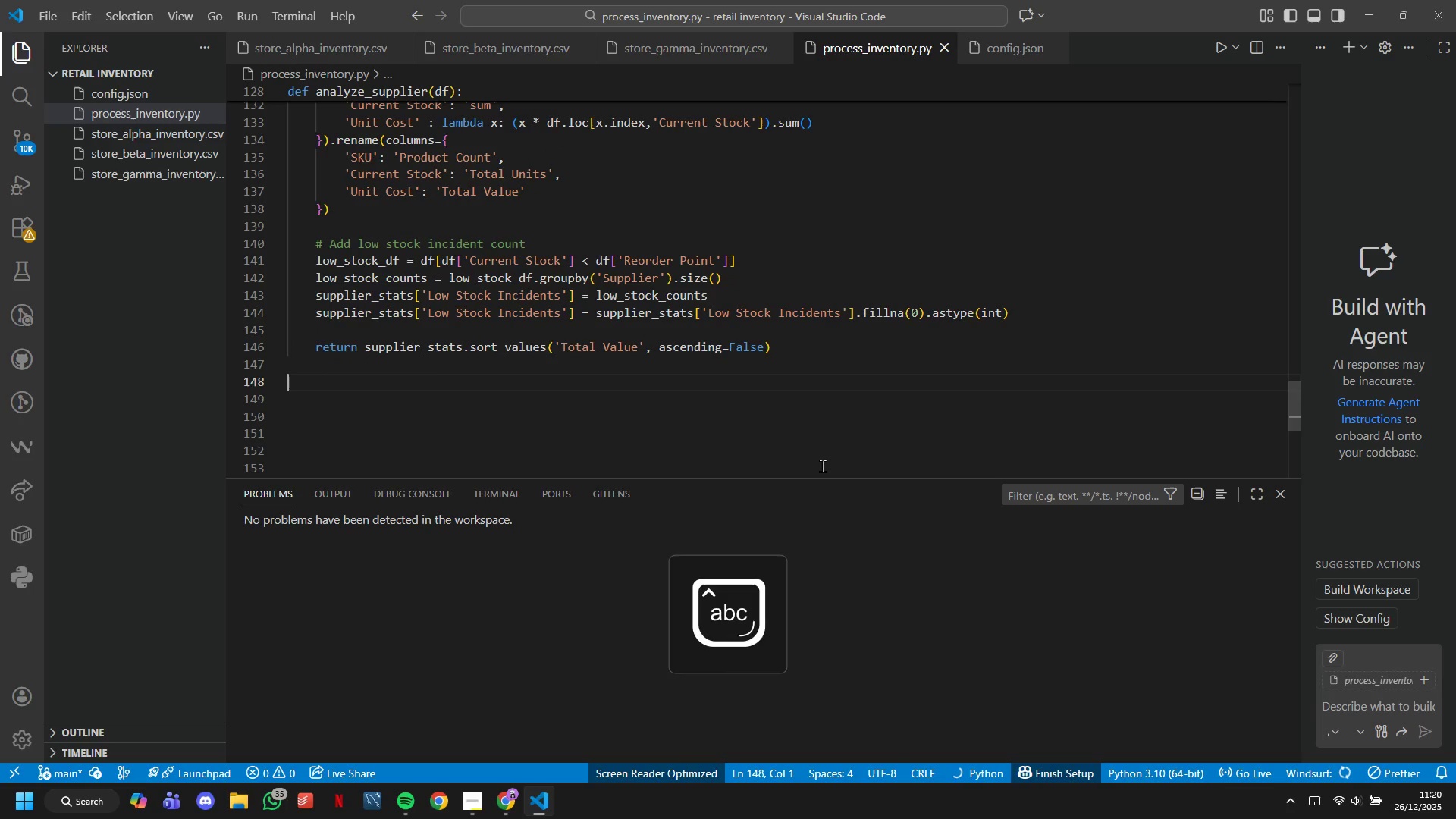 
type(# == REORT G)
key(Backspace)
key(Tab)
 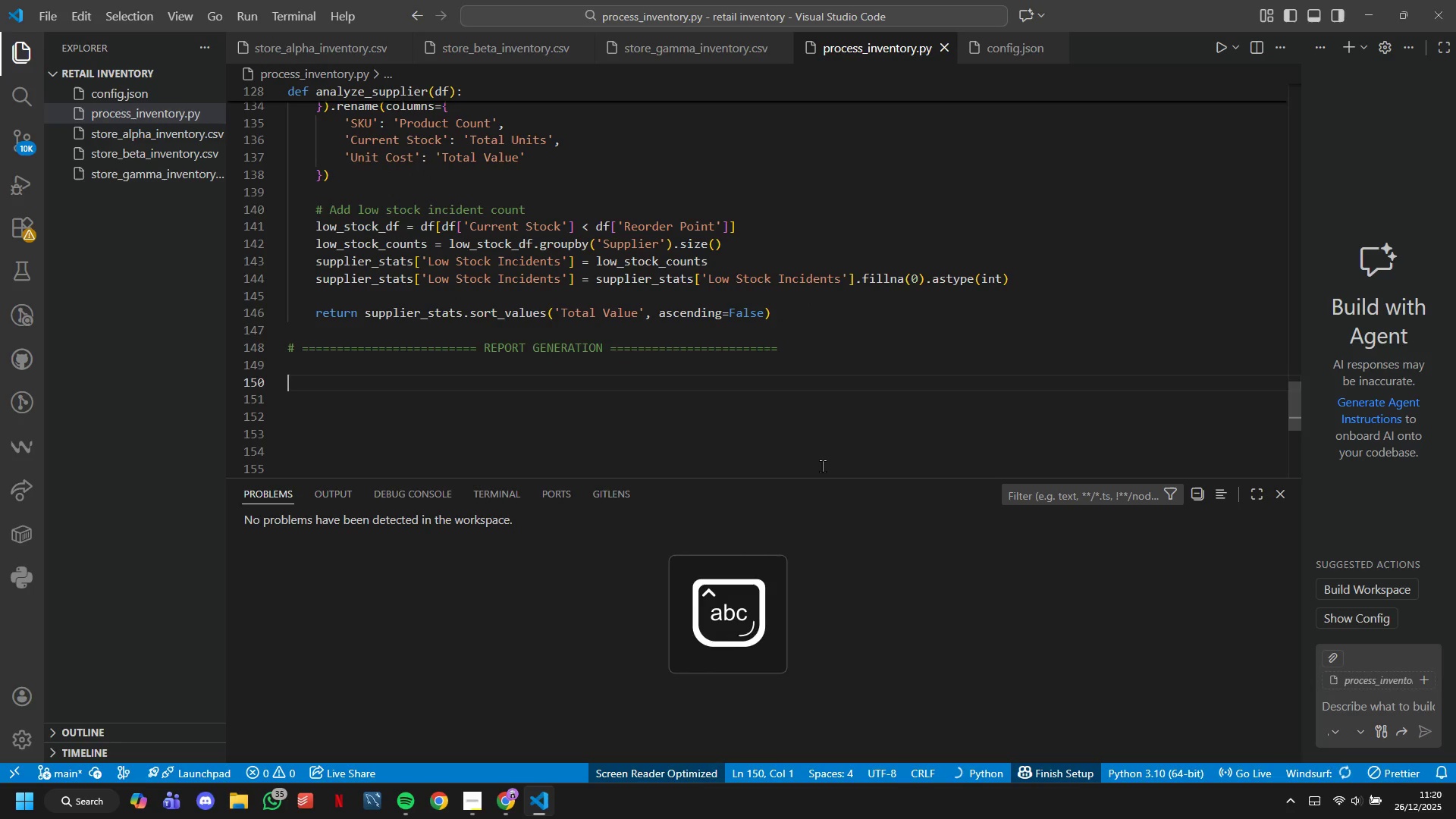 
key(Enter)
 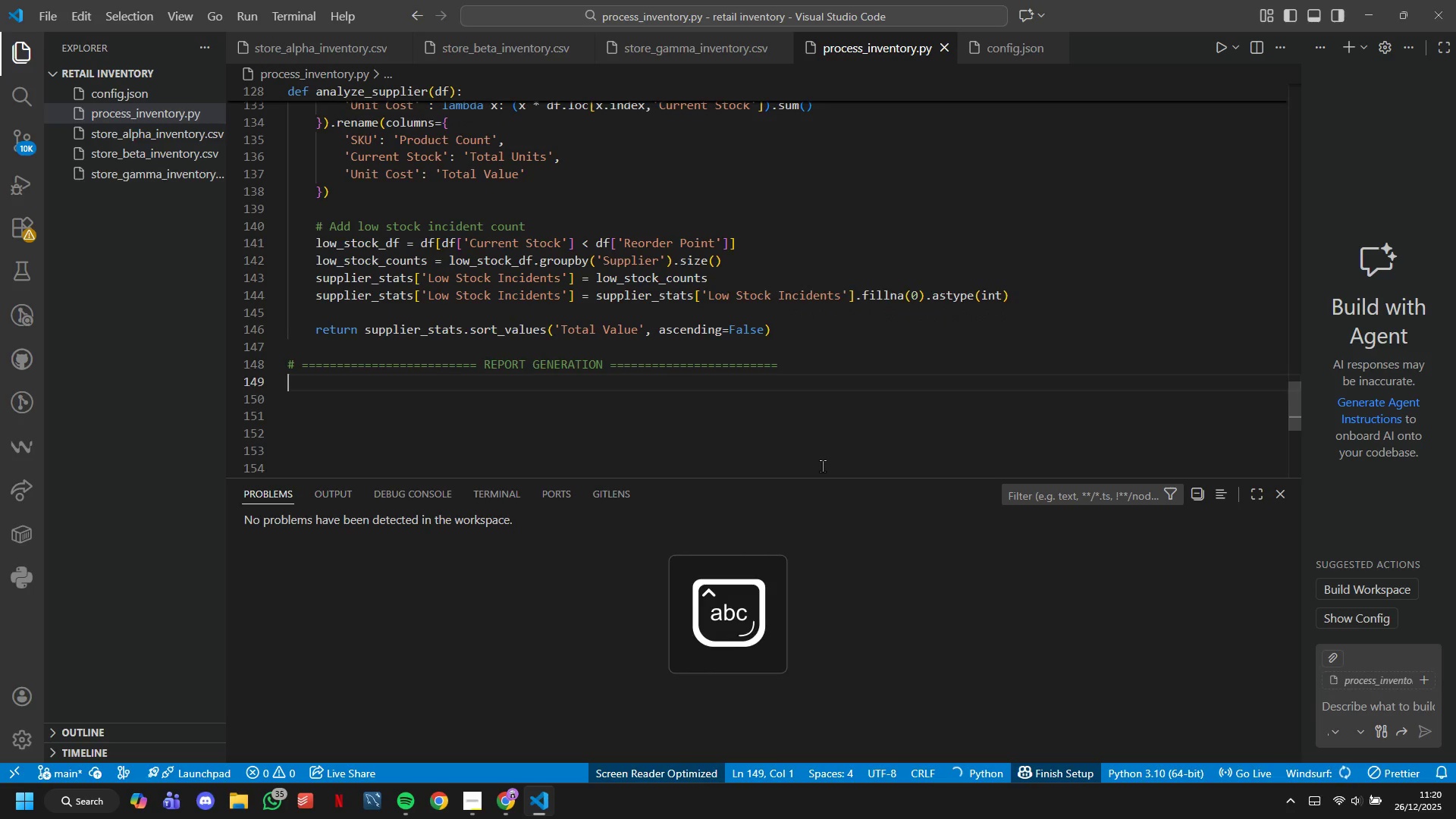 
key(Enter)
 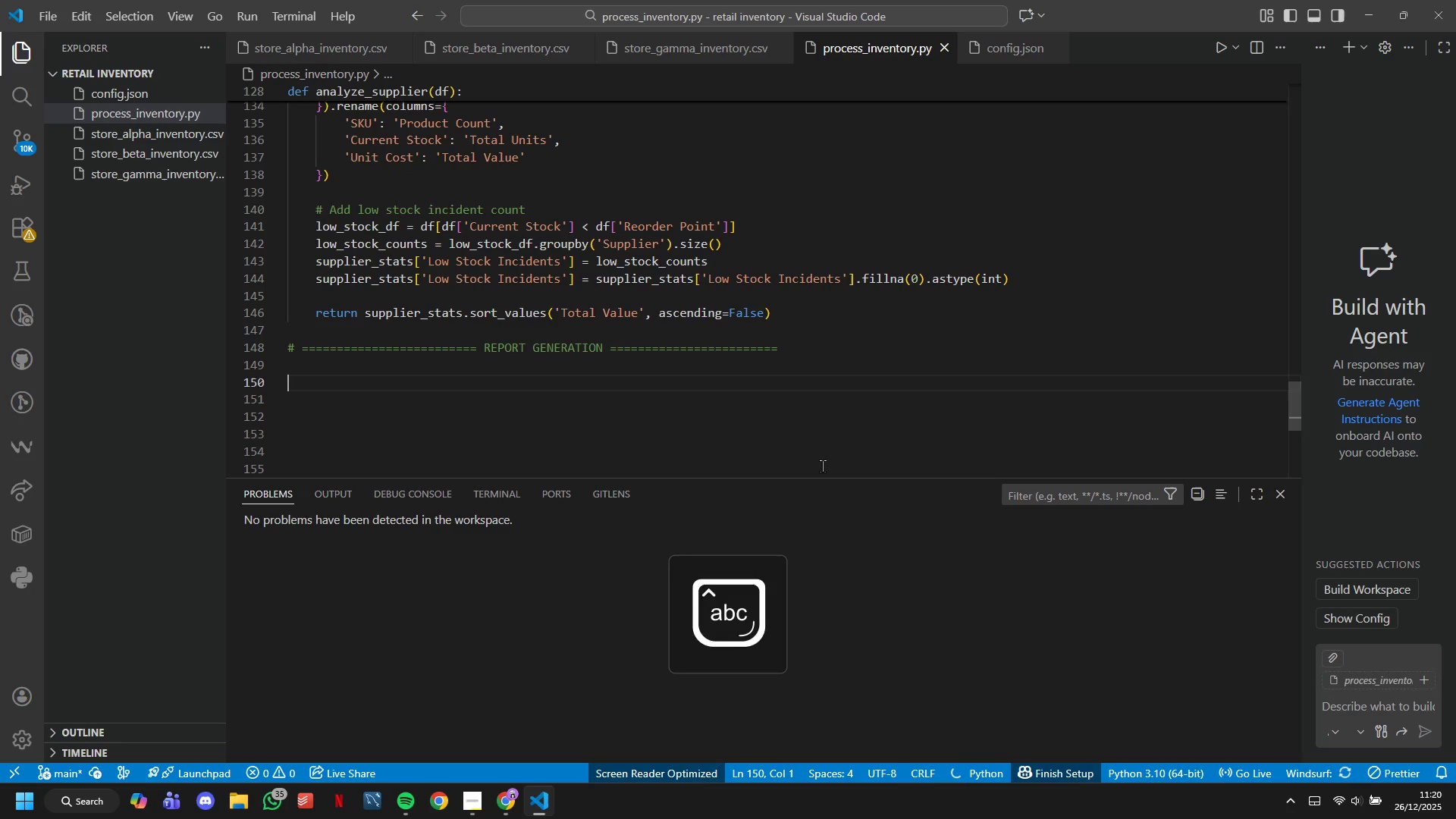 
type(def)
 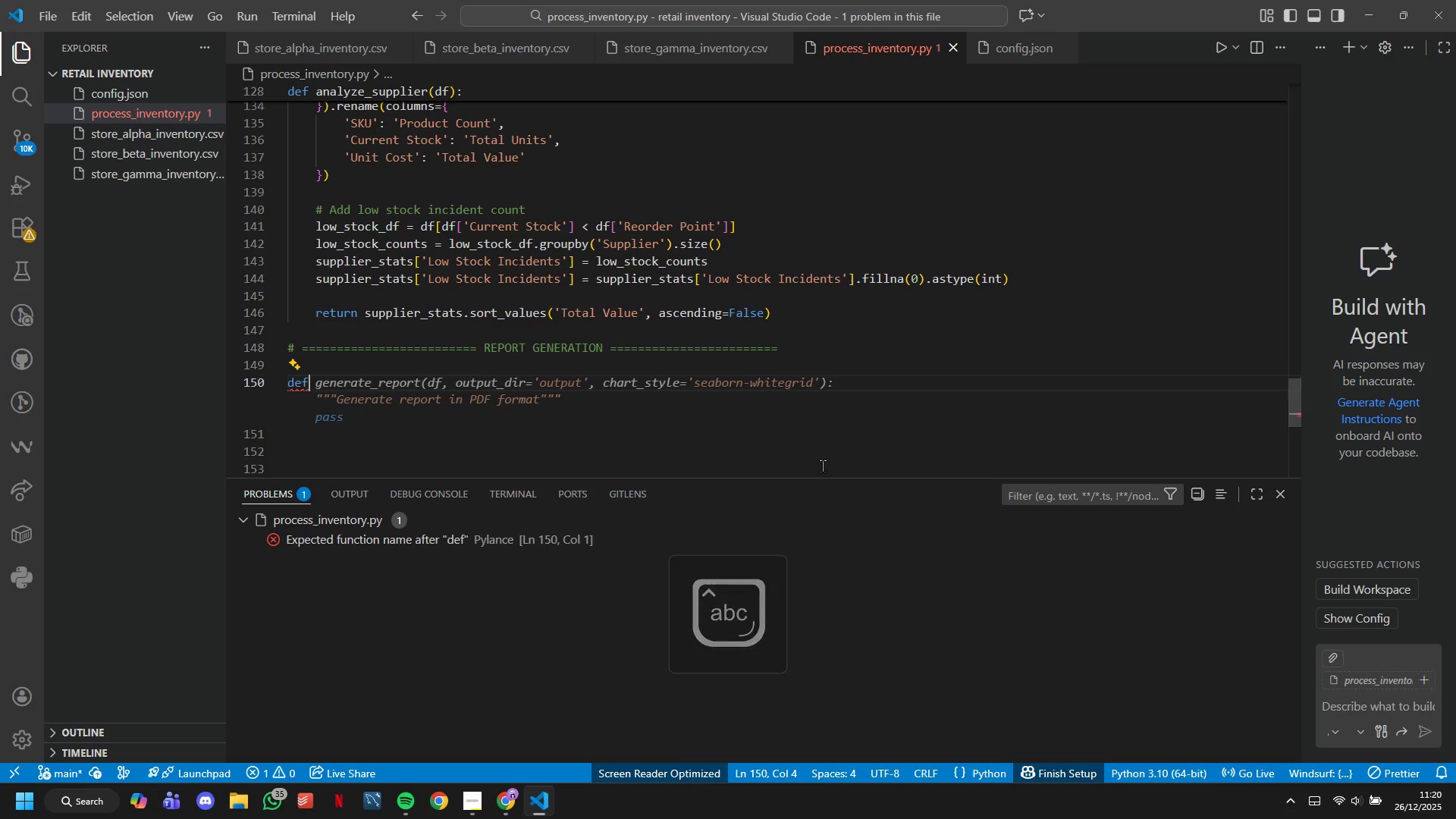 
type( generate_Executive_summart)
key(Backspace)
type(y9d)
key(Backspace)
type(all-data, low-stock.)
key(Backspace)
type(, dead_STock,transfer,suppliers,p)
key(Backspace)
type(output-dir)
 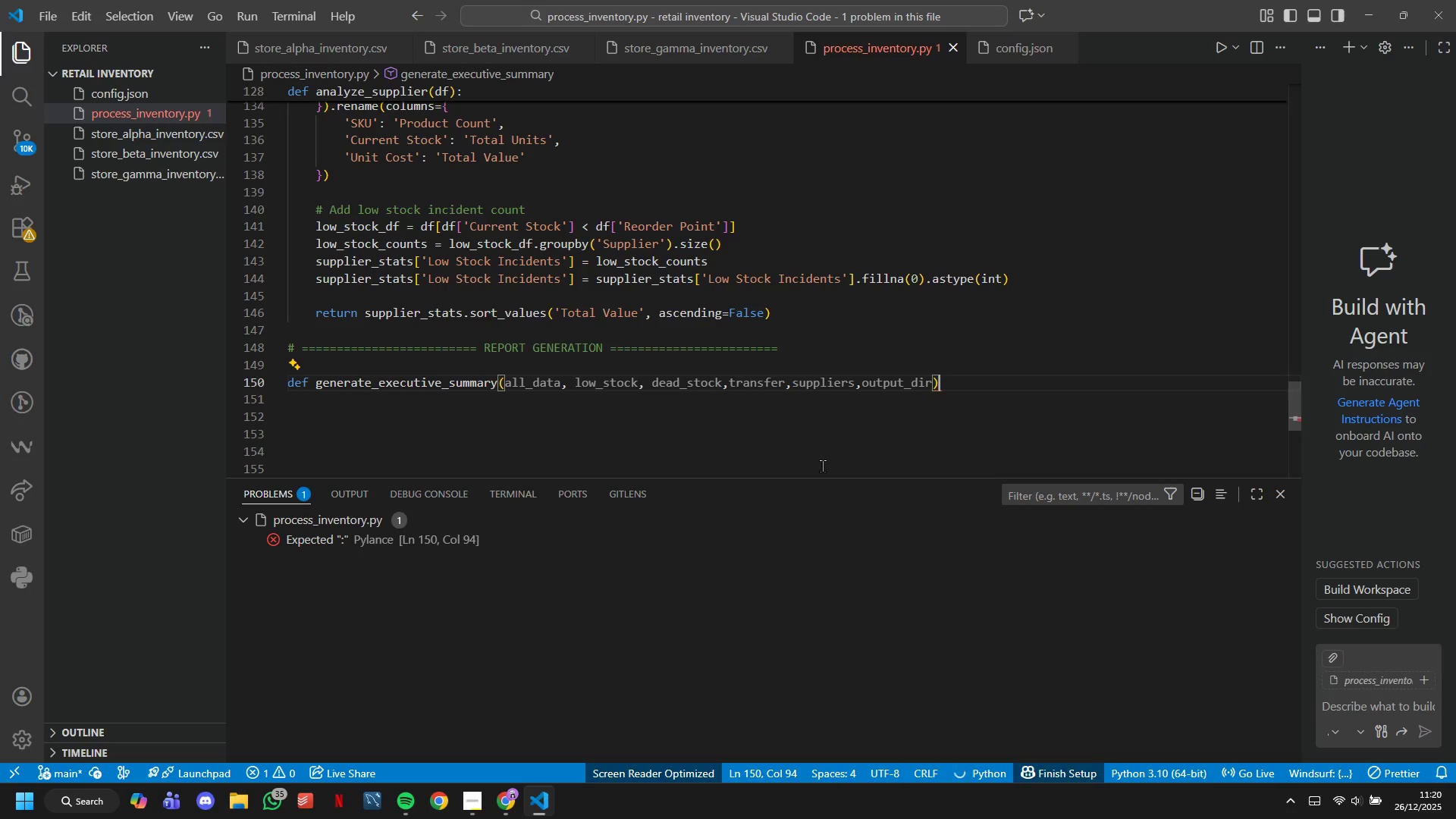 
 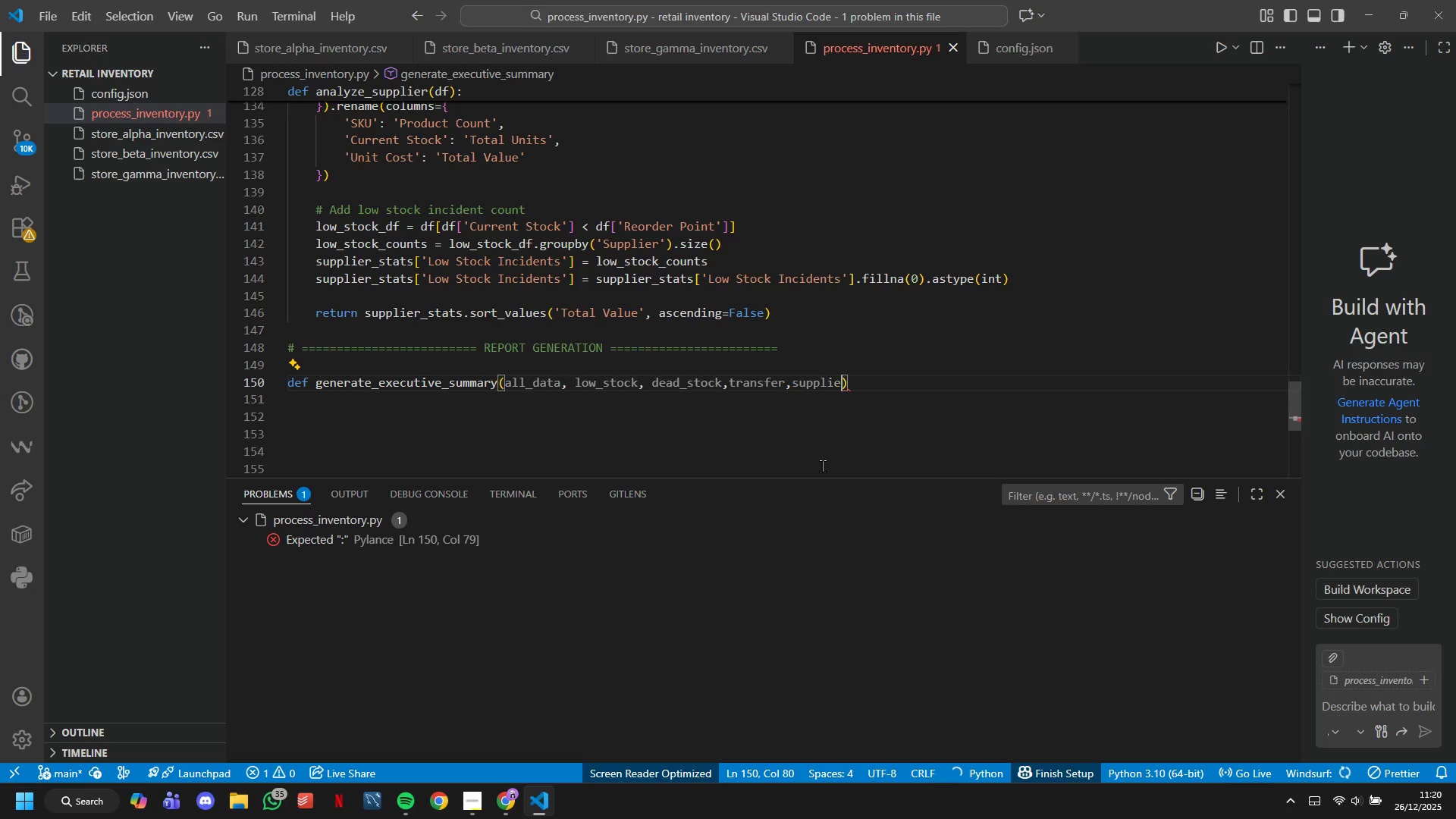 
key(ArrowRight)
 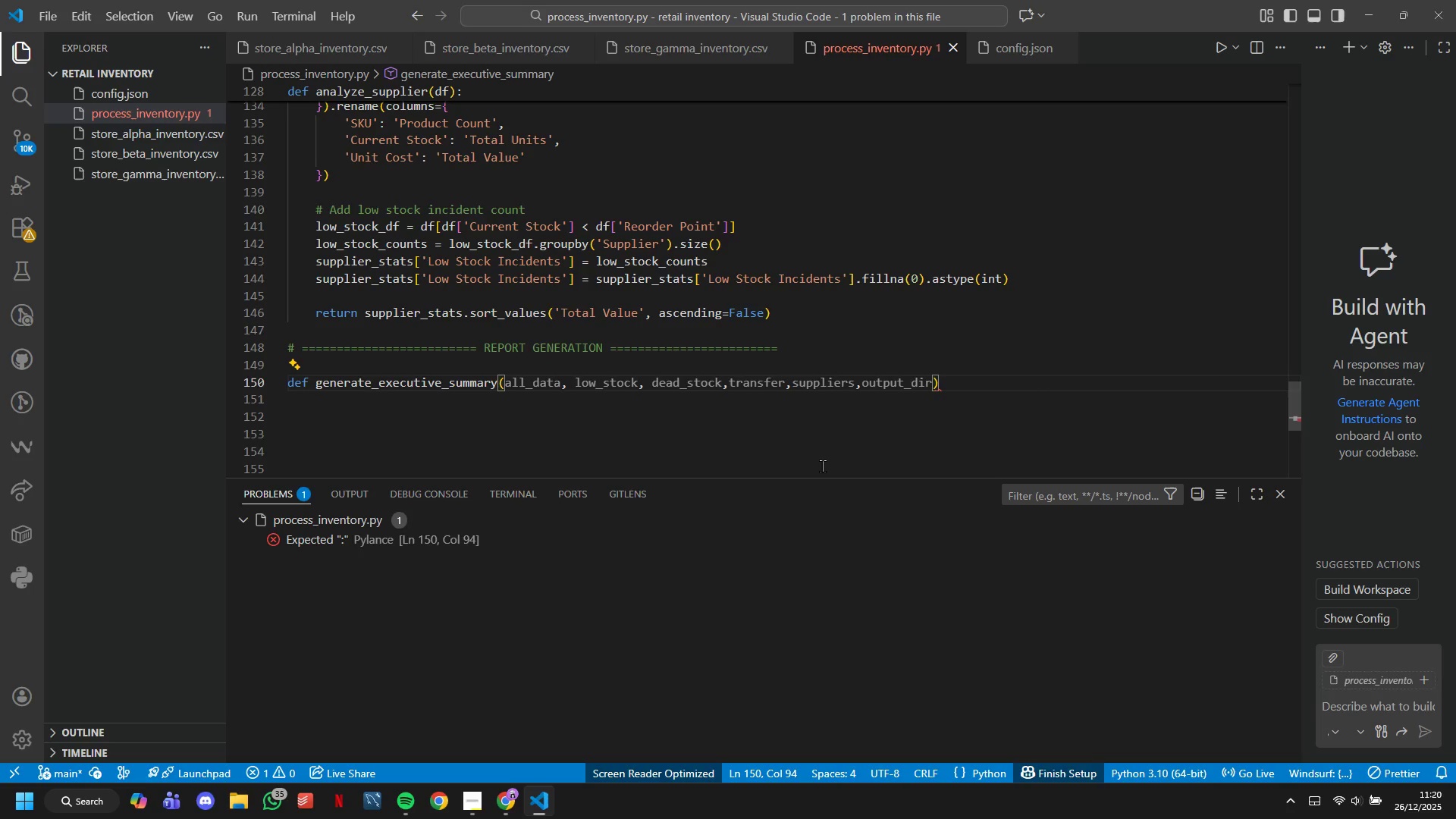 
key(Shift+Semicolon)
 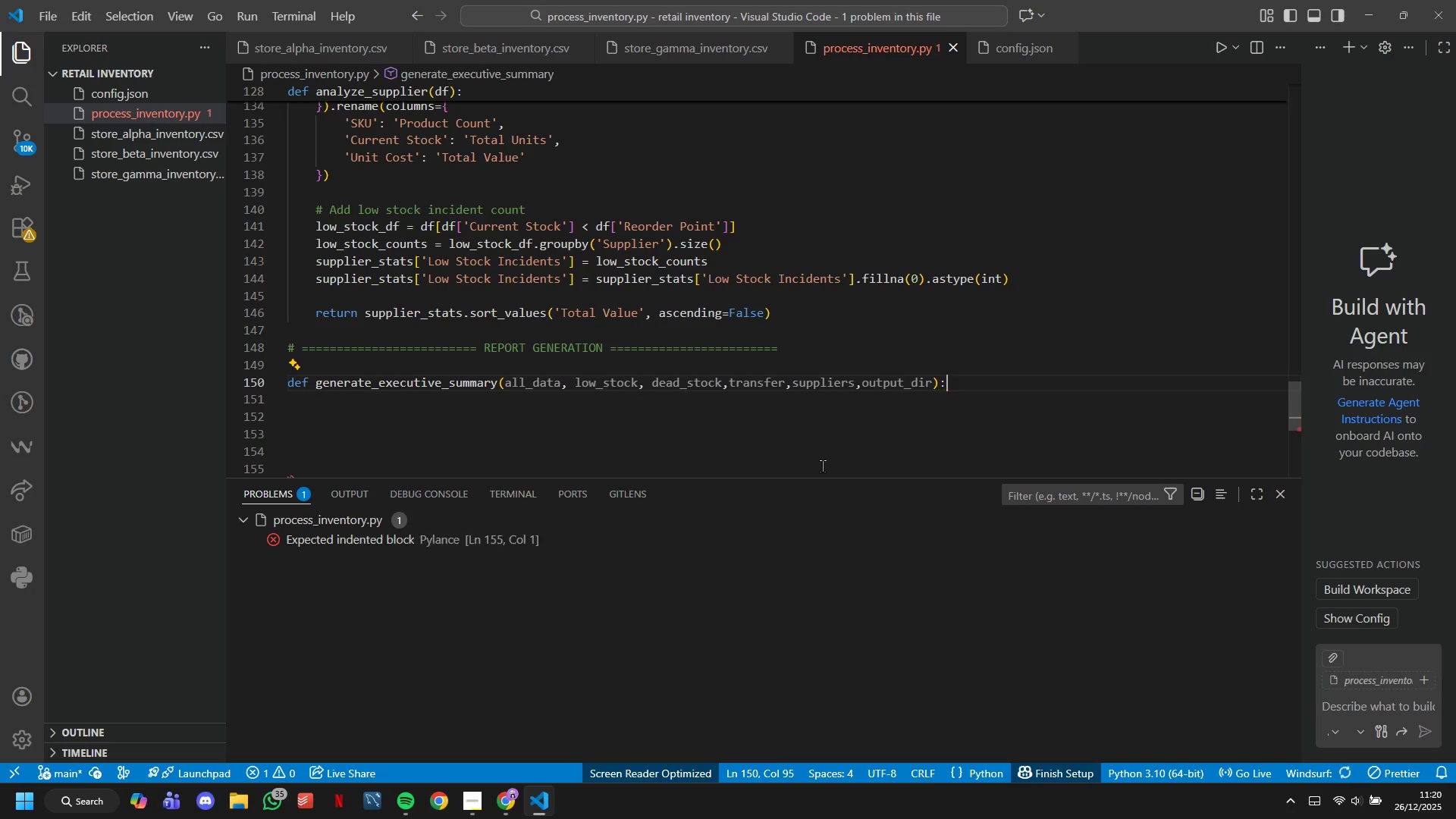 
key(Shift+Enter)
 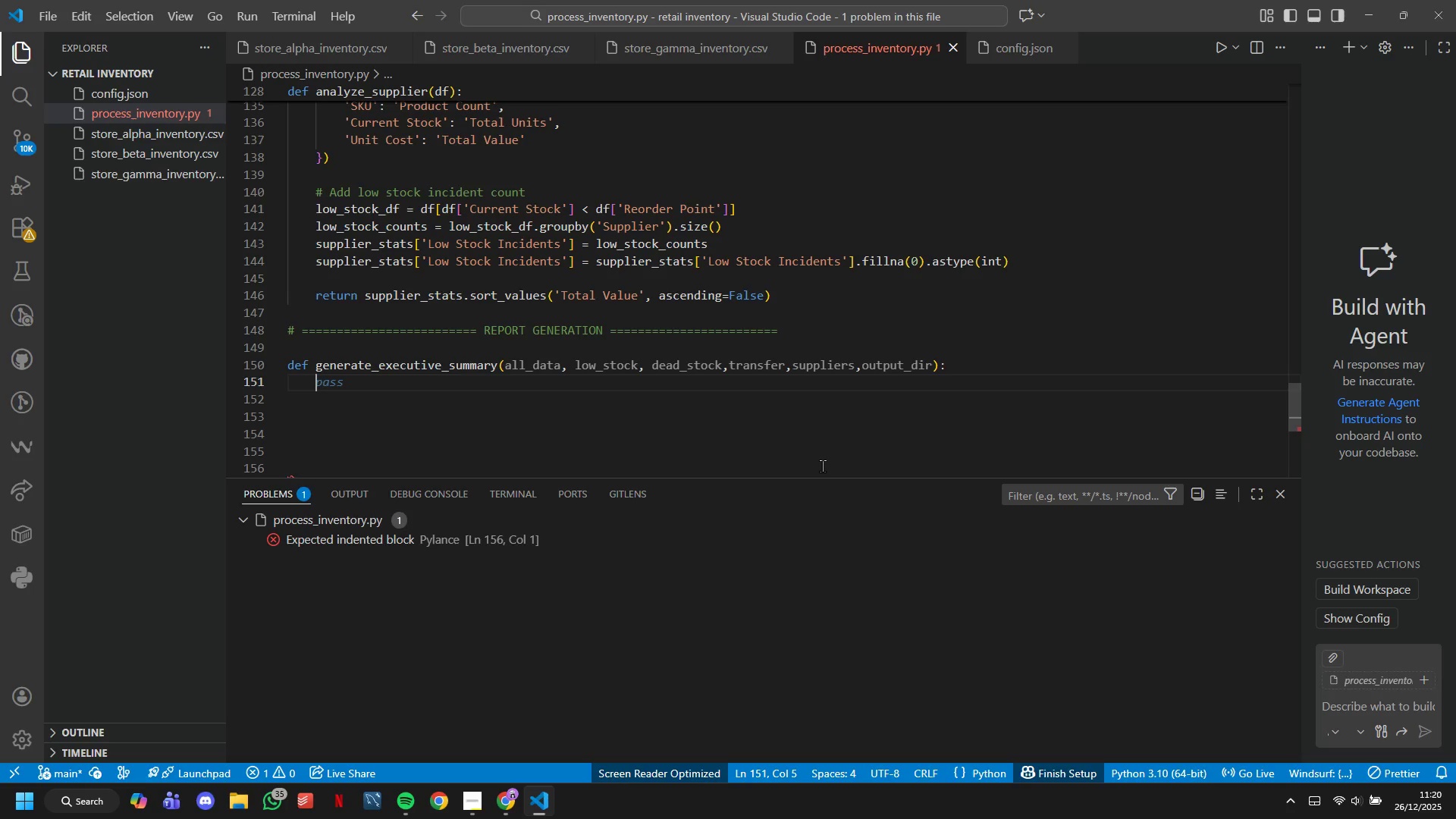 
wait(5.83)
 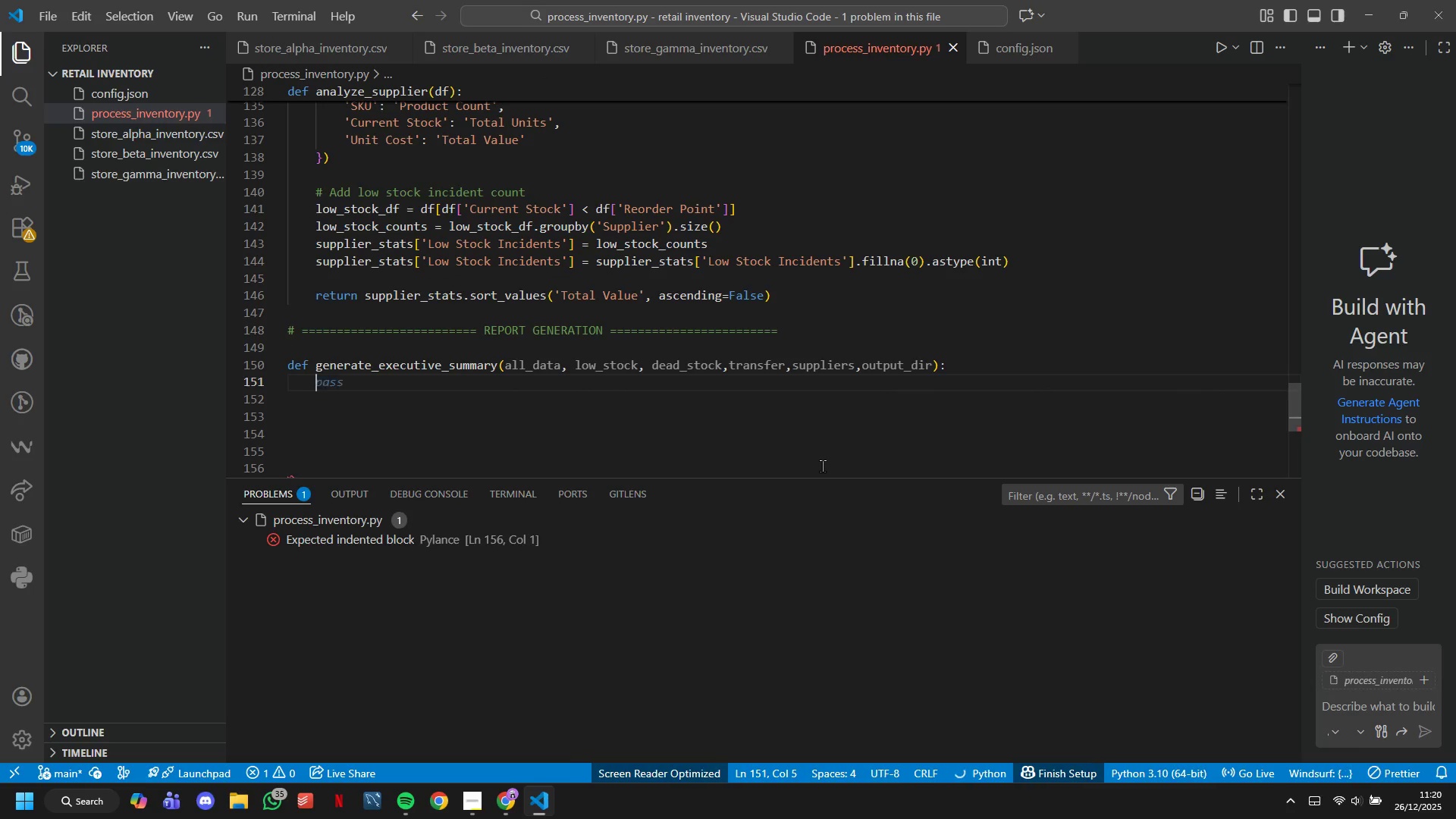 
type(""" generate Markdown Executive Sumary)
 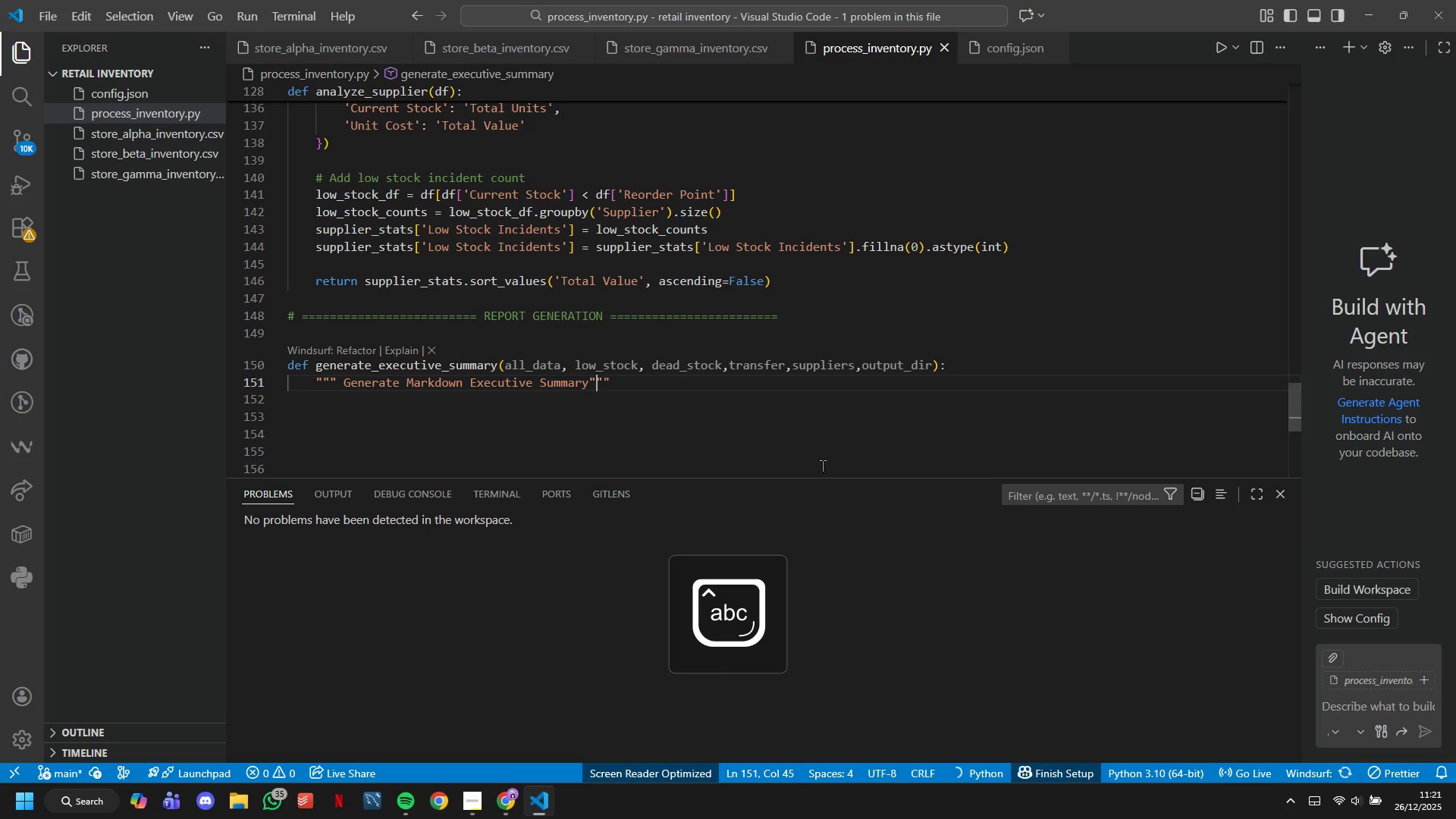 
 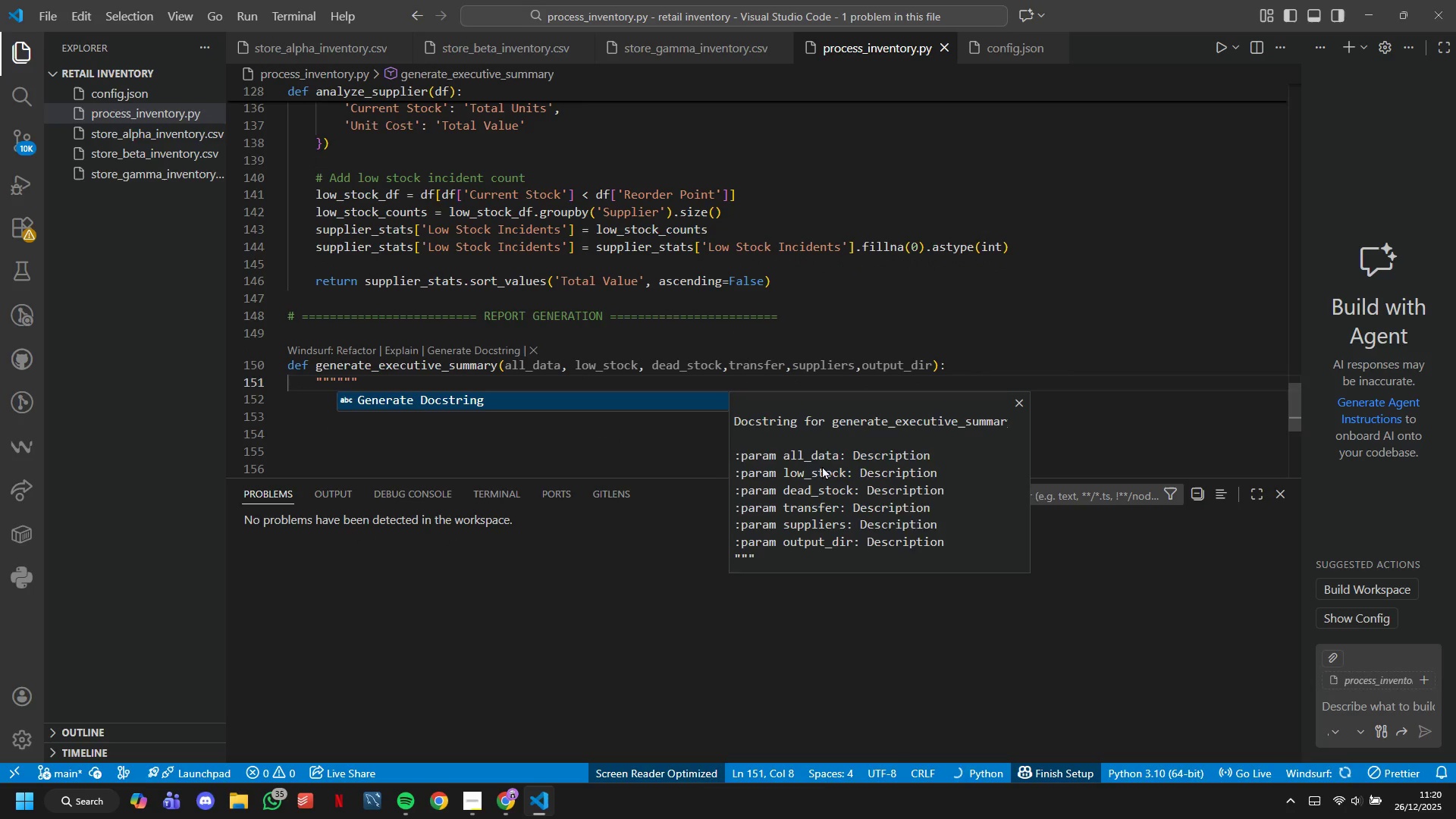 
hold_key(key=CapsLock, duration=0.31)
 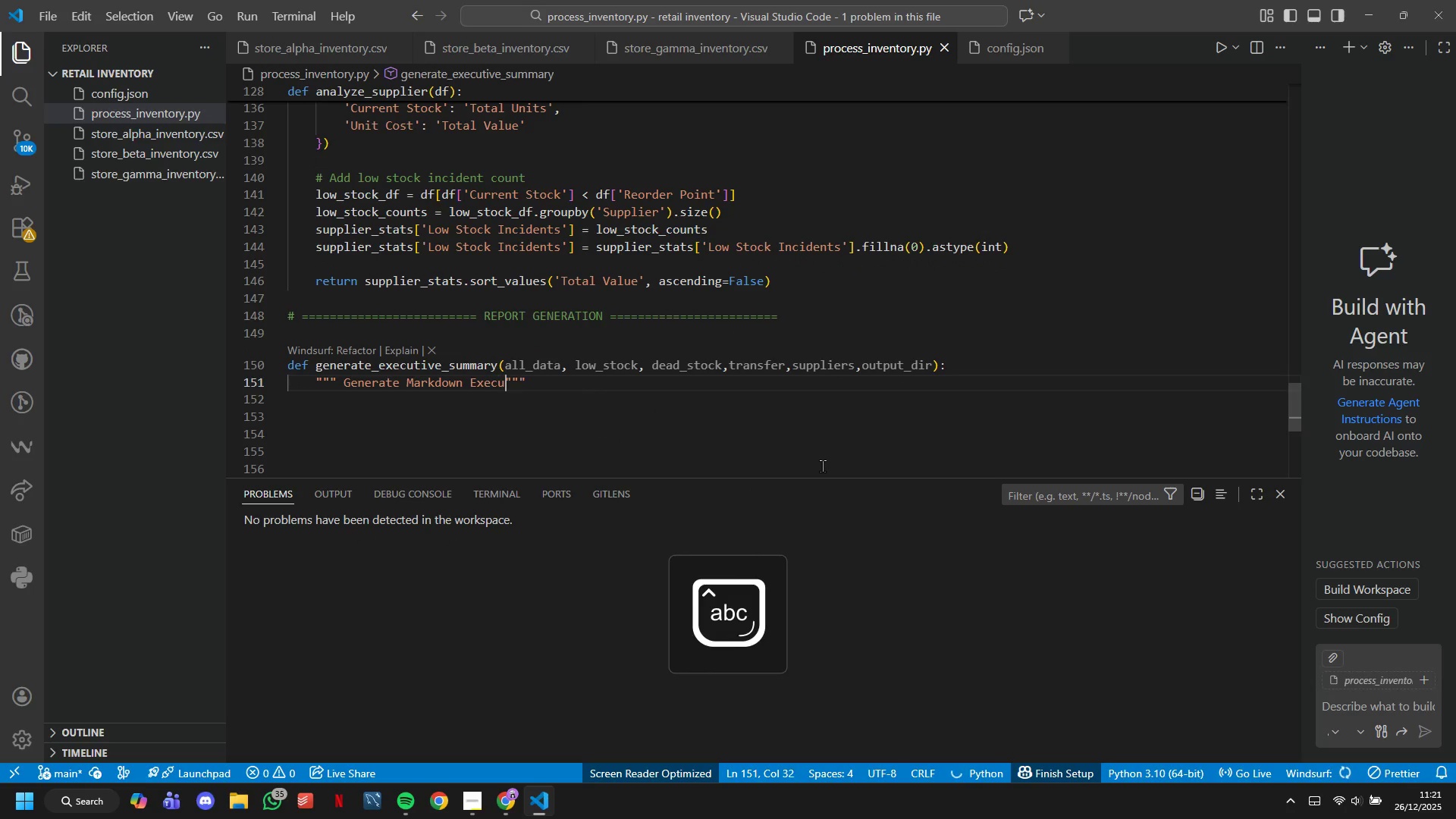 
hold_key(key=M, duration=6.31)
 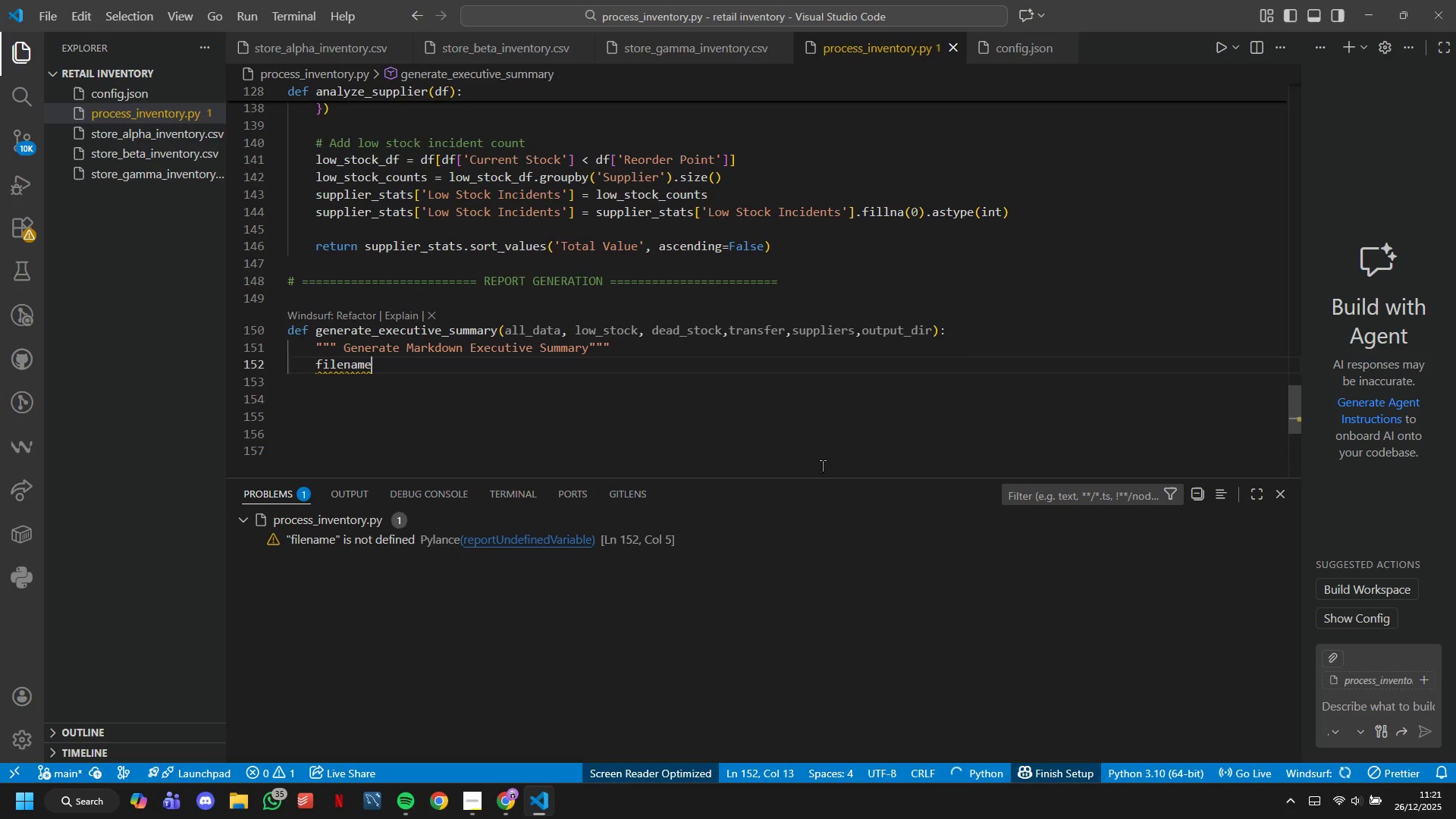 
key(ArrowRight)
 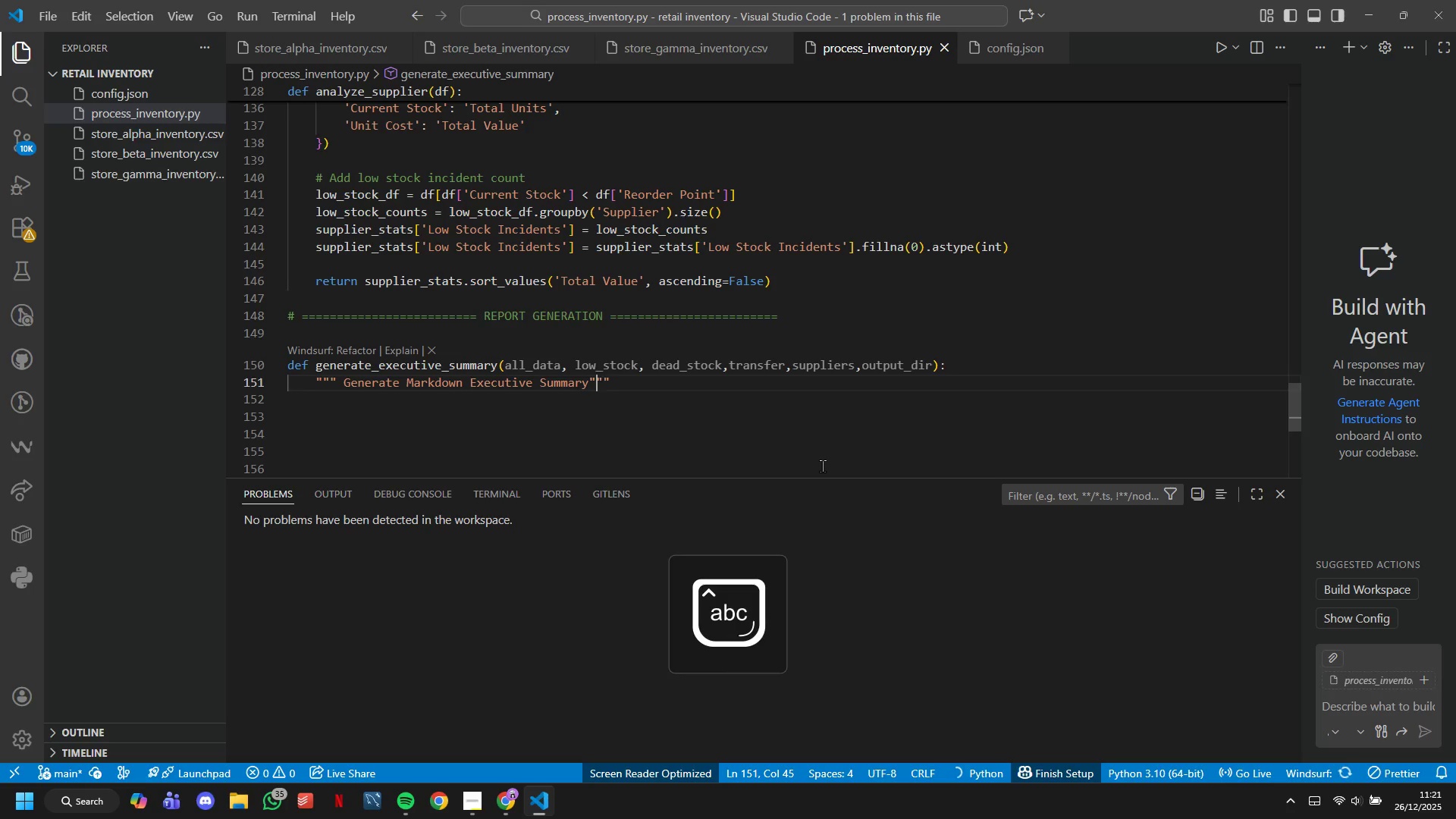 
key(ArrowRight)
 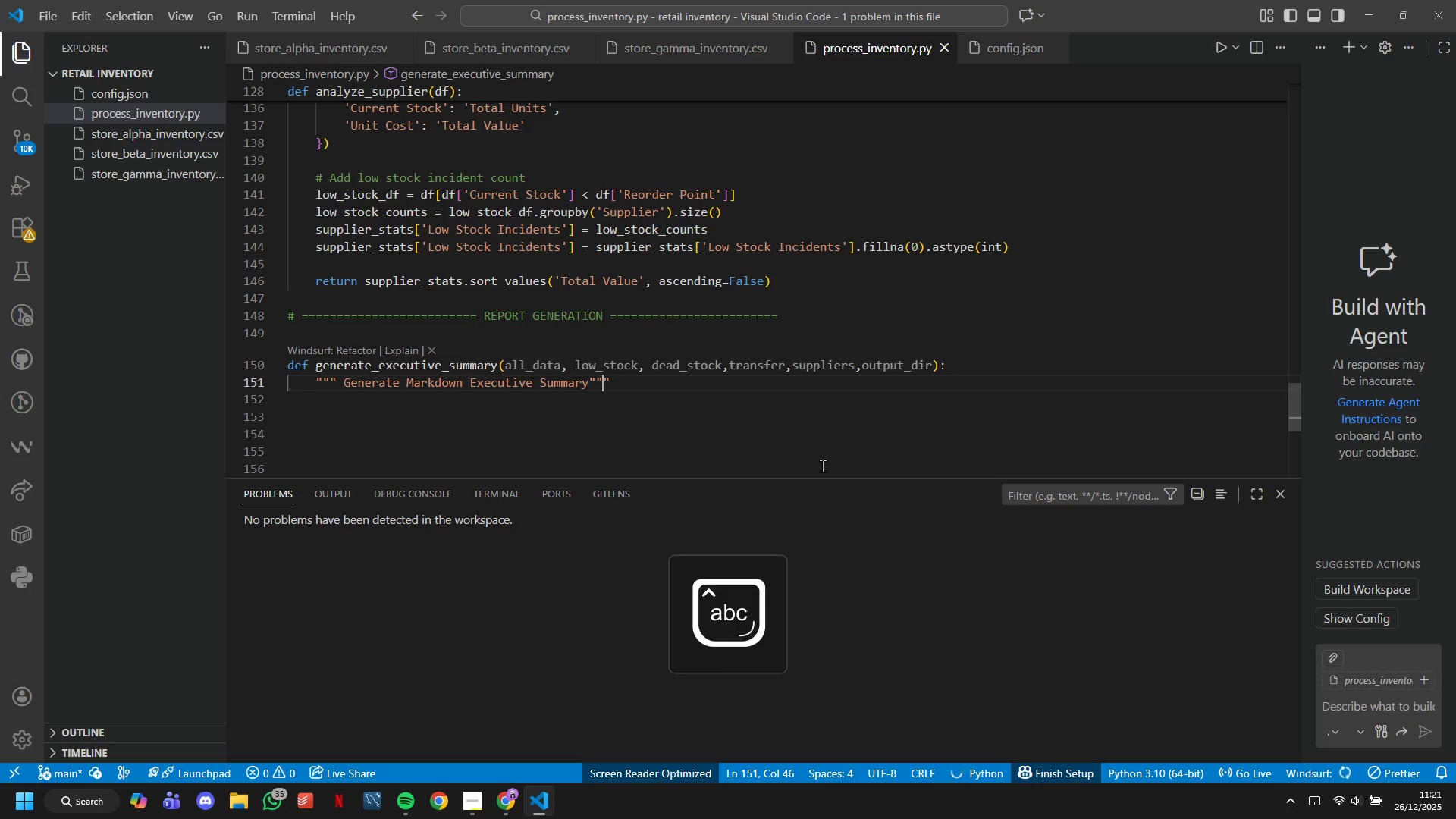 
key(ArrowRight)
 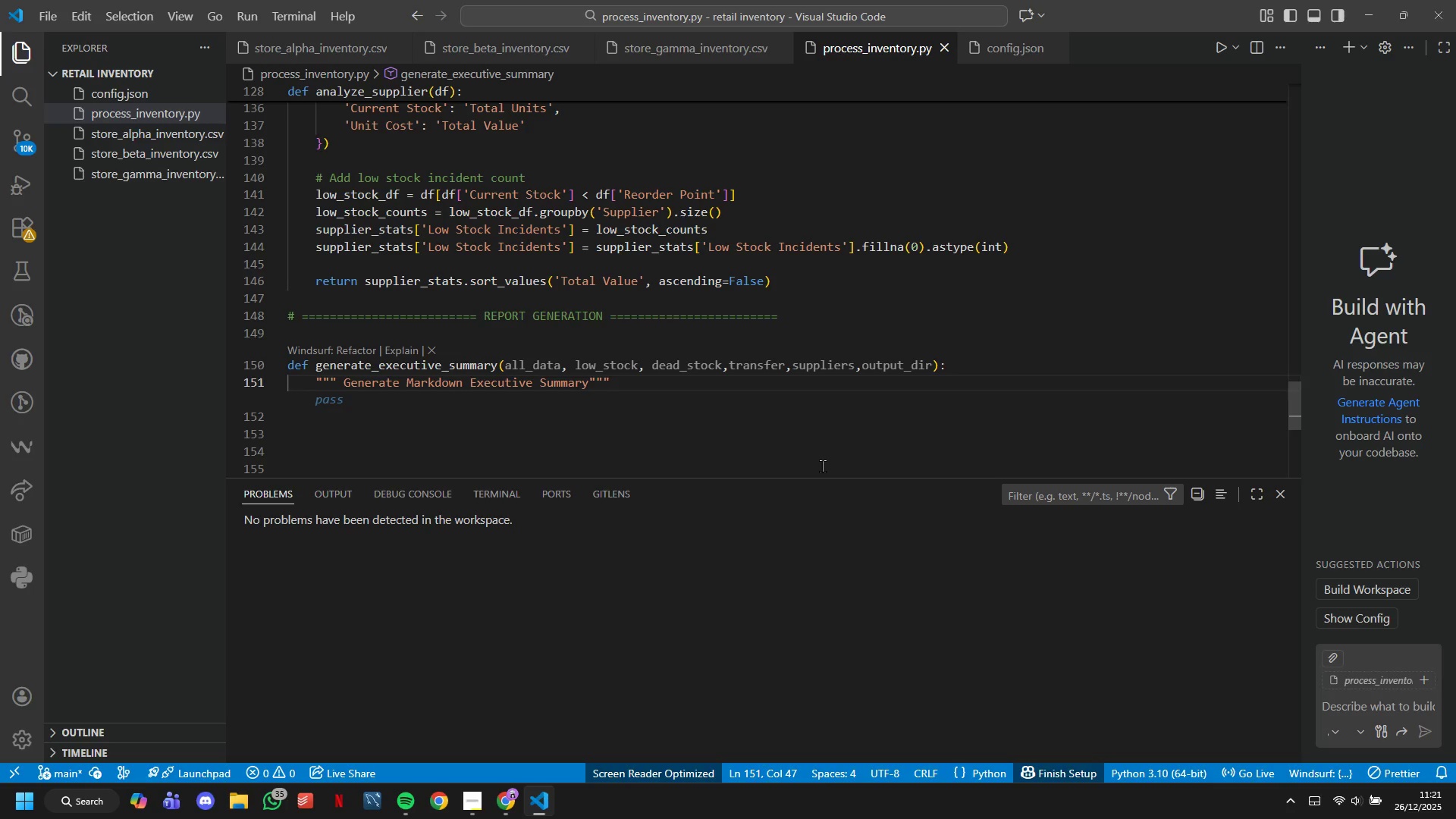 
key(Enter)
 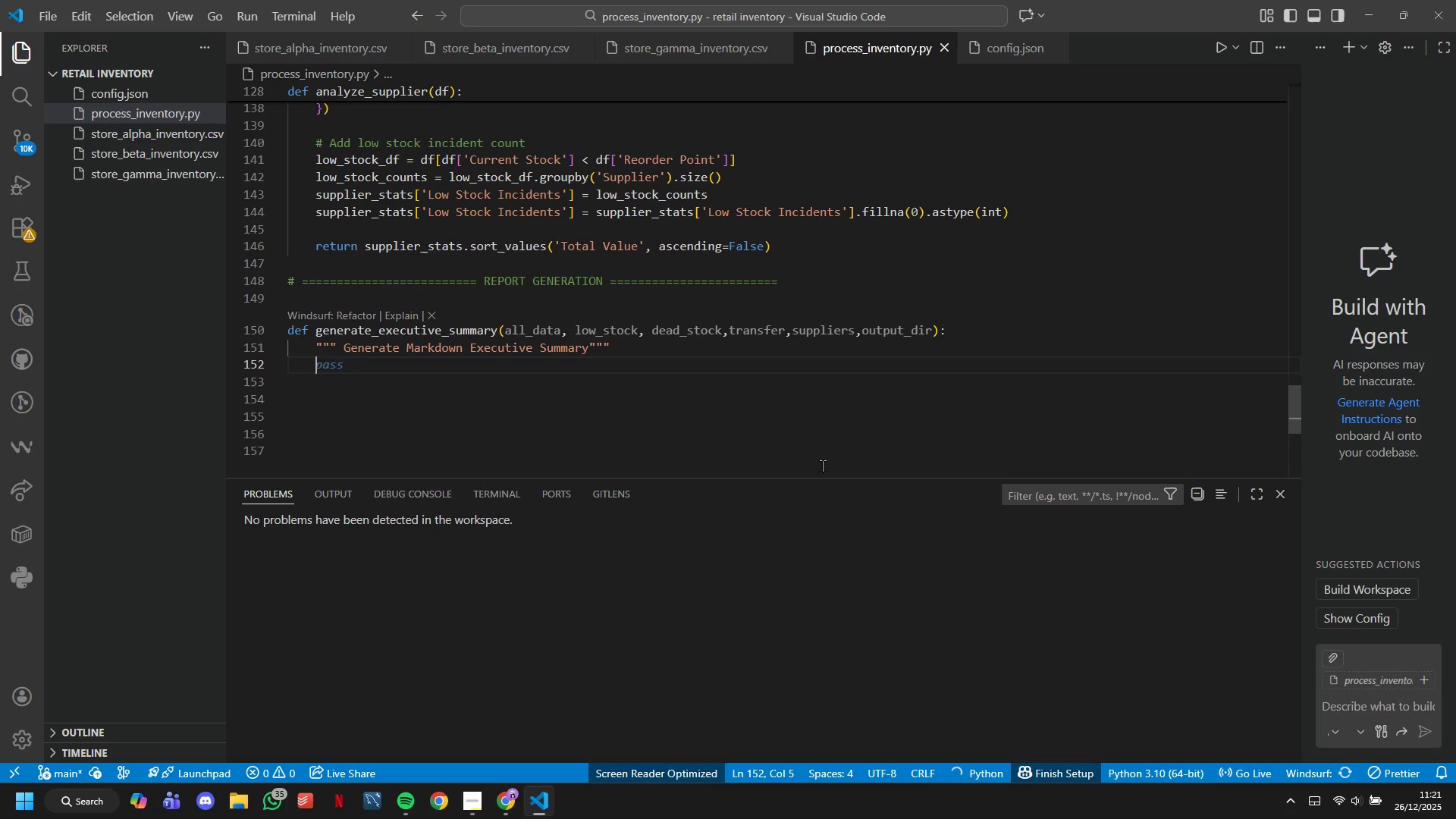 
type(filenae = os.path.join(Outo)
key(Backspace)
type(put_dir, )
key(Tab)
 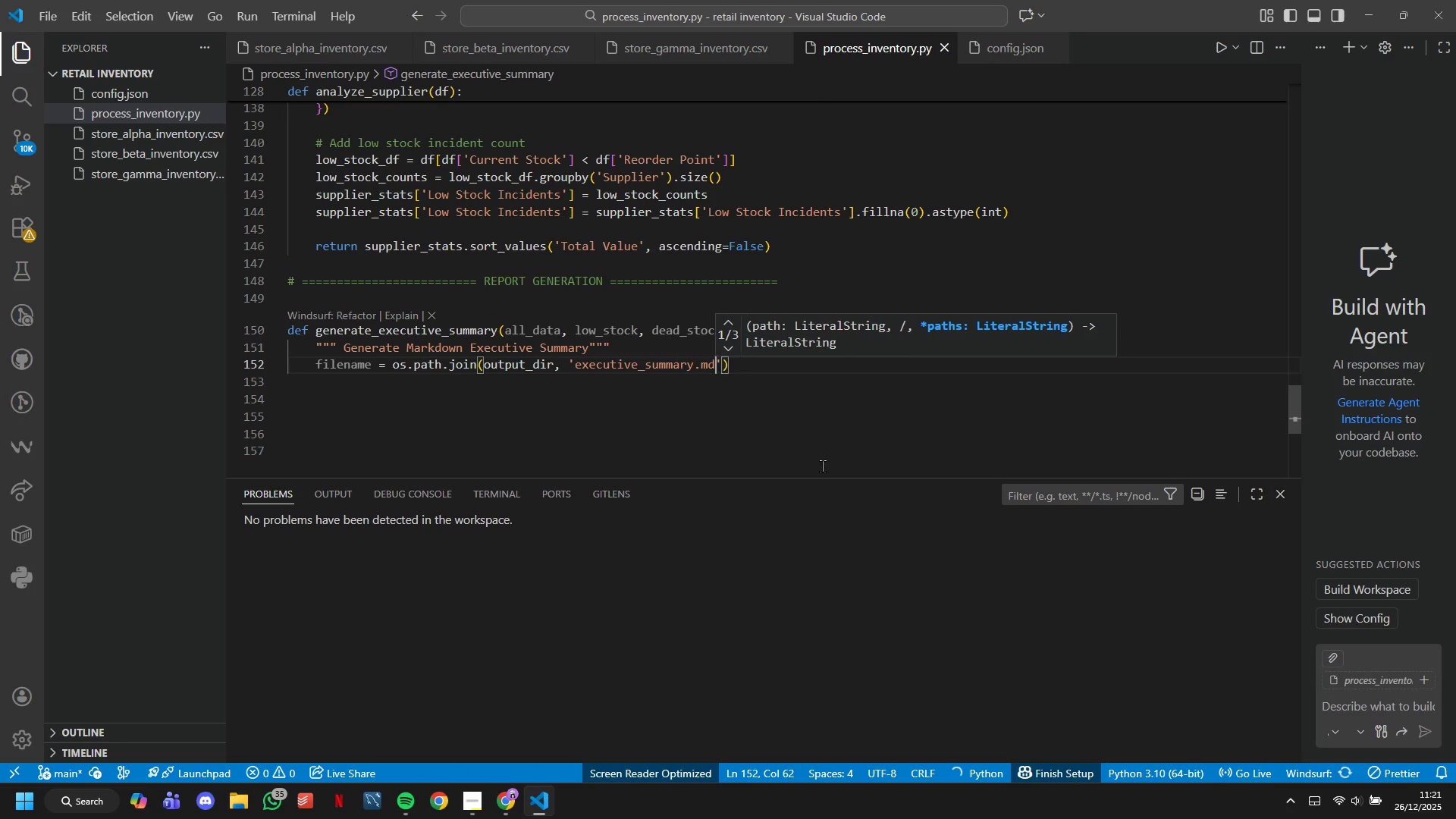 
 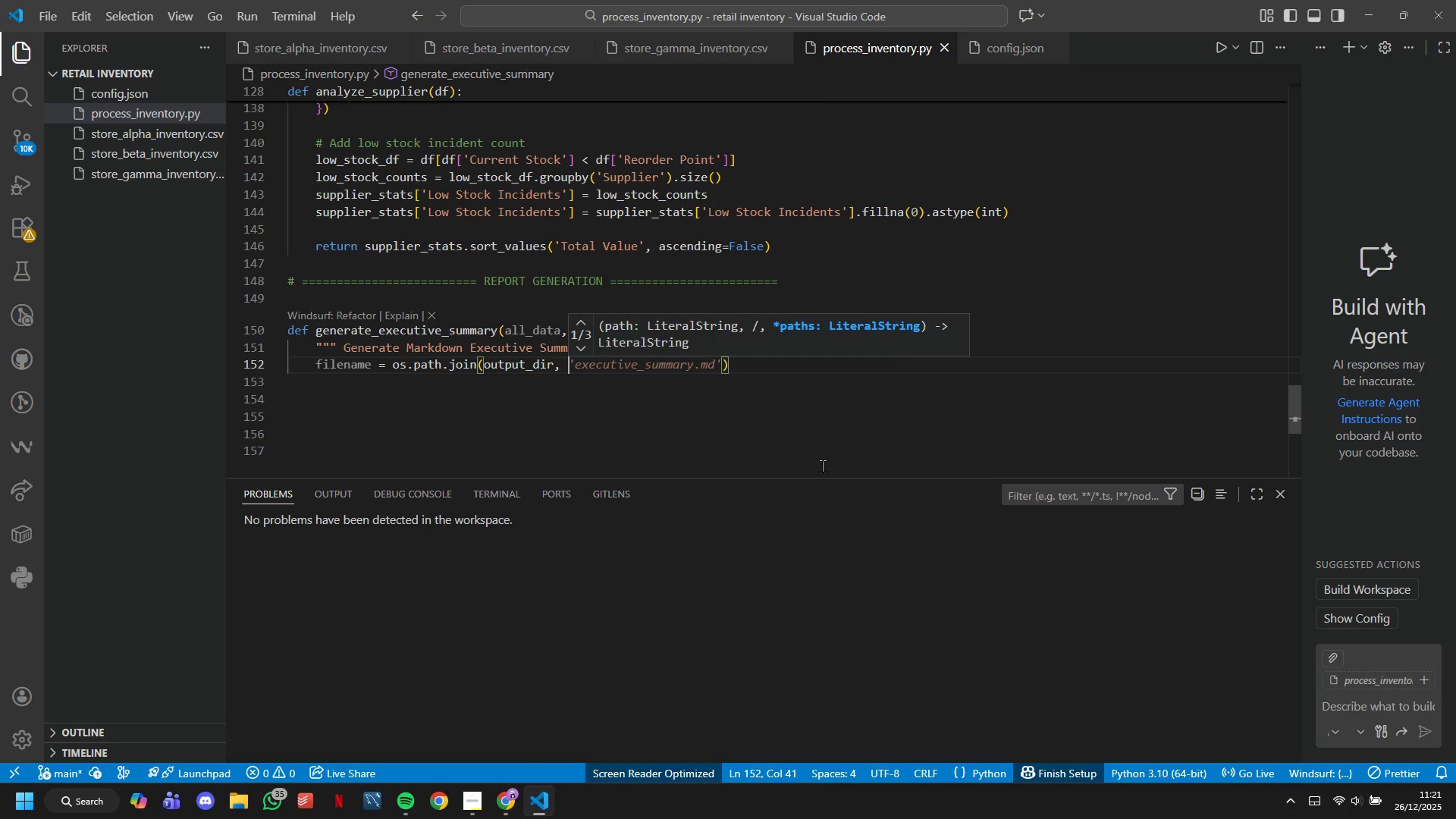 
hold_key(key=ArrowLeft, duration=1.0)
 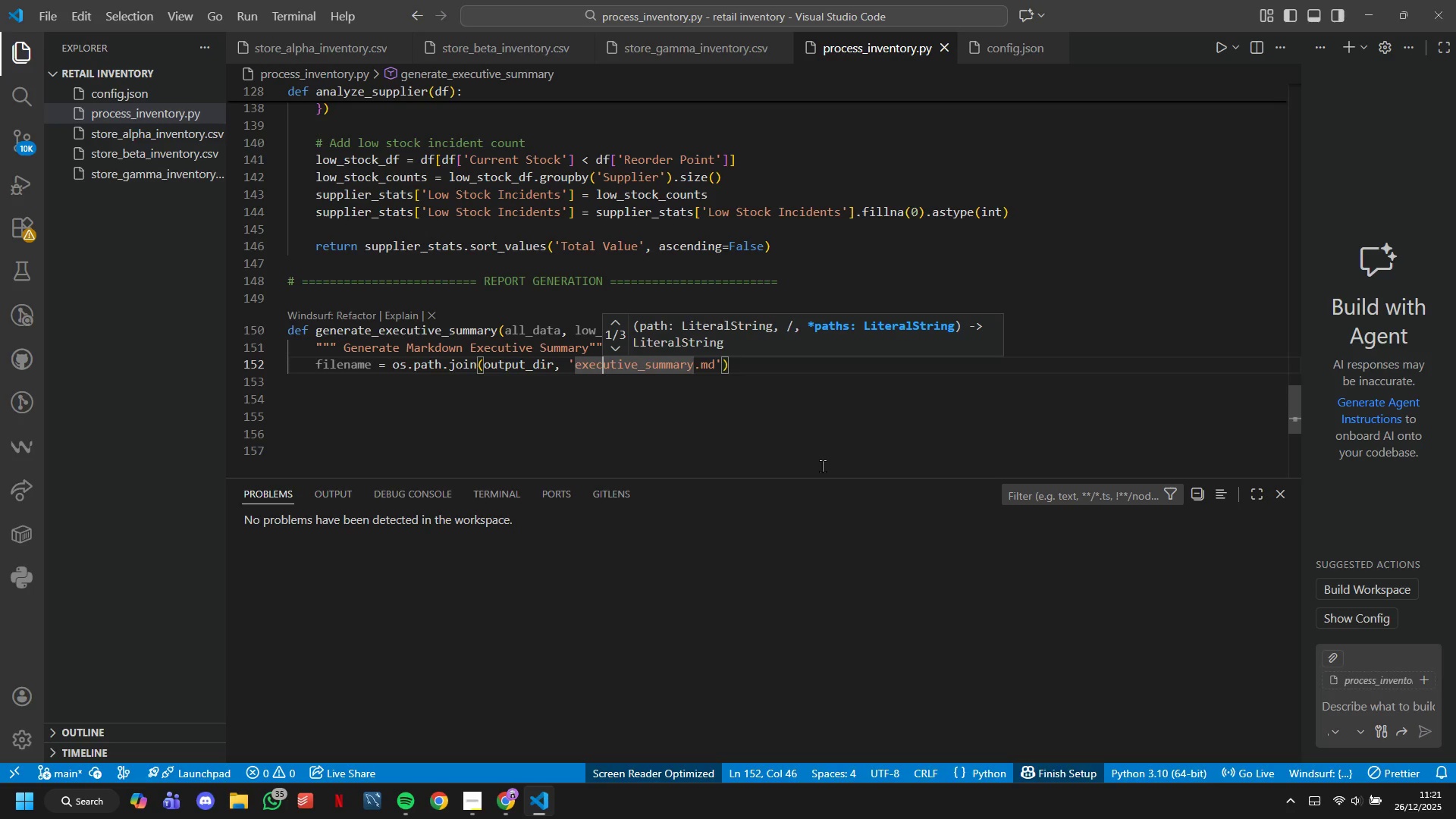 
key(ArrowLeft)
 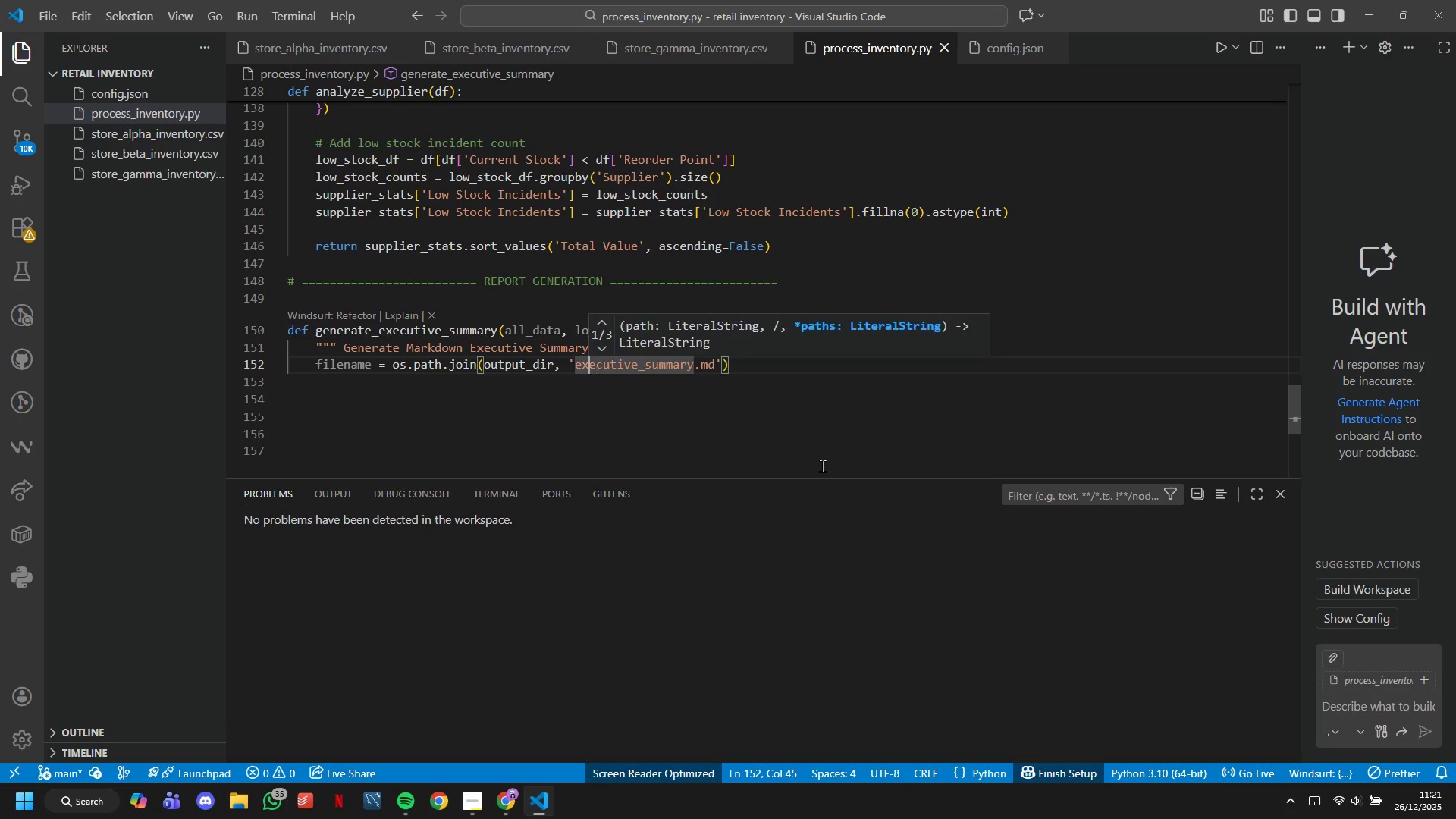 
key(ArrowLeft)
 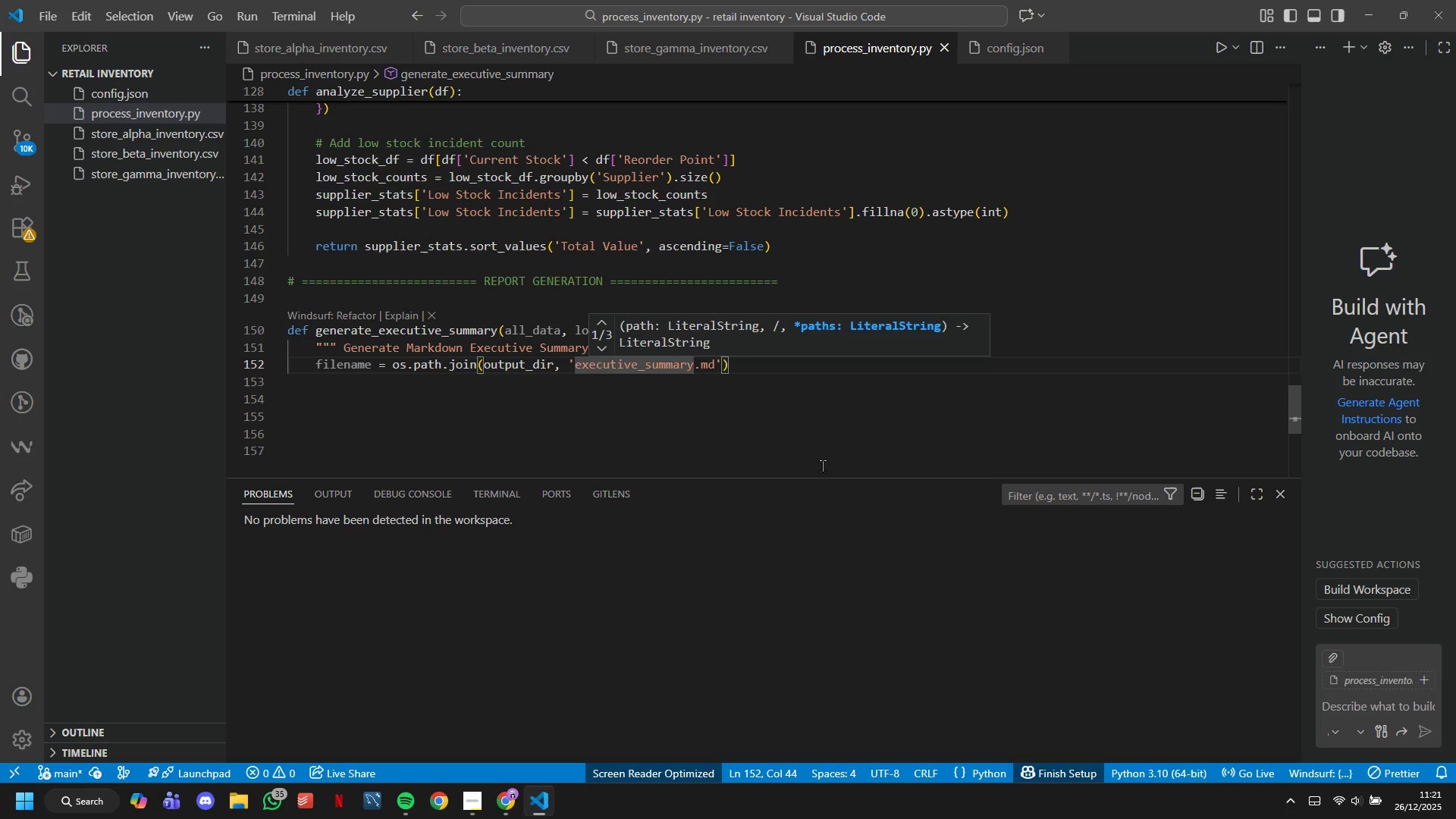 
key(ArrowLeft)
 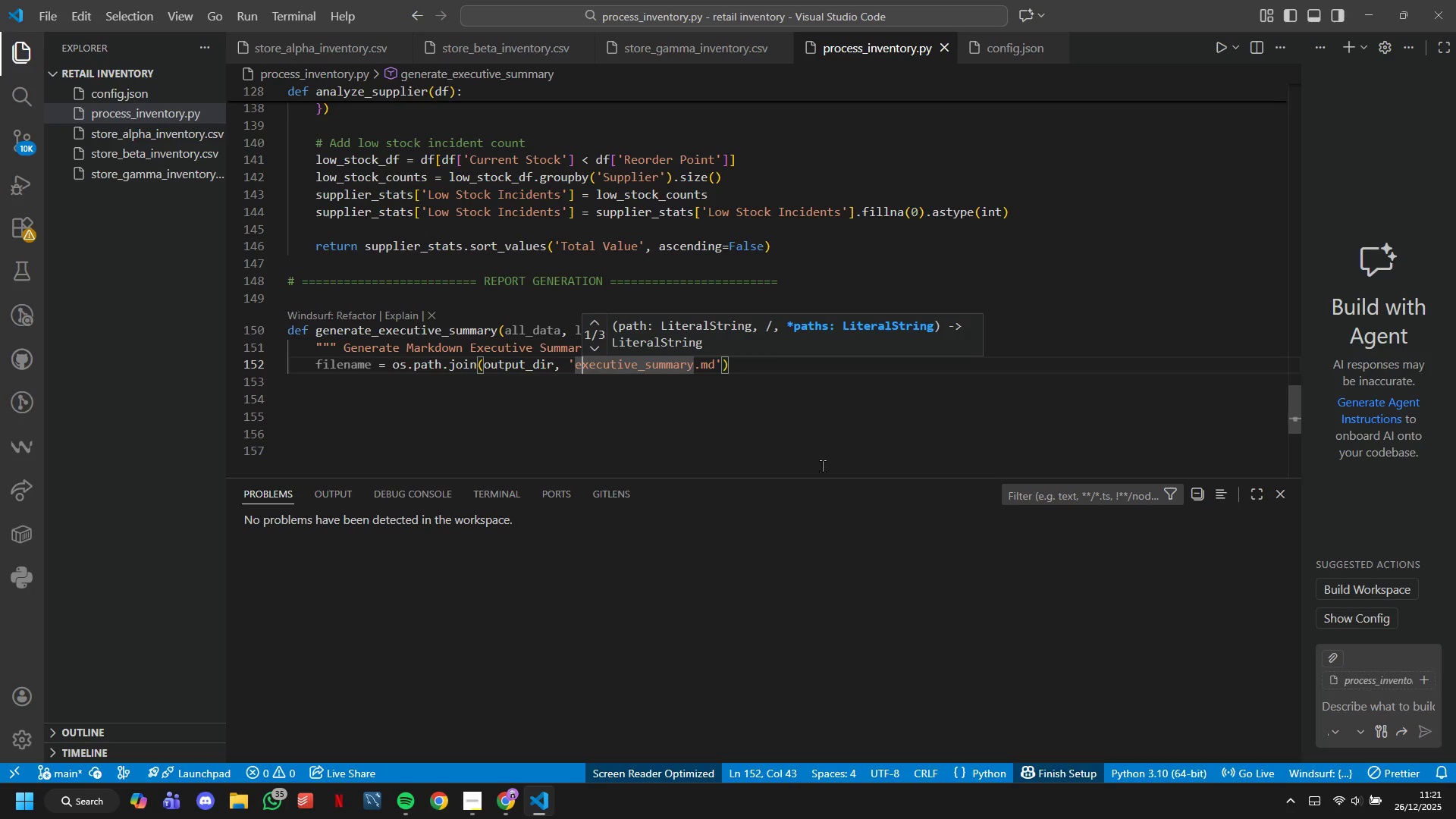 
key(Backspace)
 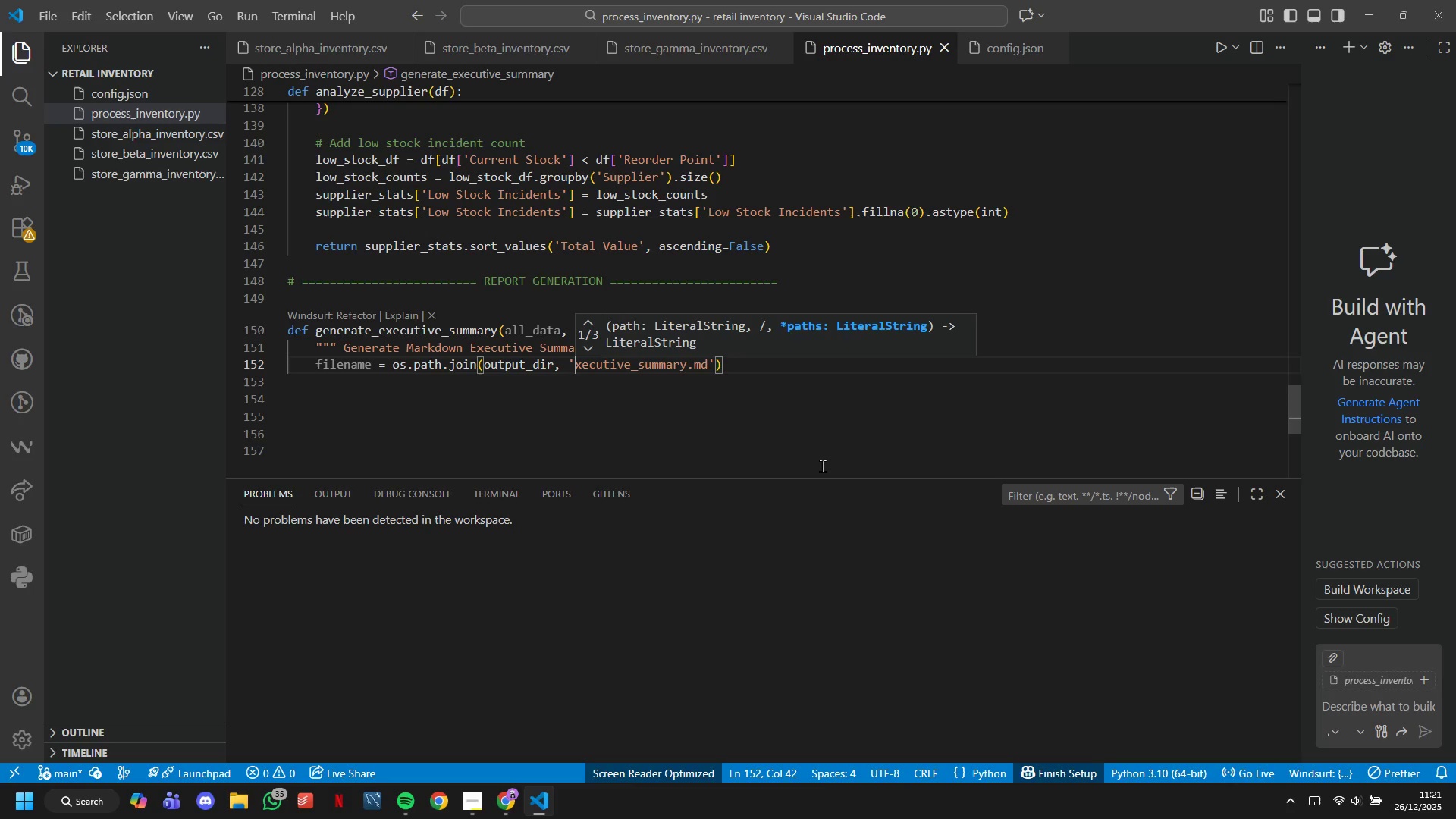 
key(CapsLock)
 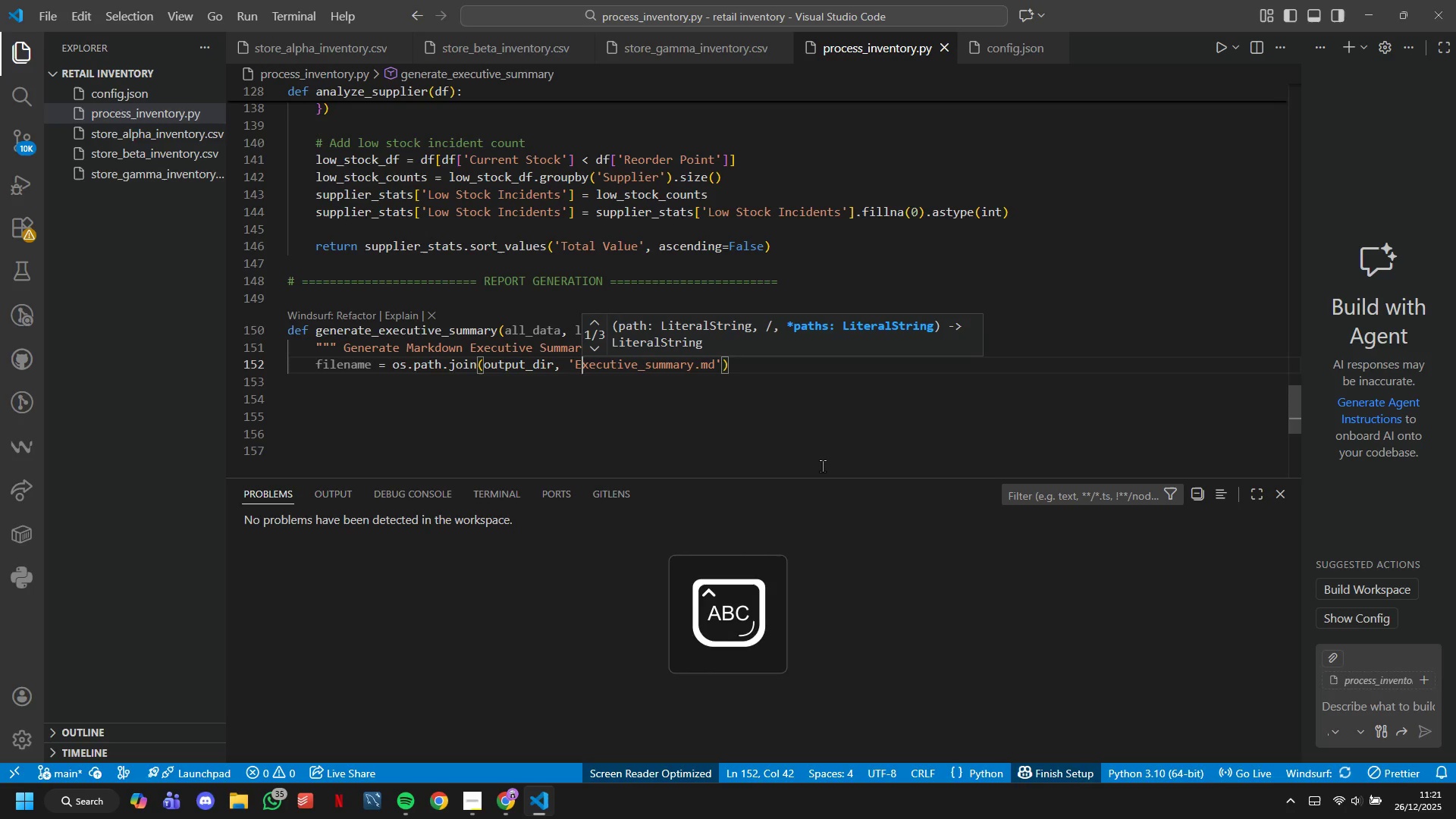 
key(E)
 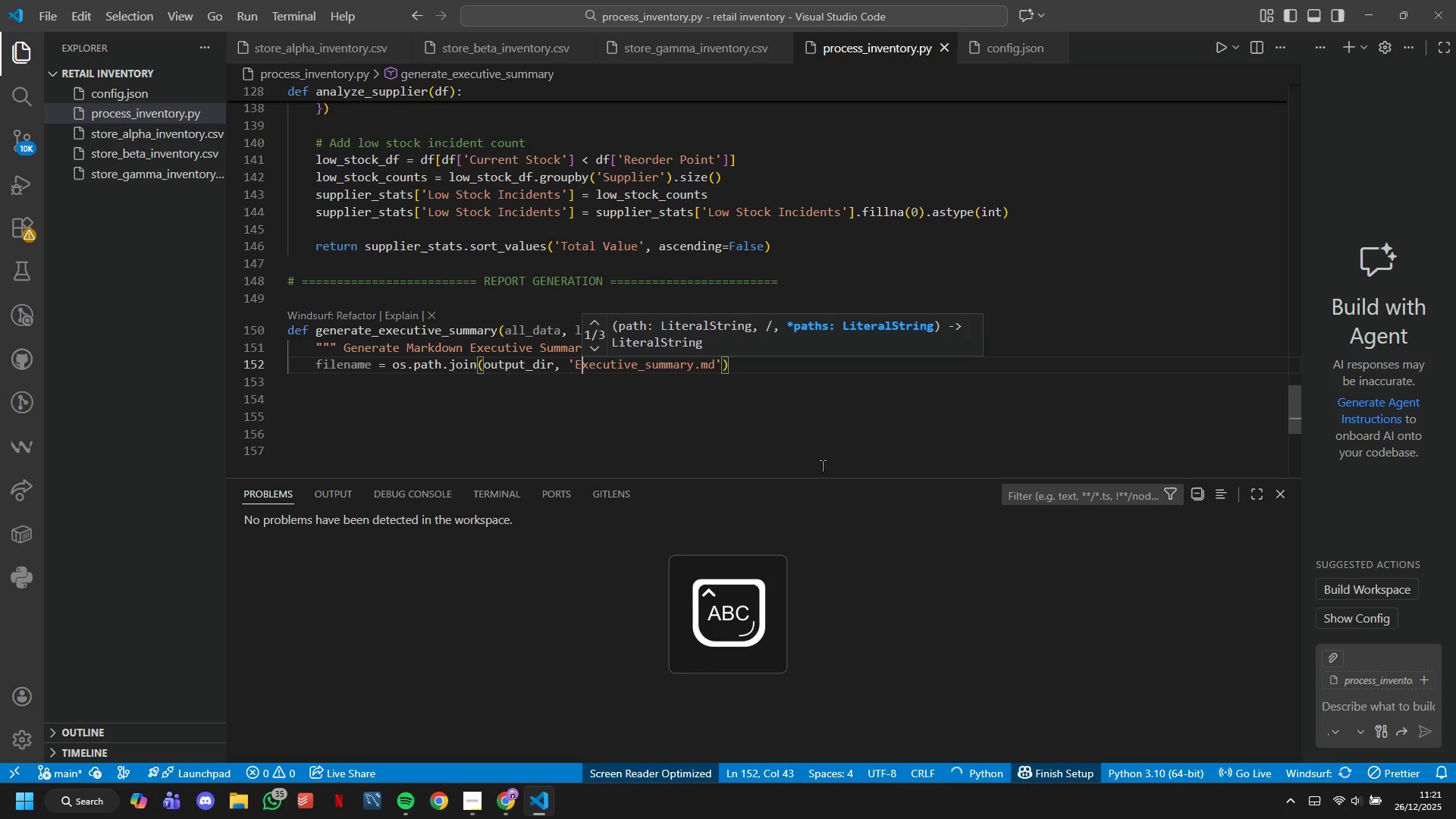 
key(CapsLock)
 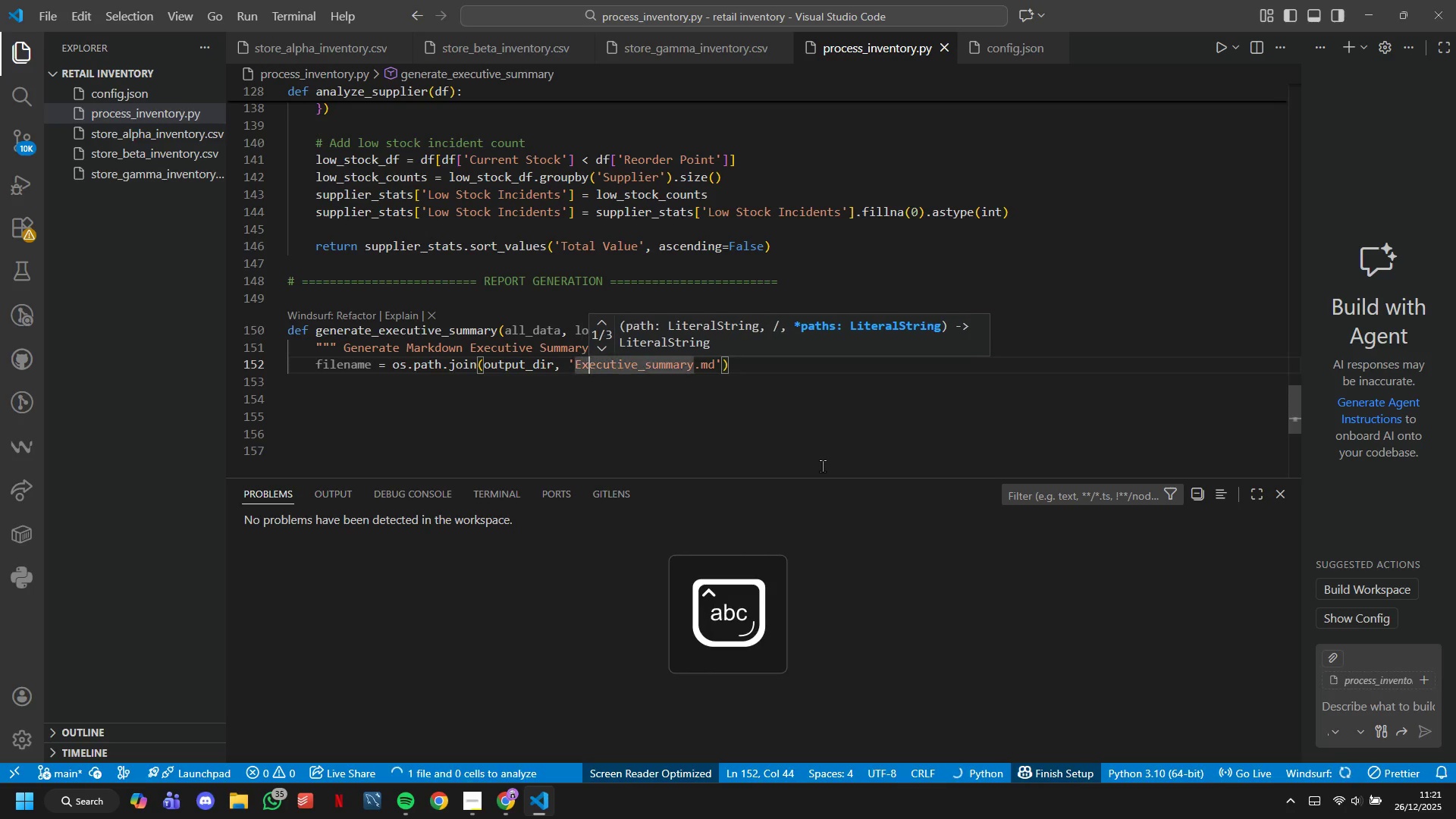 
hold_key(key=ArrowRight, duration=0.78)
 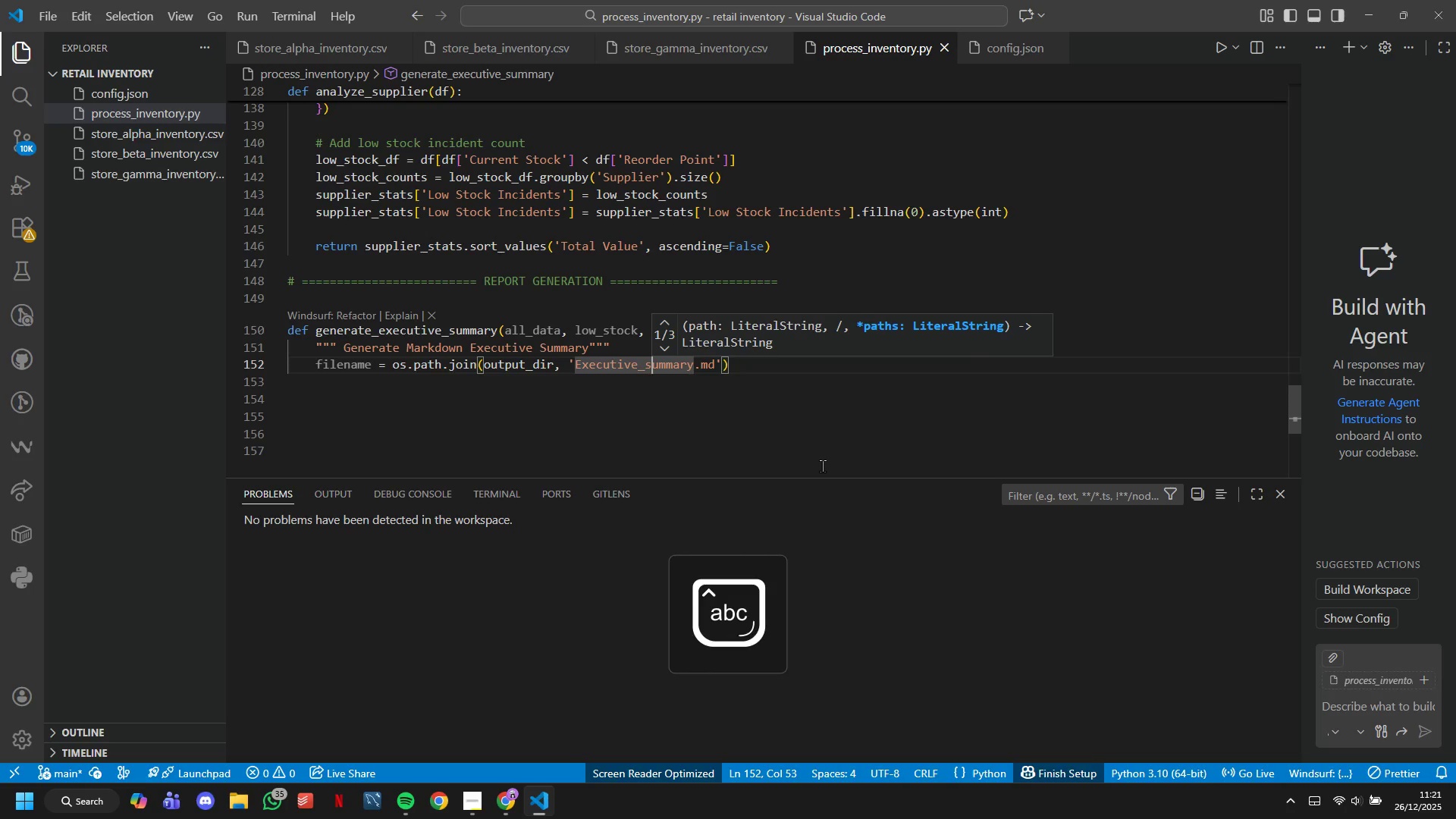 
key(Backspace)
 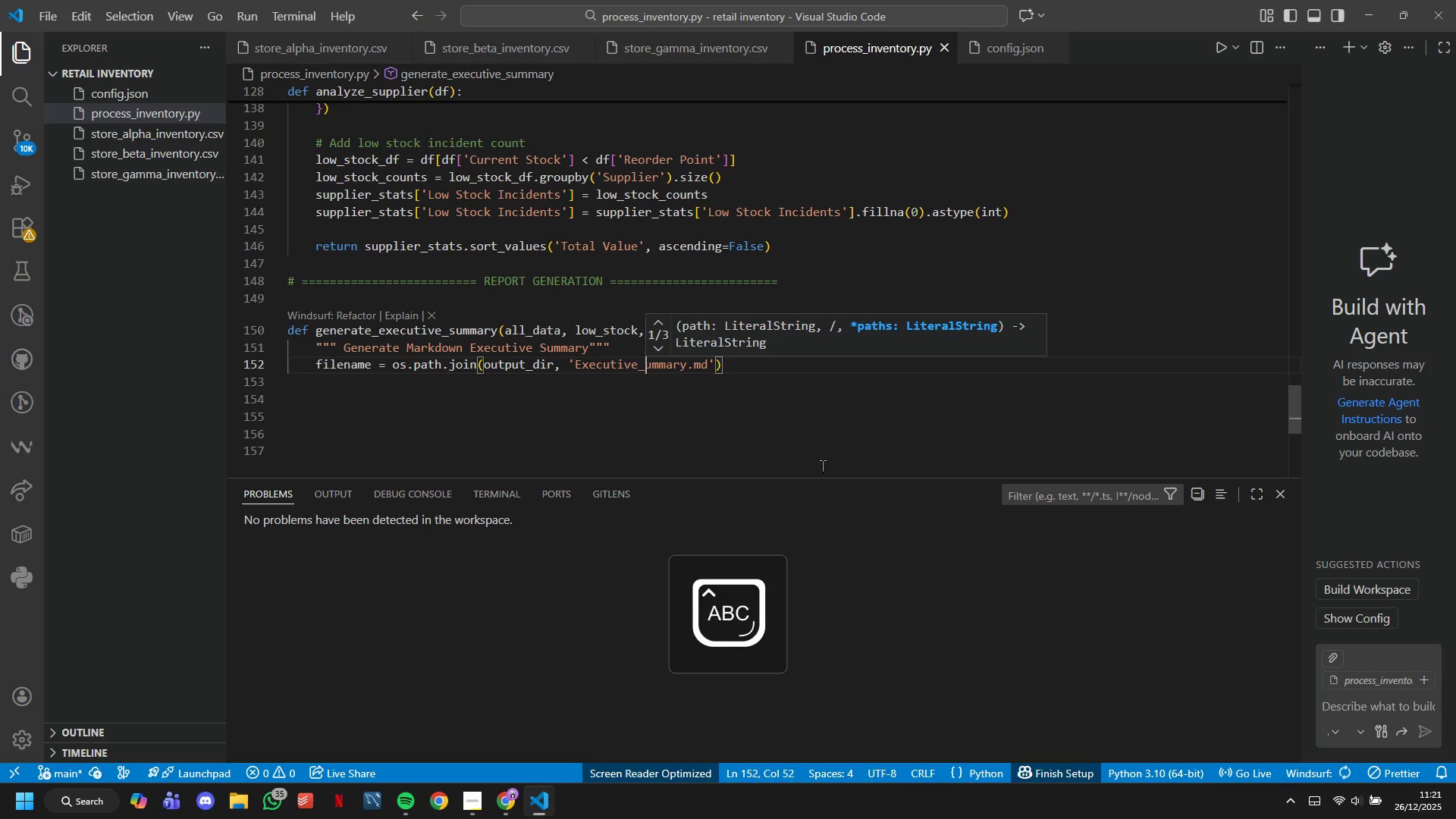 
key(CapsLock)
 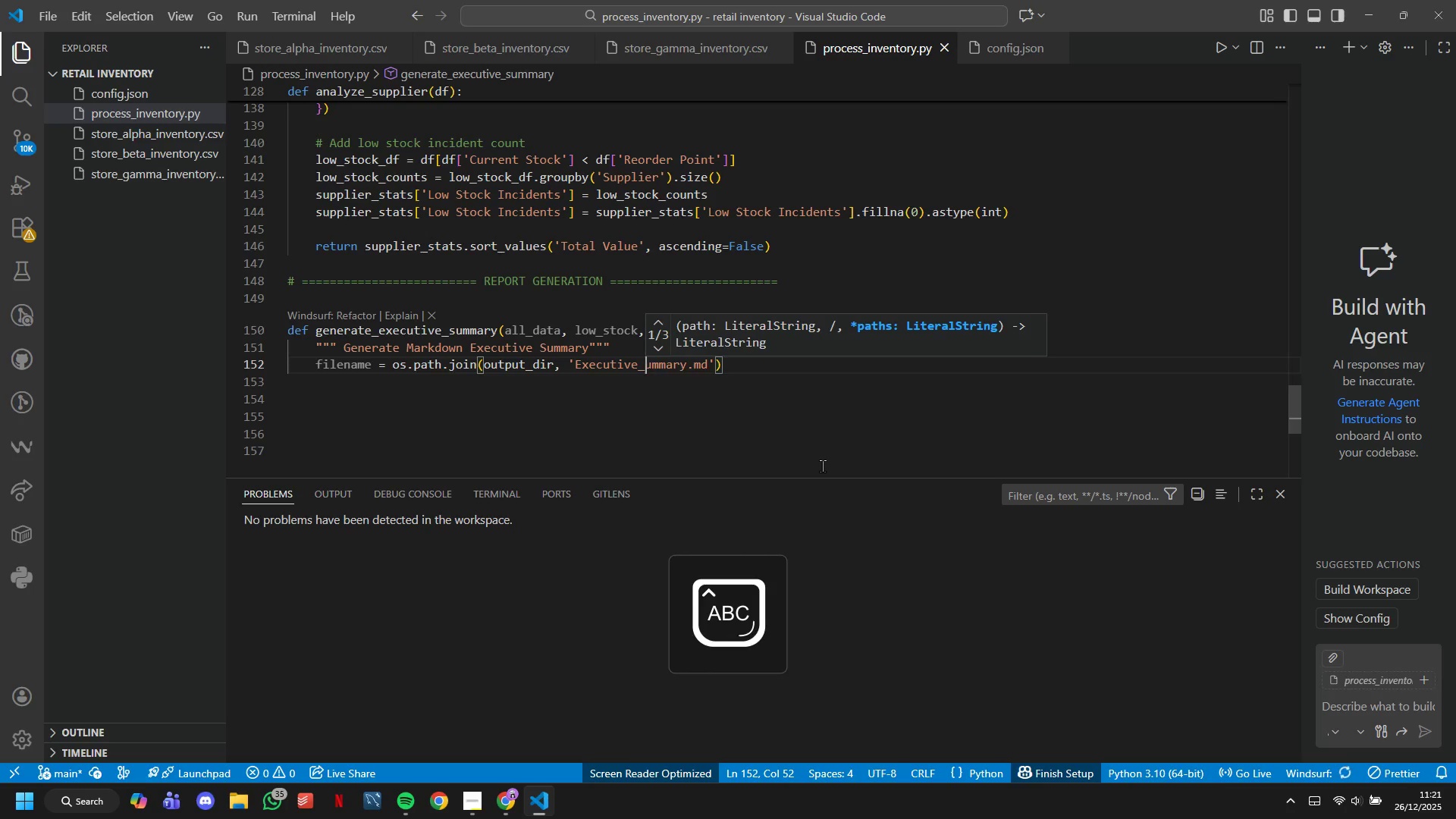 
key(S)
 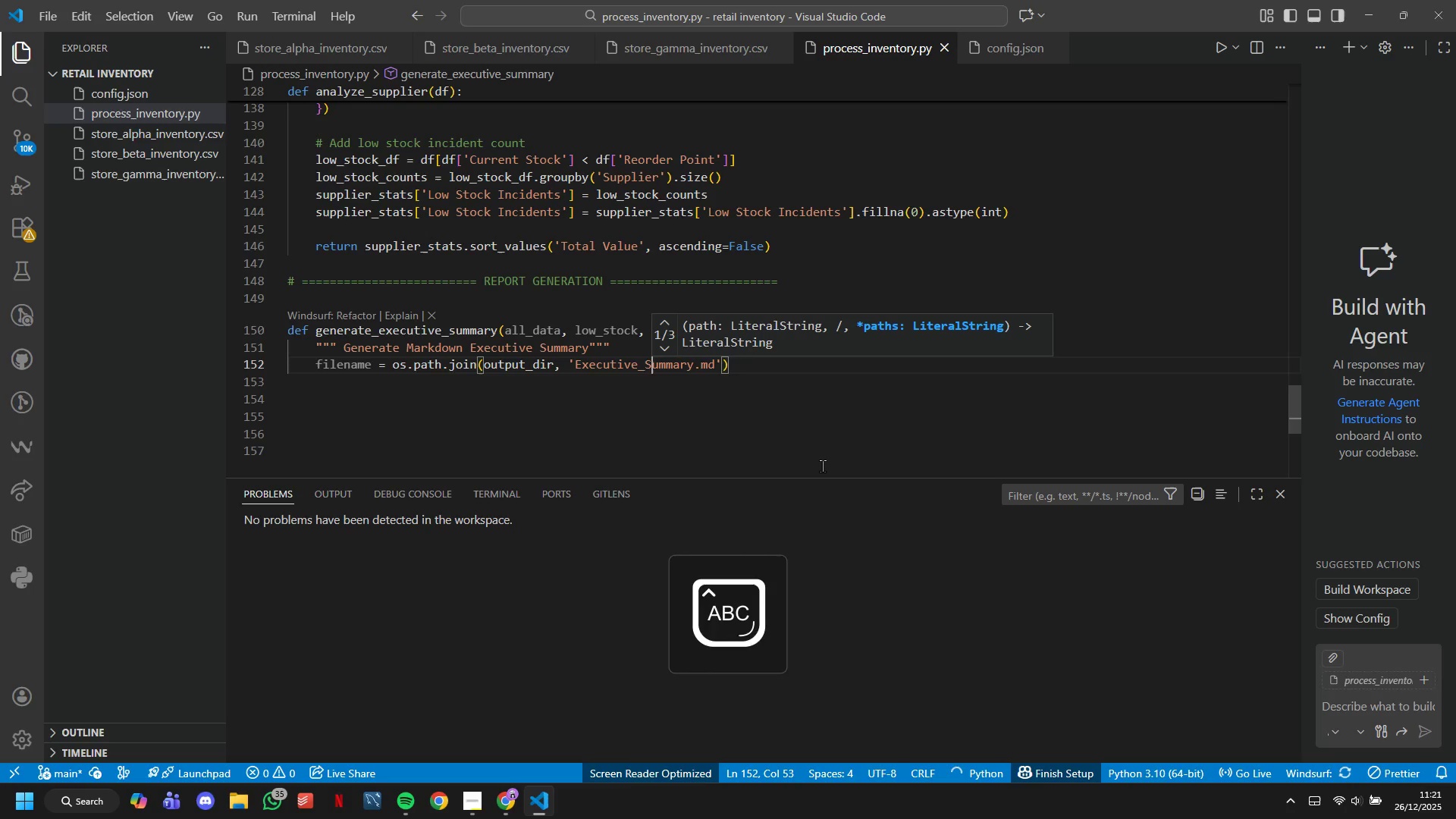 
key(CapsLock)
 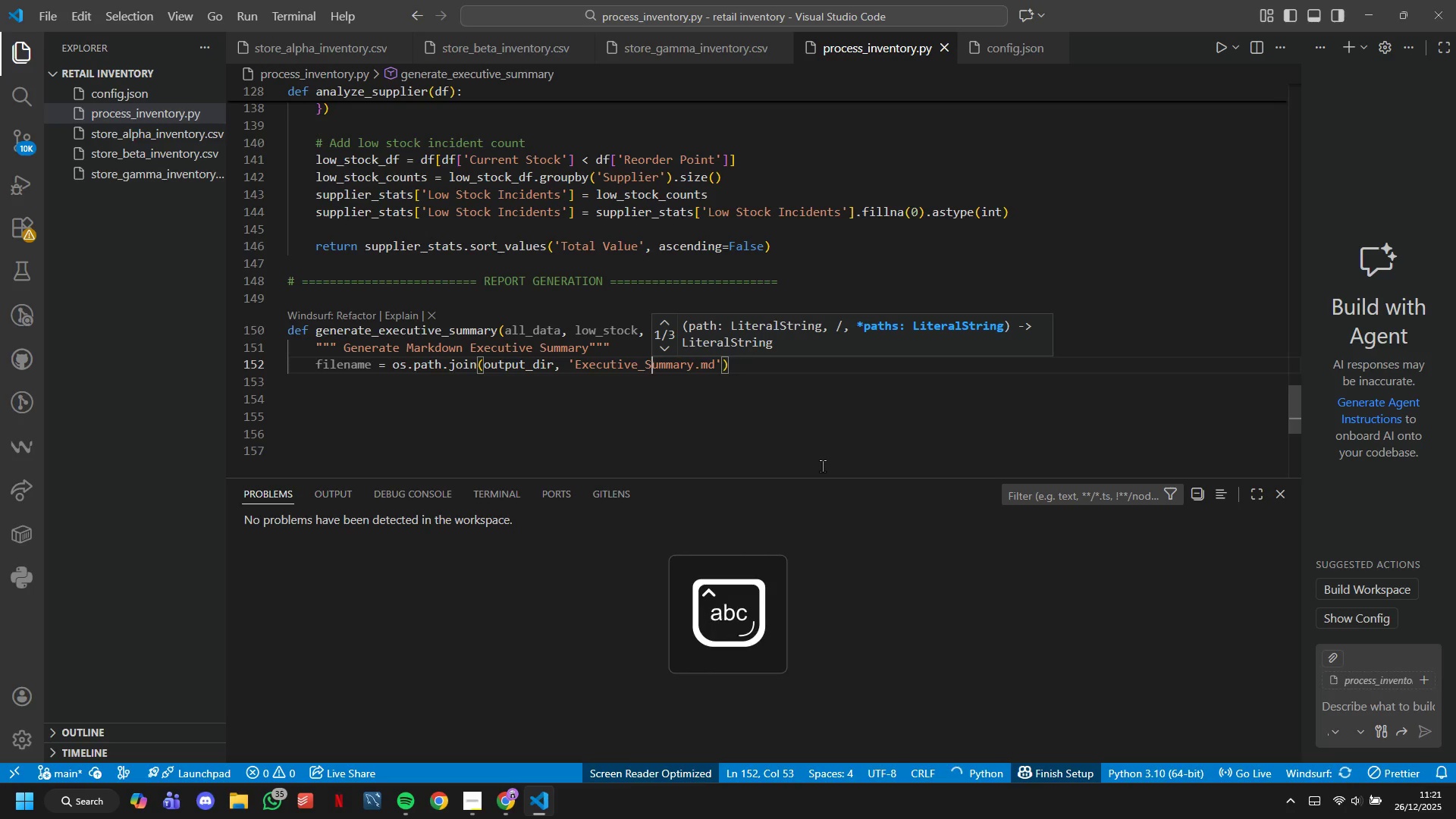 
hold_key(key=ArrowRight, duration=0.86)
 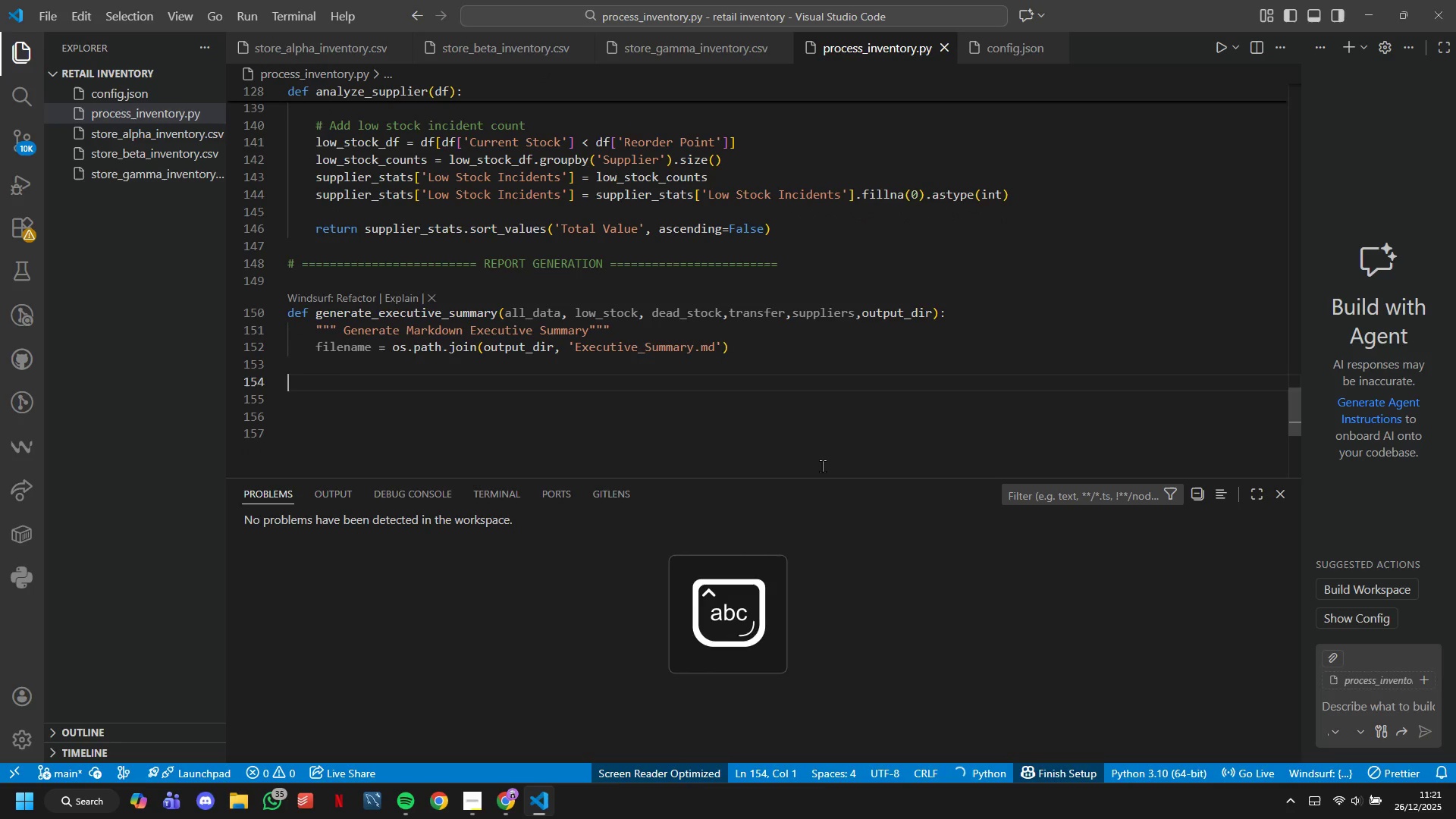 
key(ArrowLeft)
 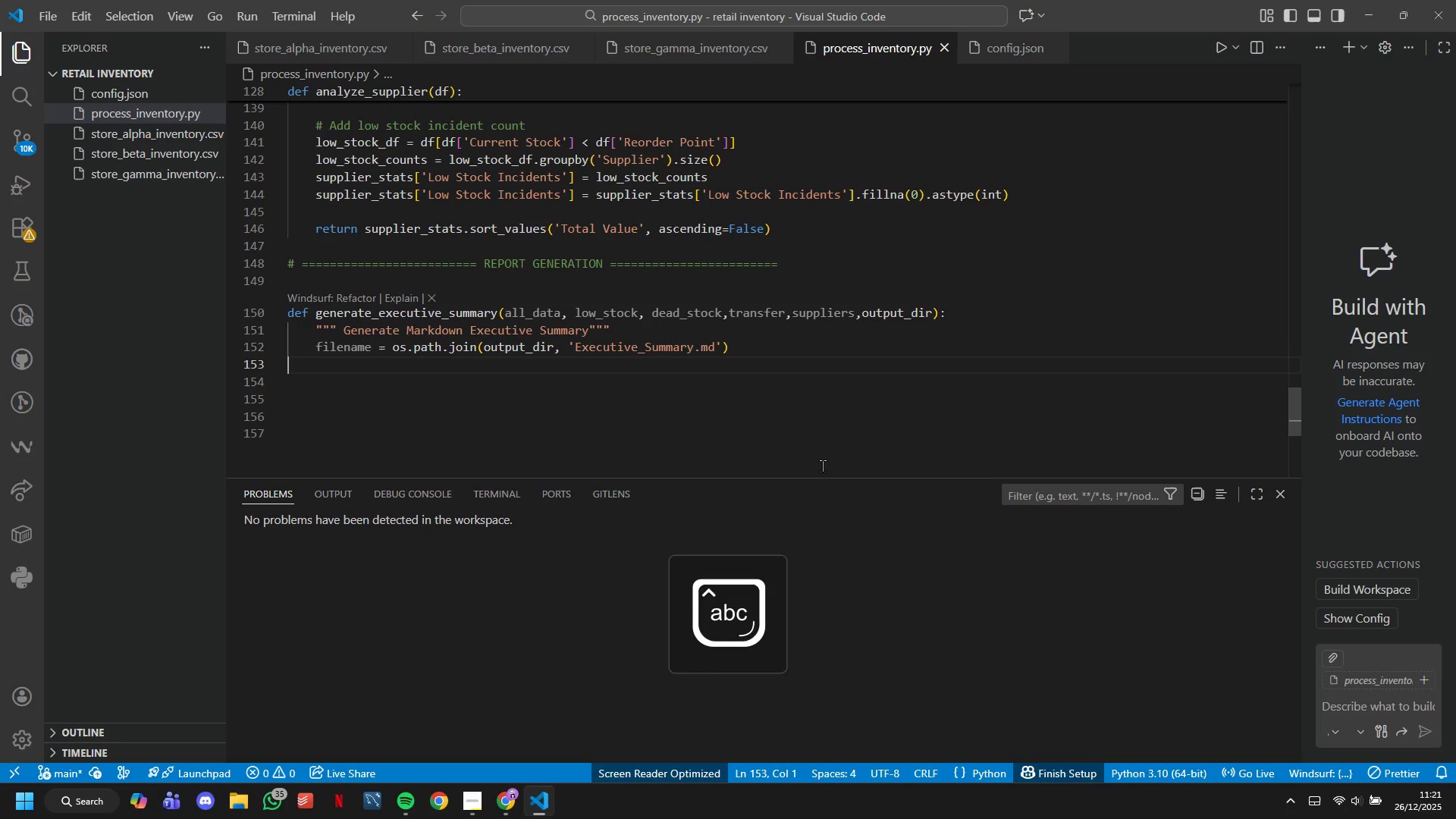 
key(ArrowLeft)
 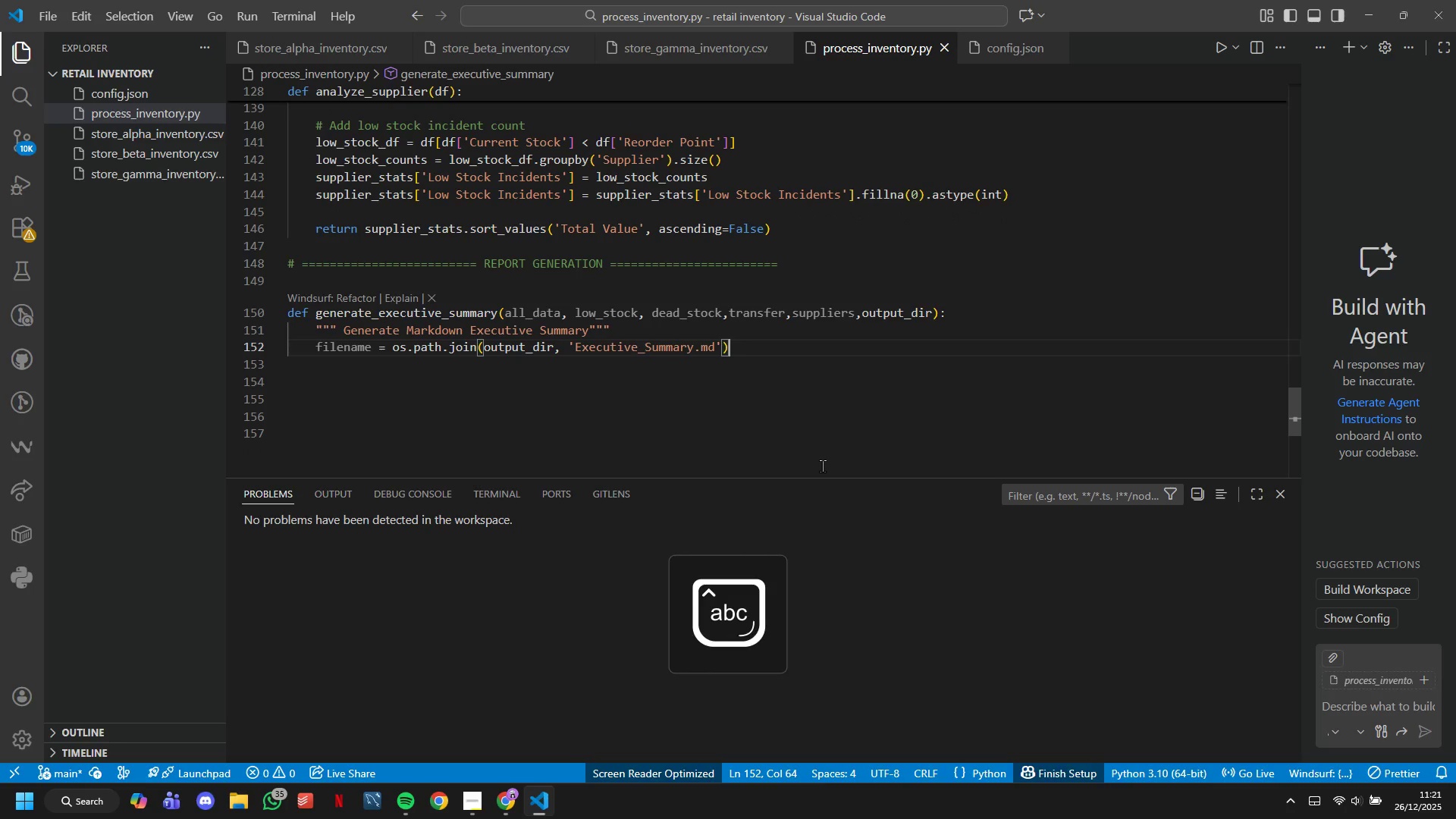 
key(Enter)
 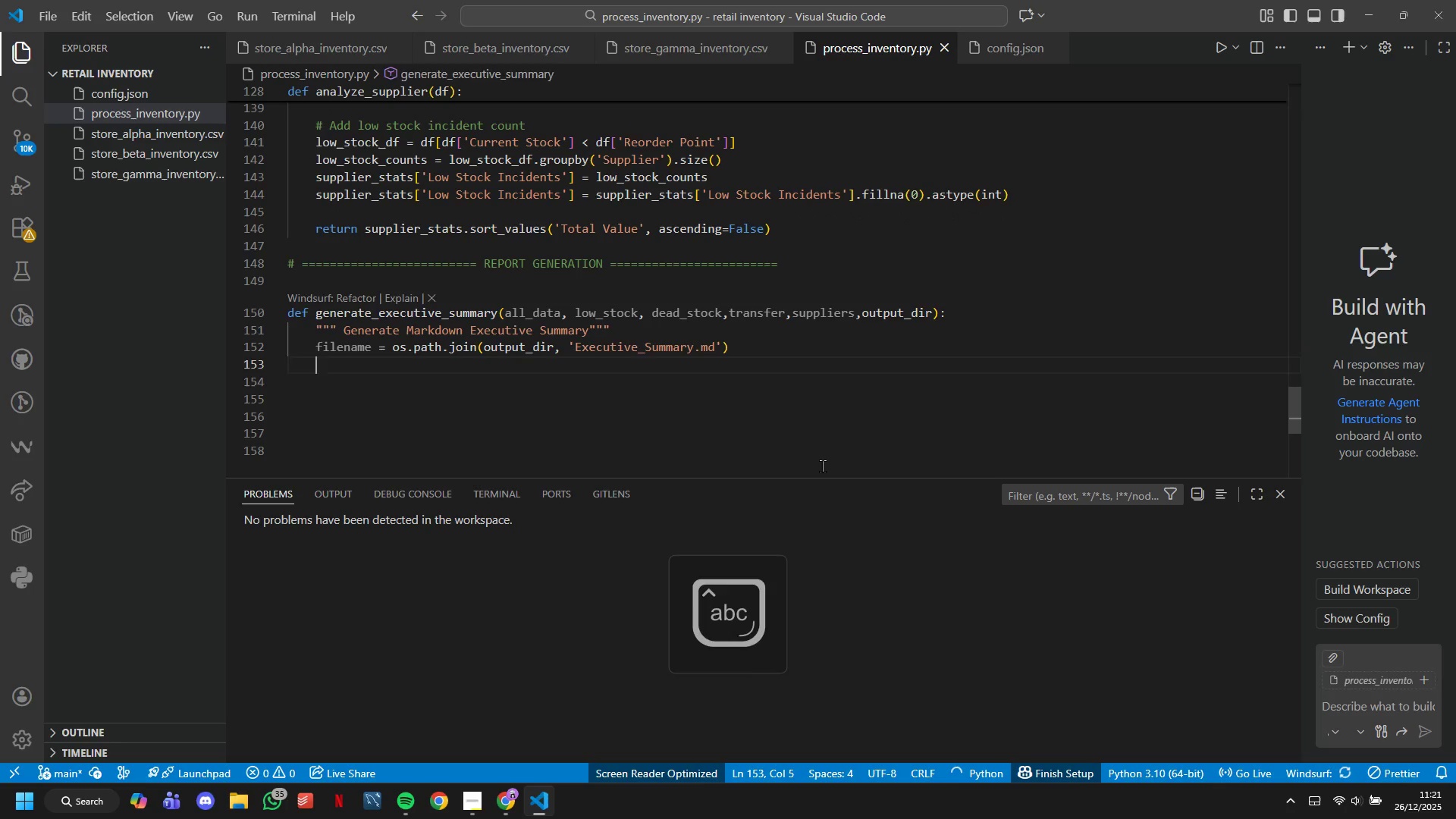 
key(Enter)
 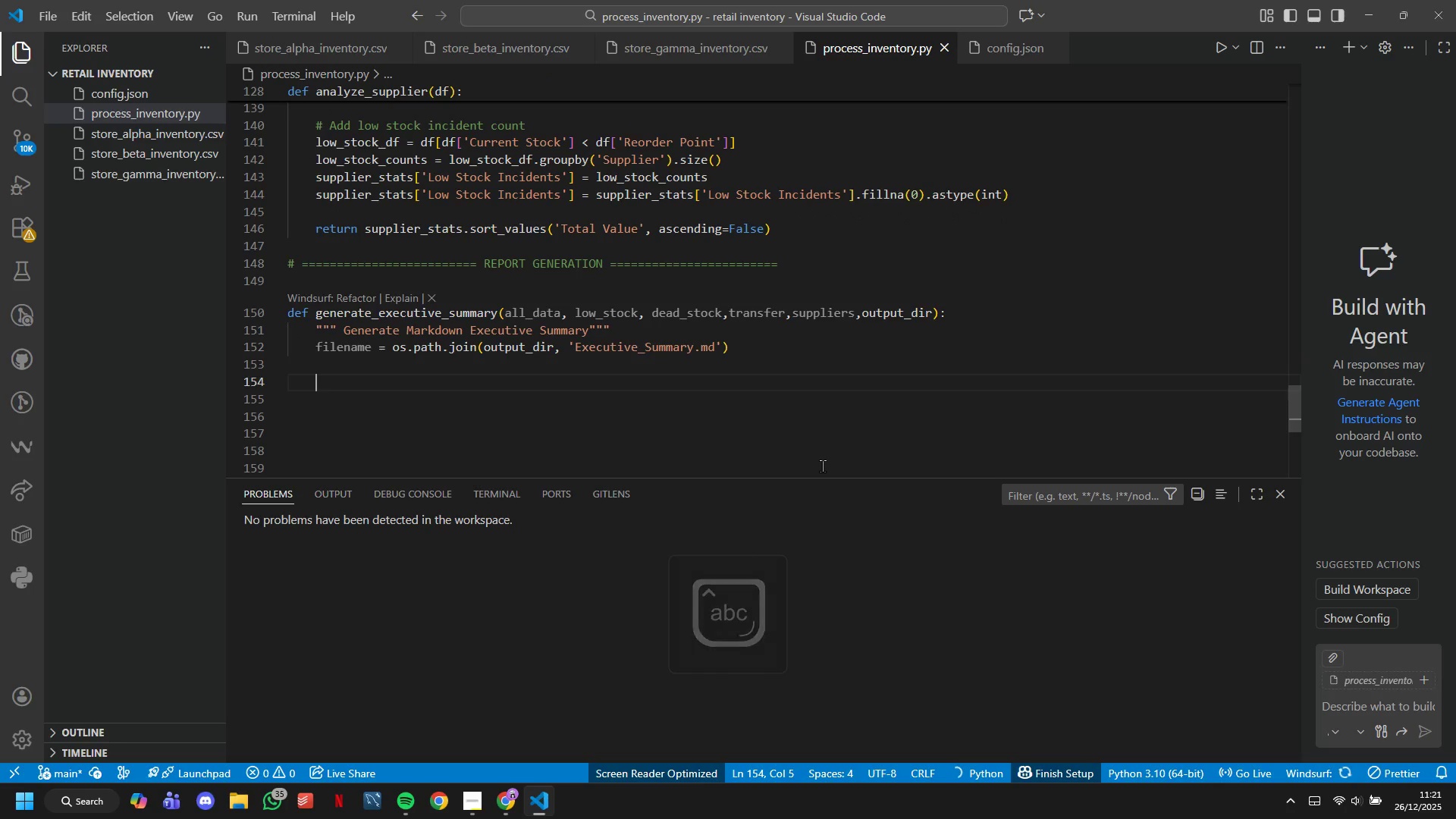 
type(with open(filename)
 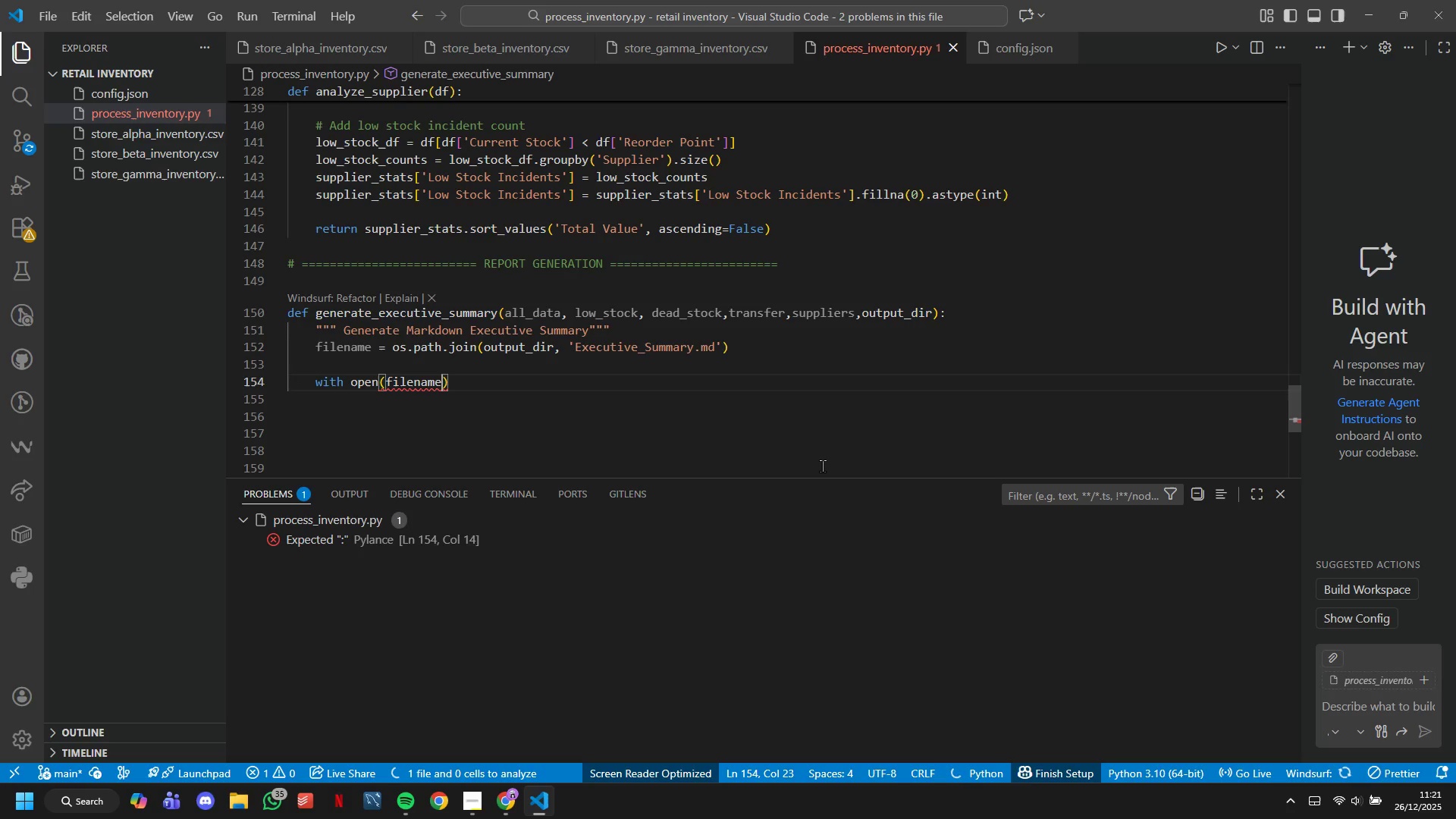 
wait(13.34)
 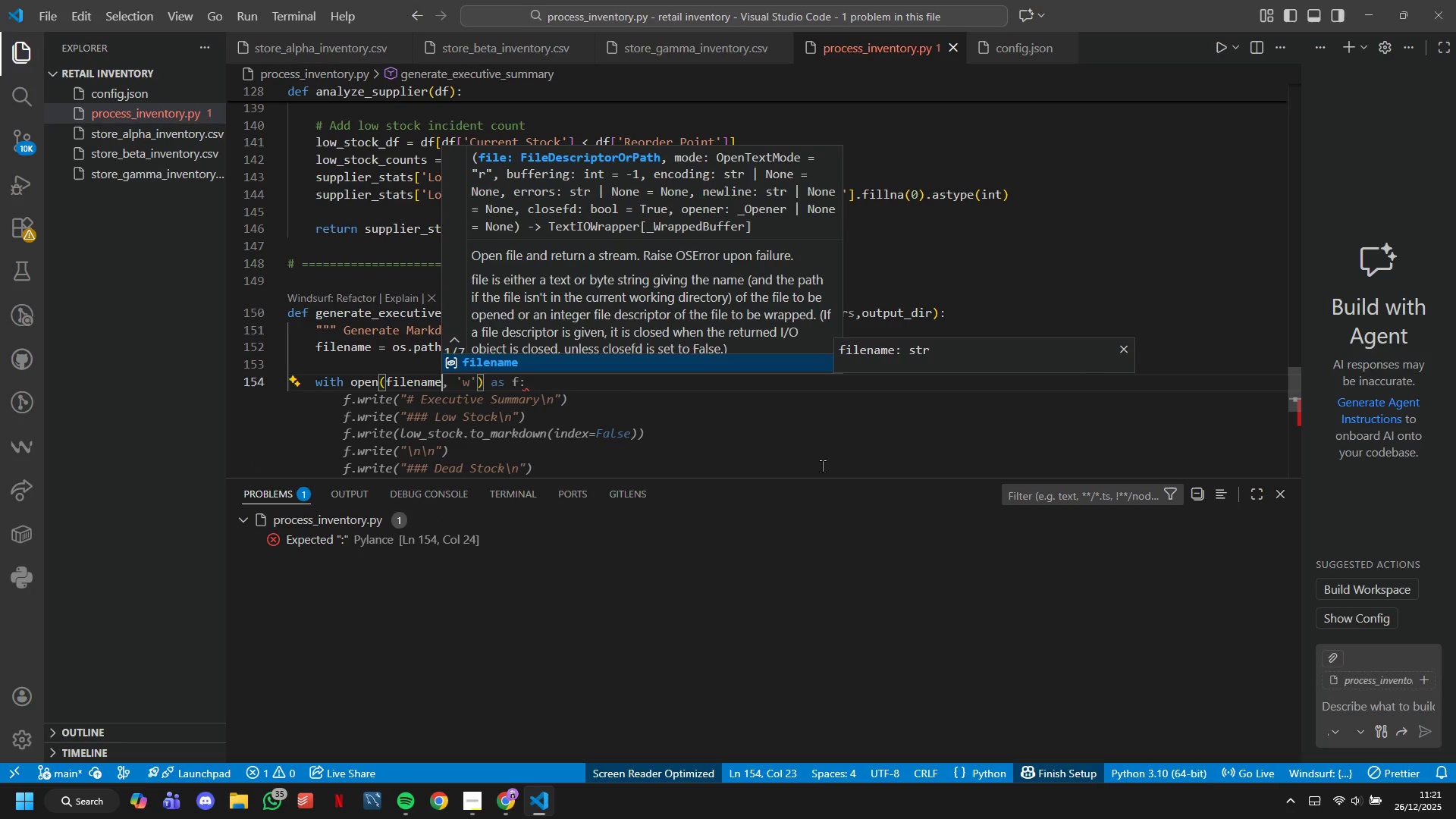 
key(Comma)
 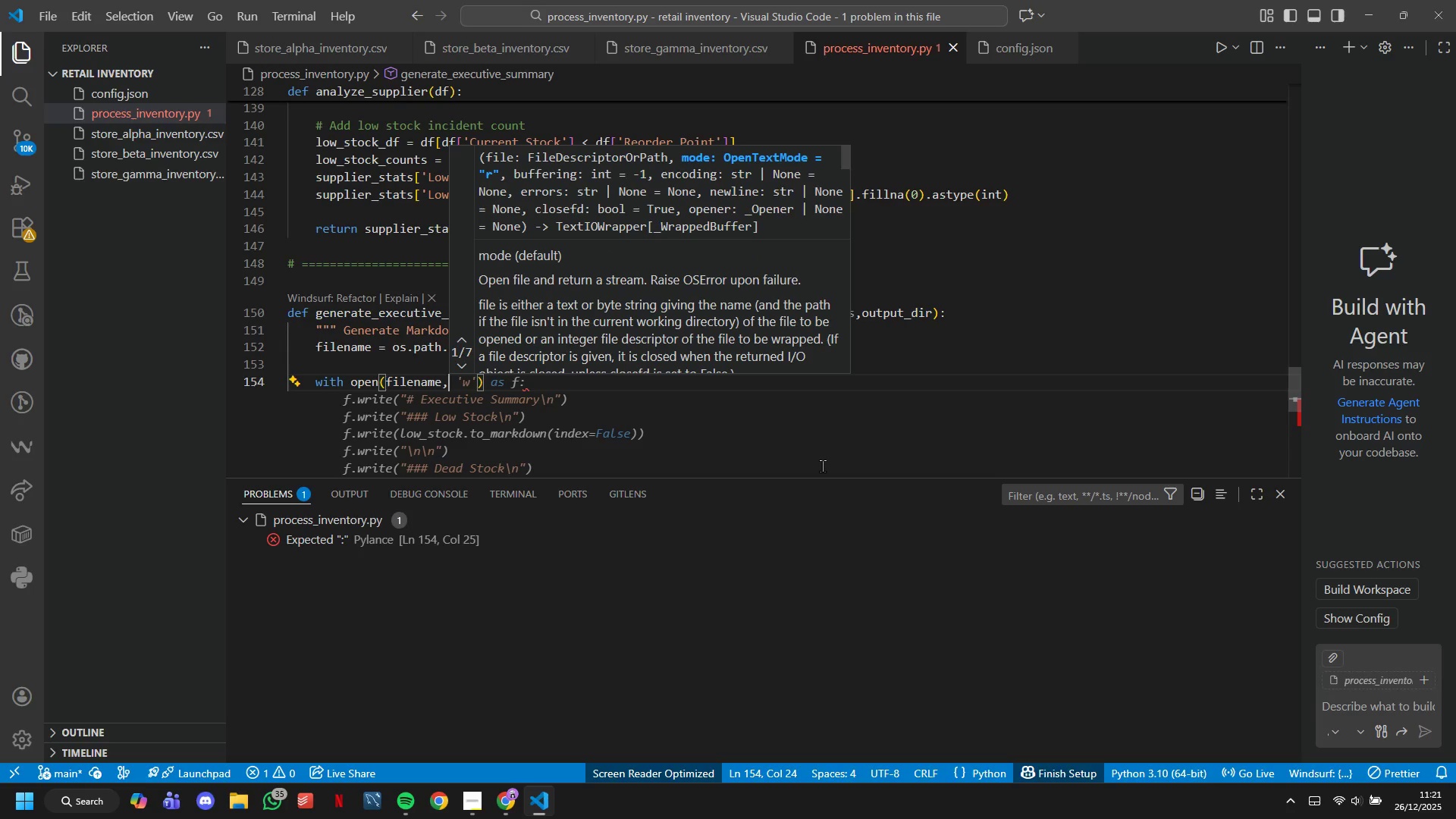 
key(Space)
 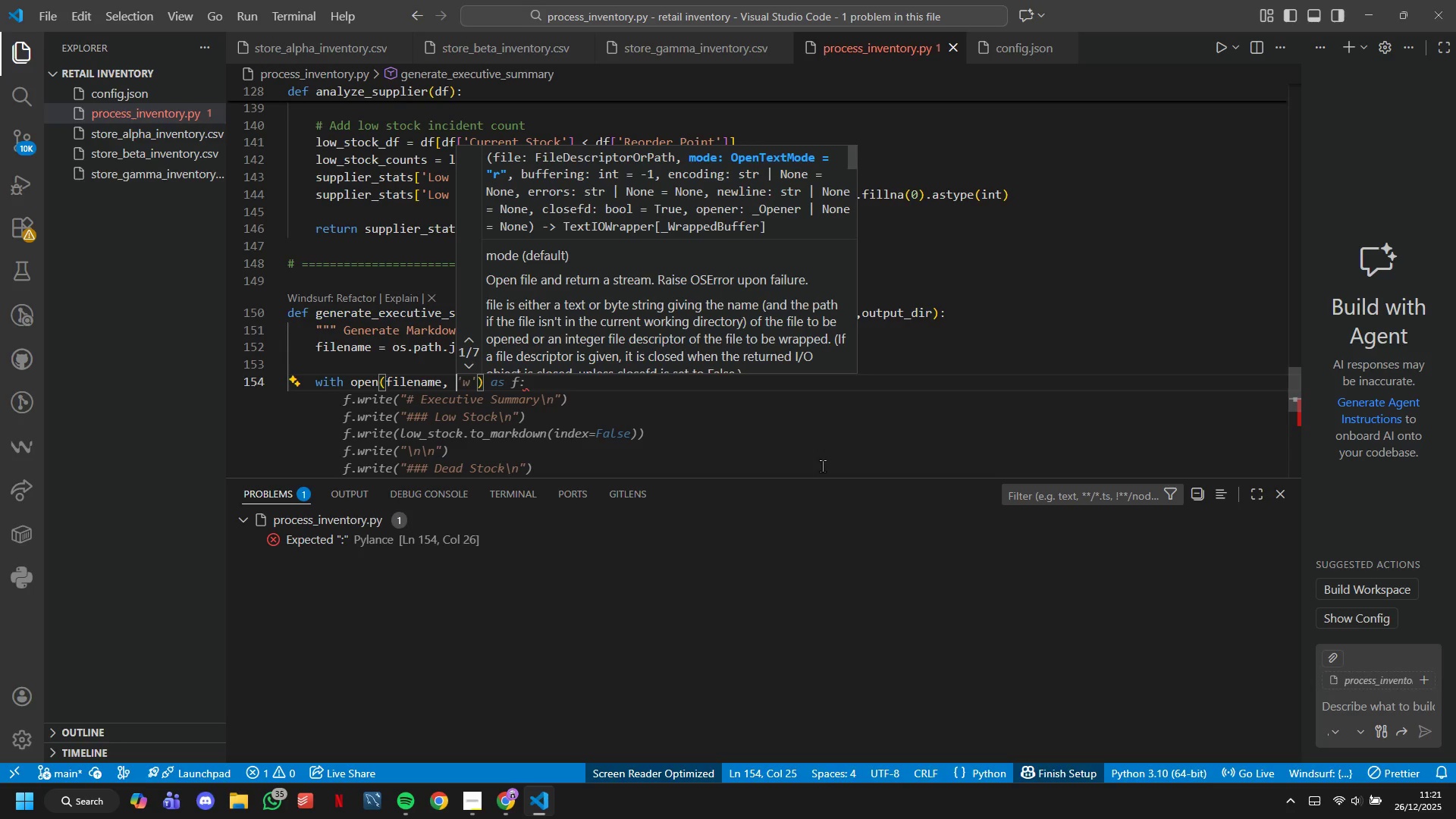 
key(Quote)
 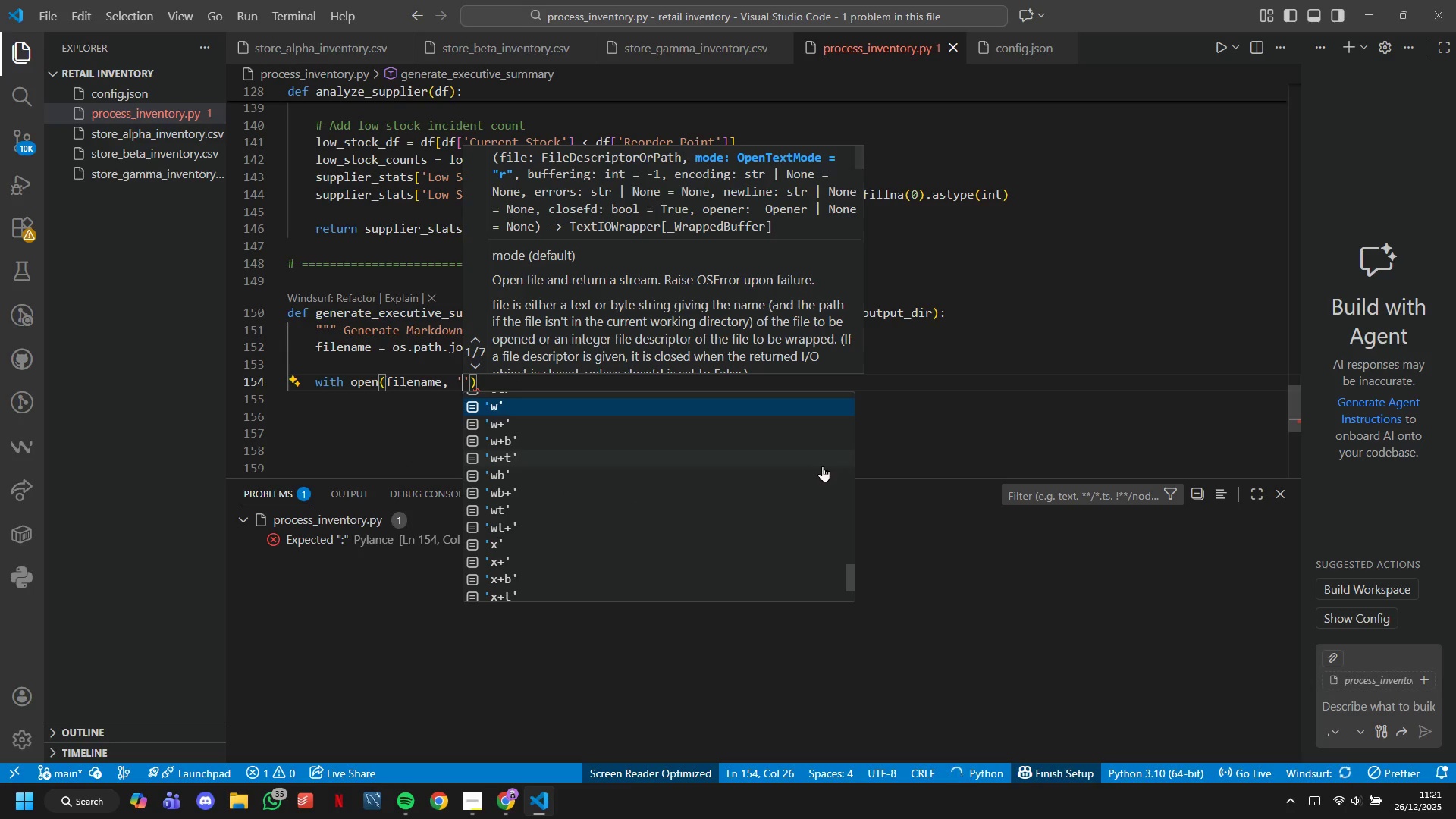 
key(W)
 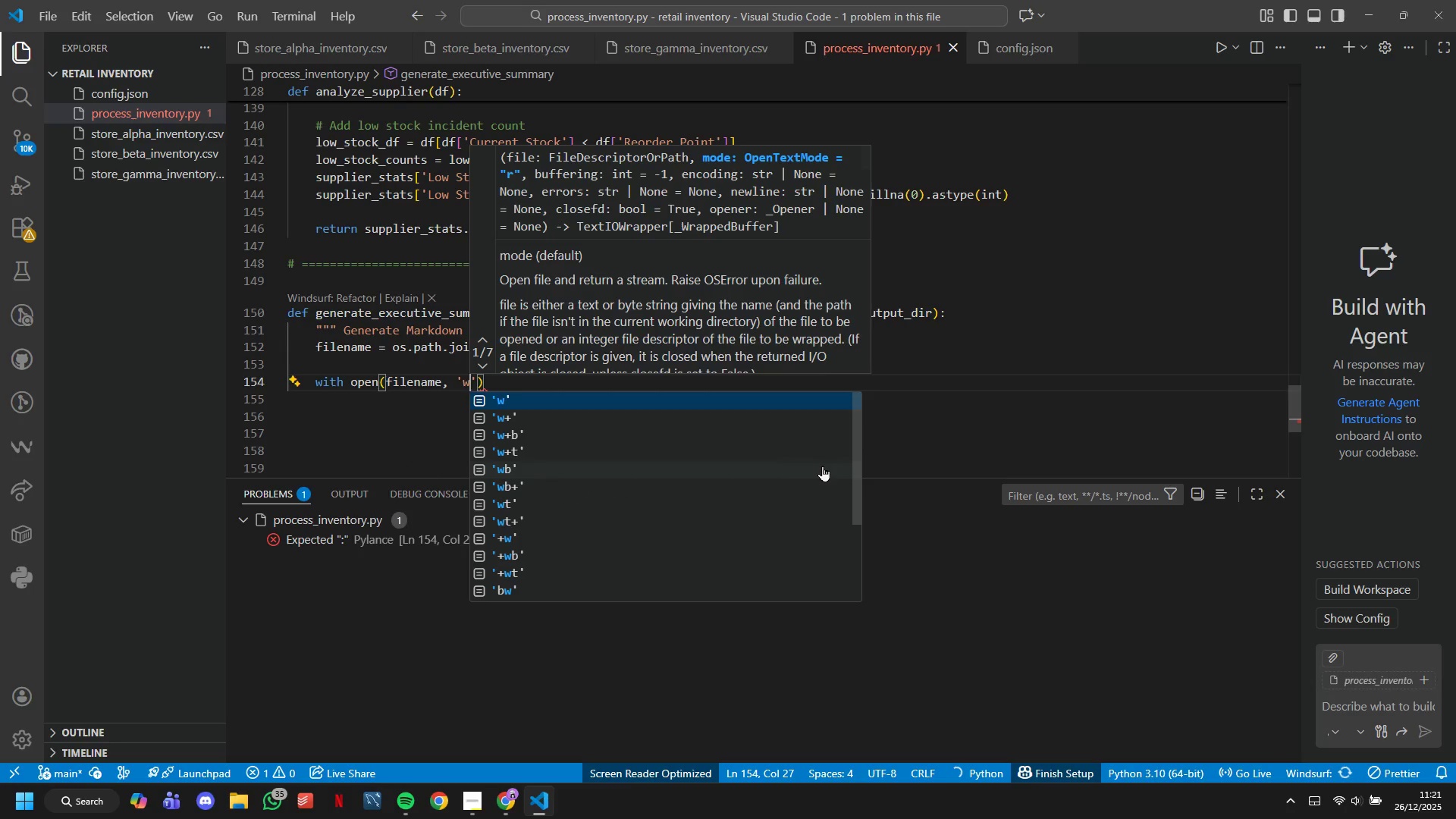 
key(ArrowRight)
 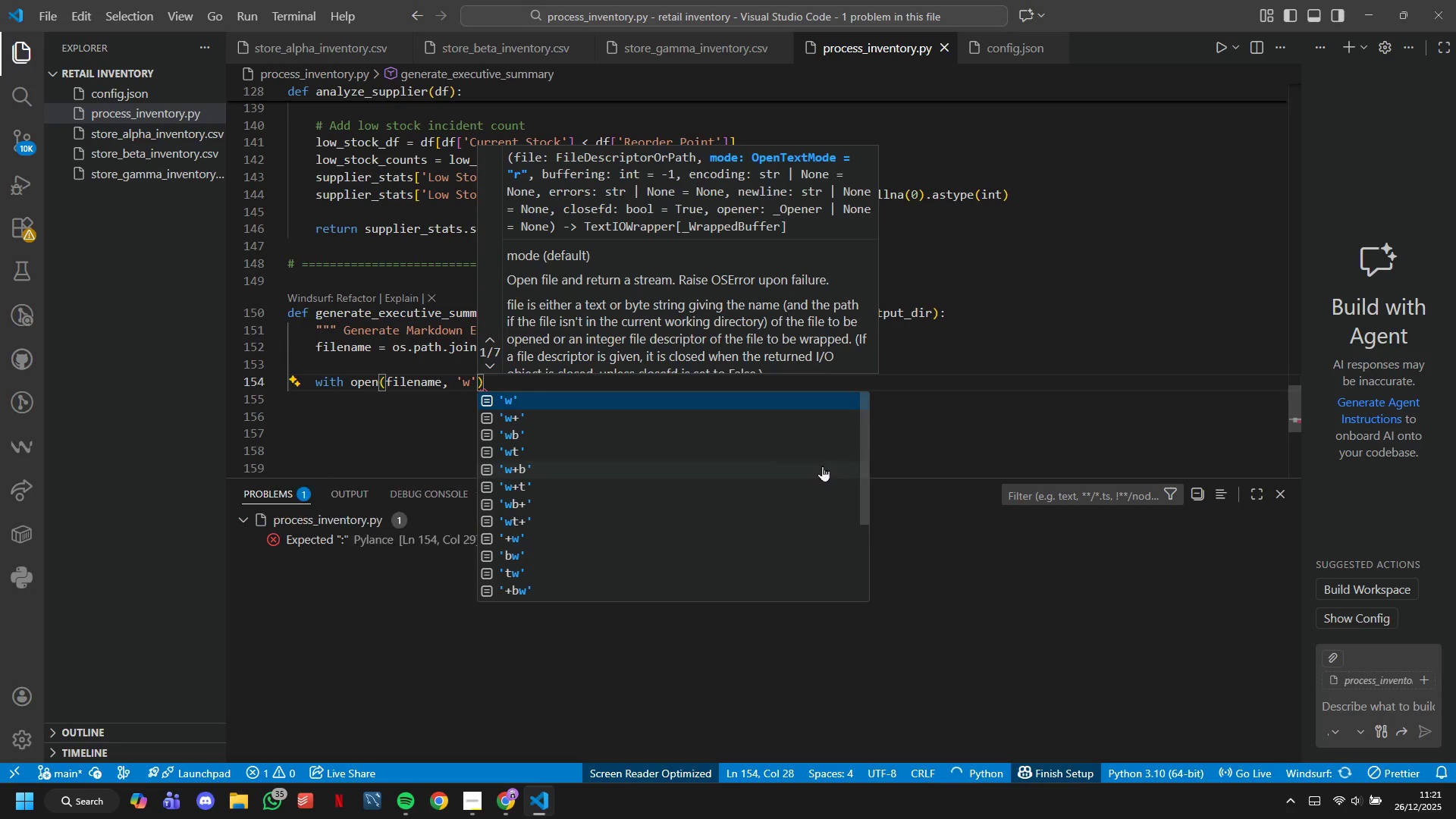 
type(, ncoding='utf-8)
 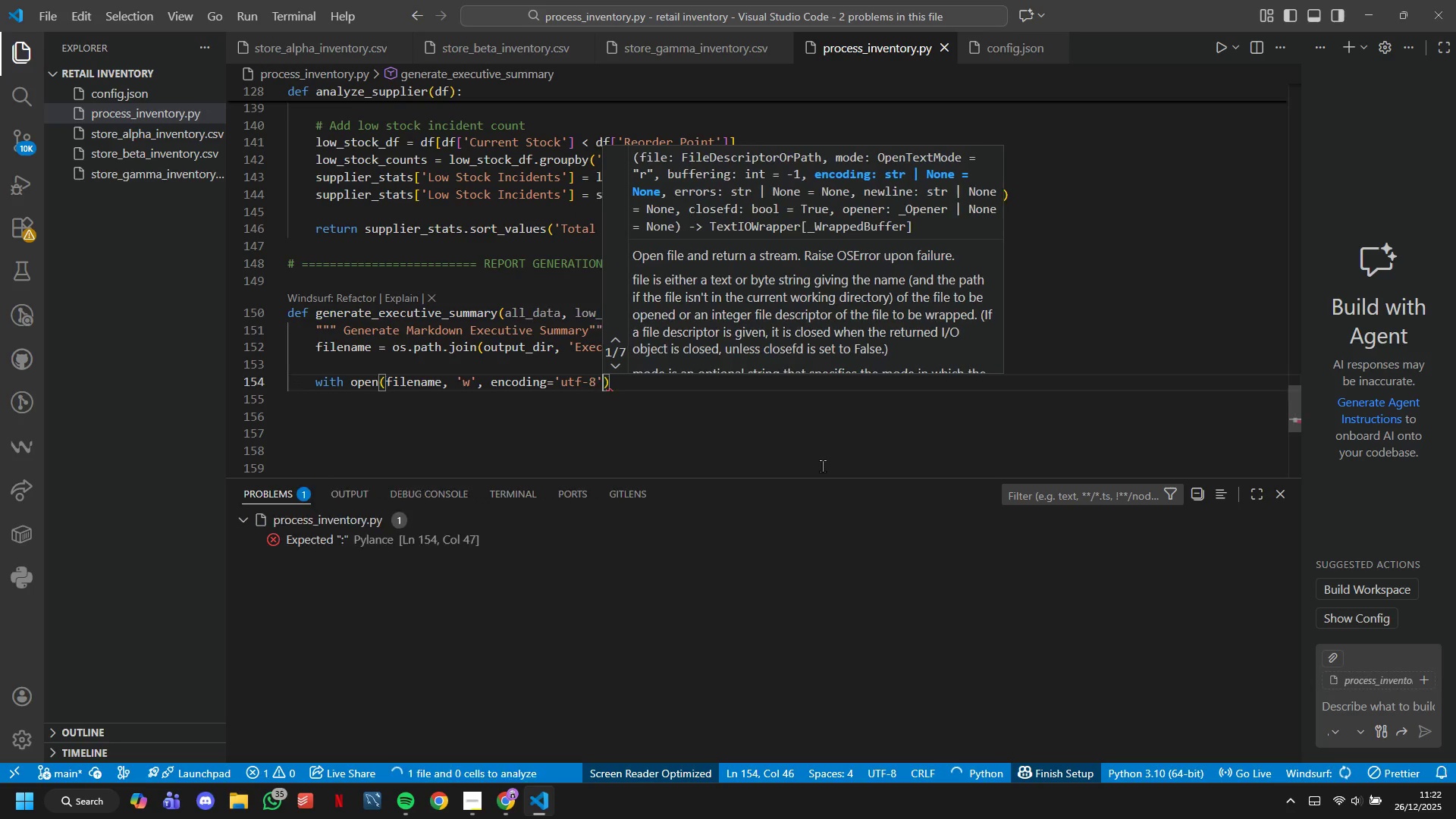 
hold_key(key=E, duration=16.16)
 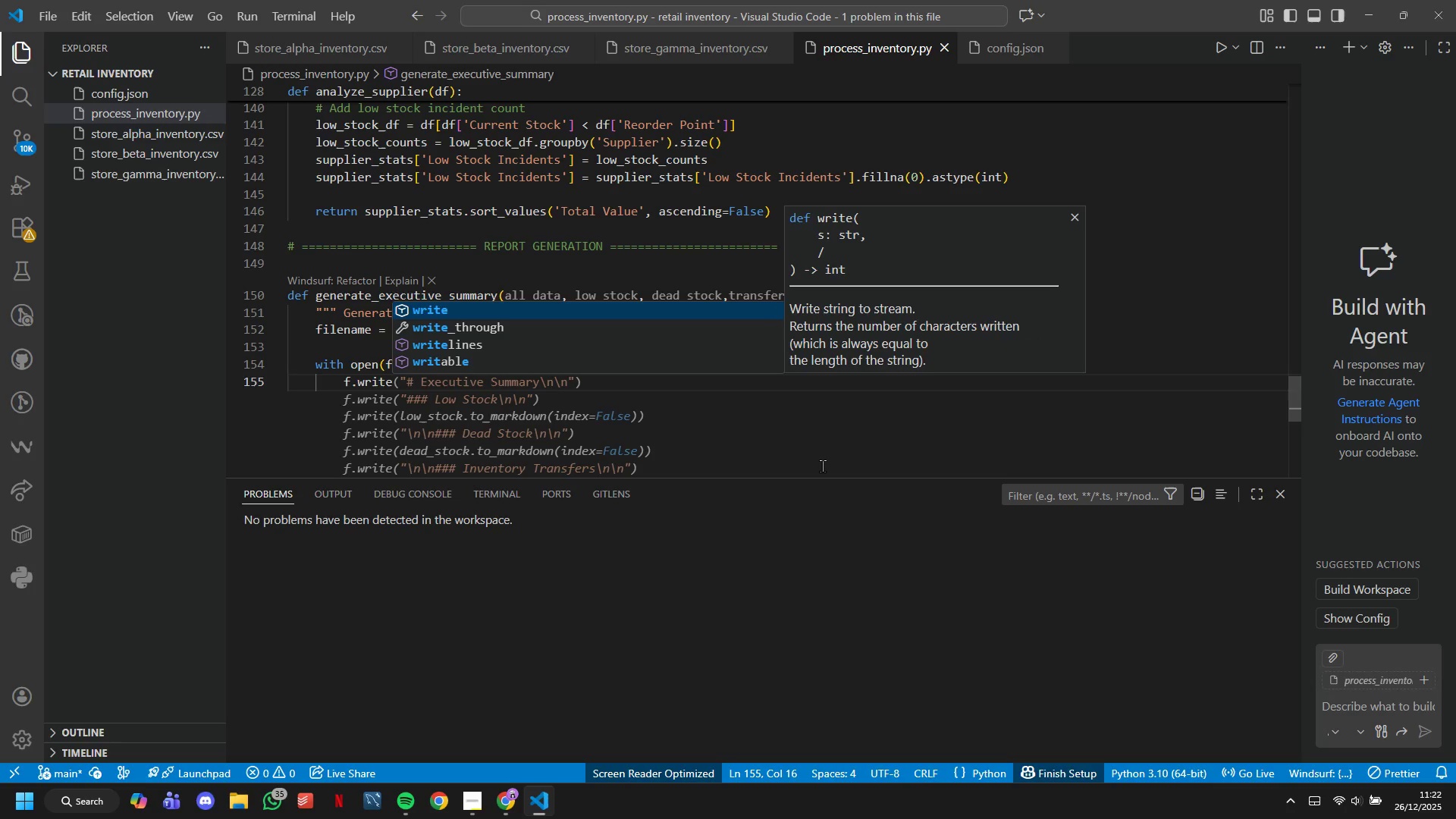 
key(ArrowRight)
 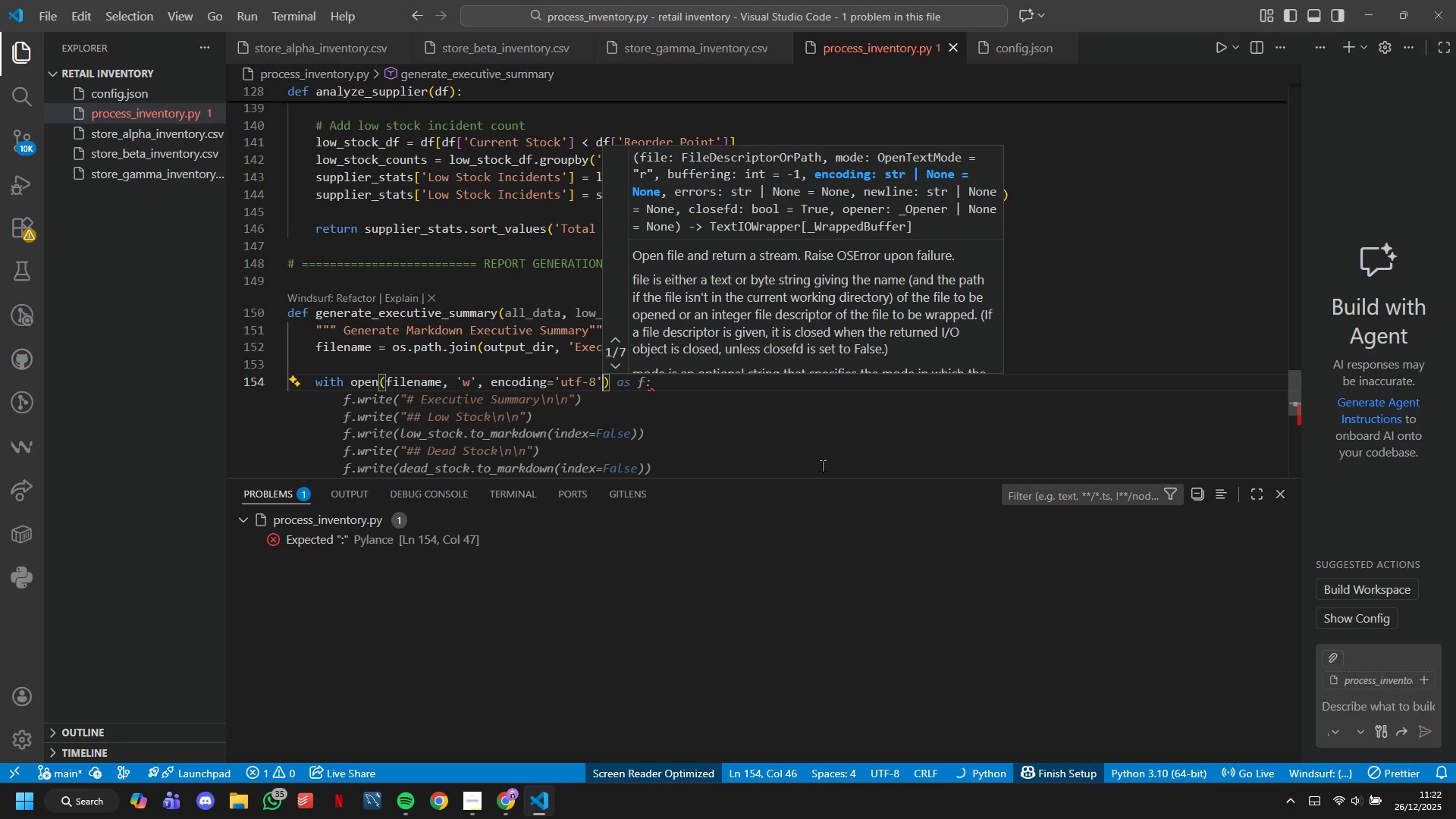 
key(ArrowRight)
 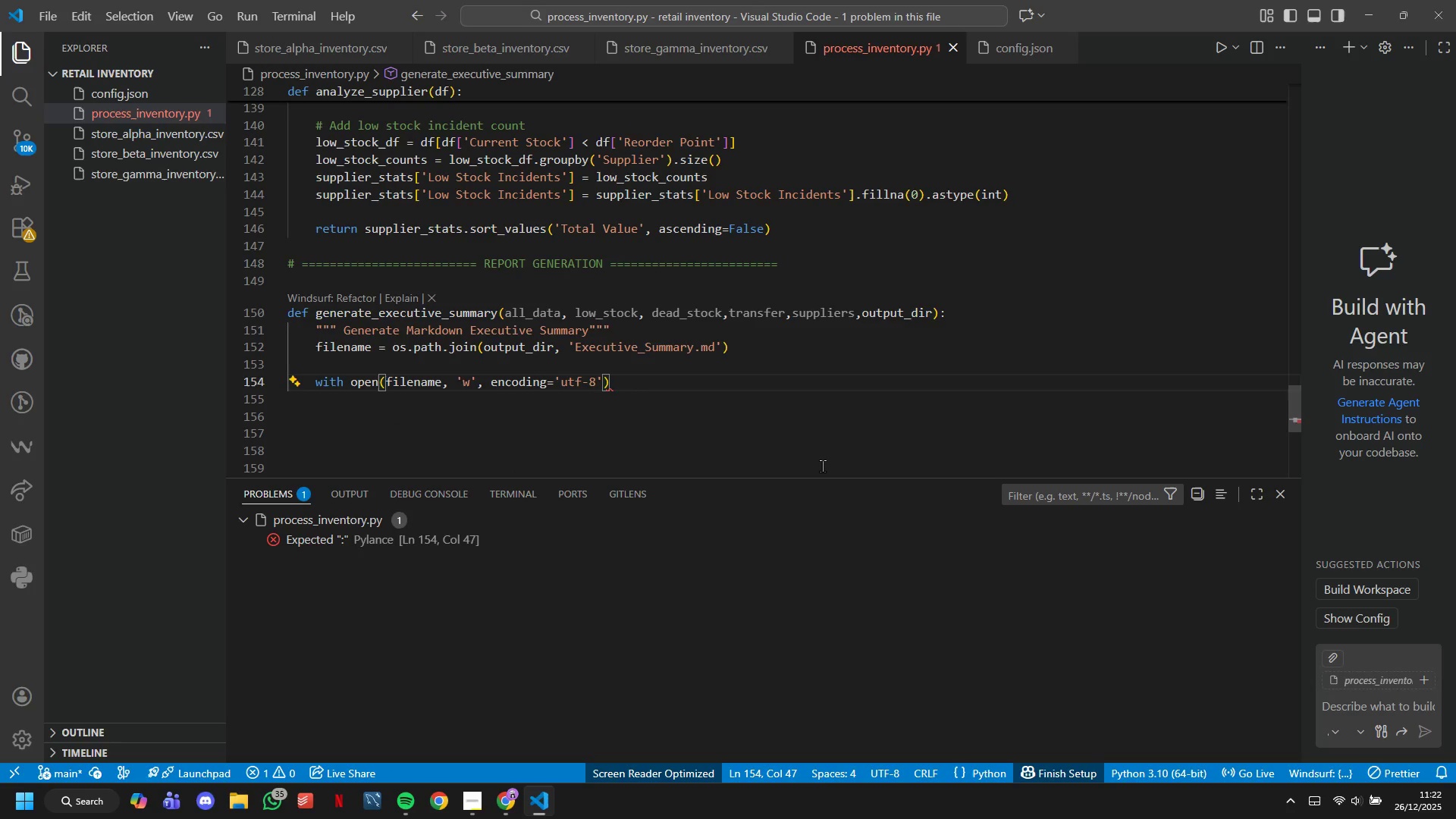 
type( as f:)
 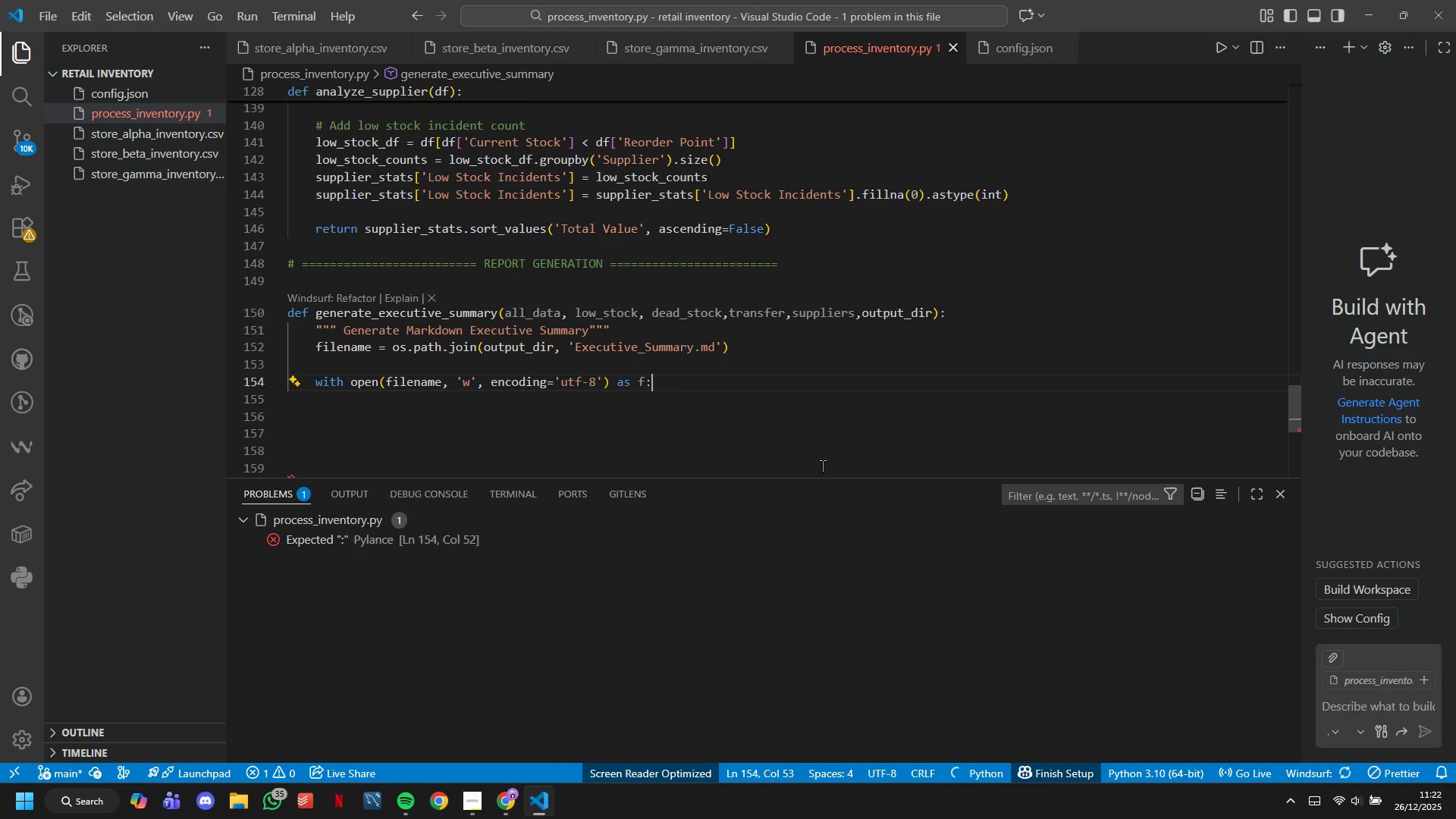 
key(Enter)
 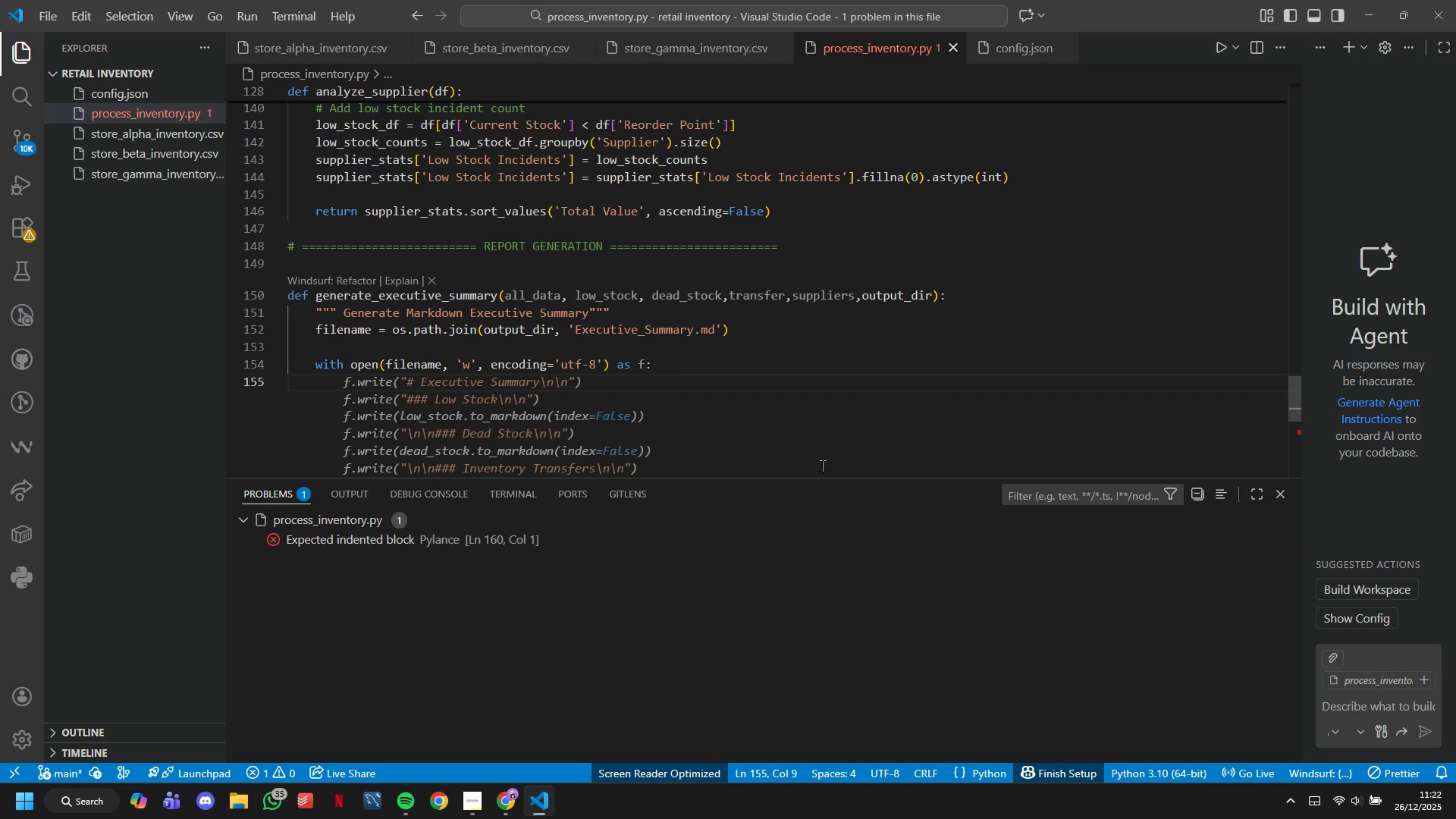 
type(f.wrt9"3 Retal)
 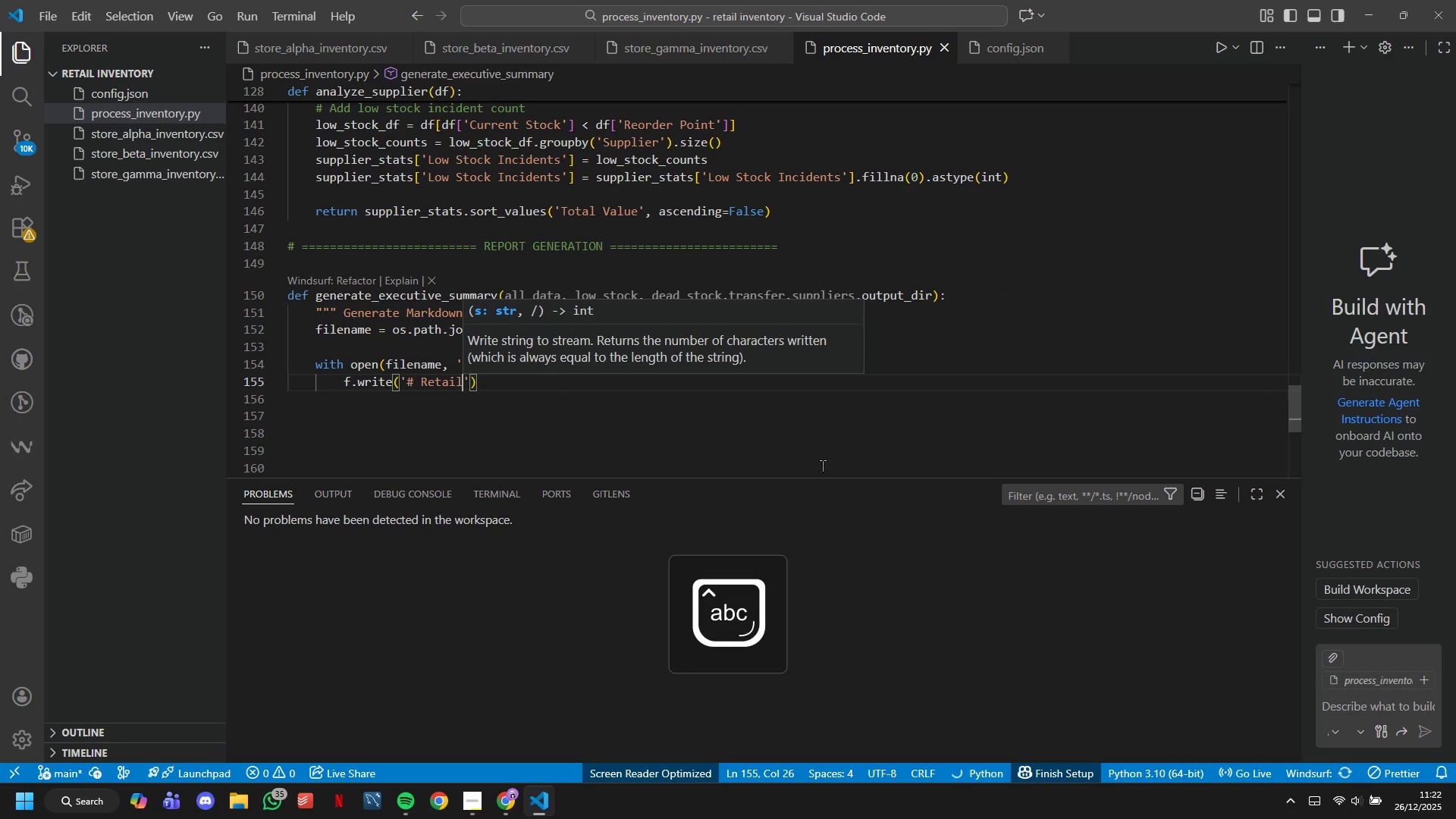 
hold_key(key=I, duration=6.38)
 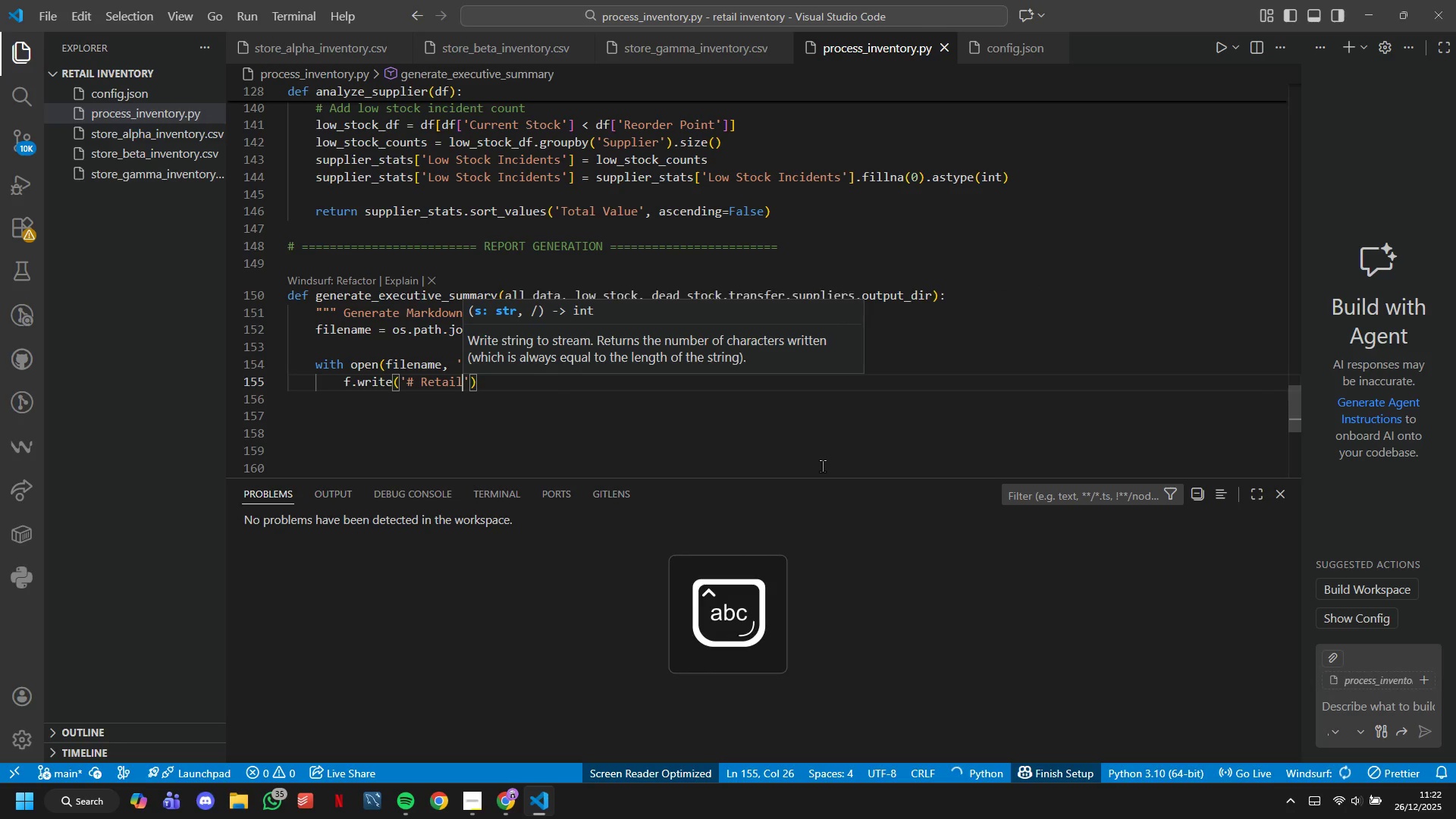 
wait(5.41)
 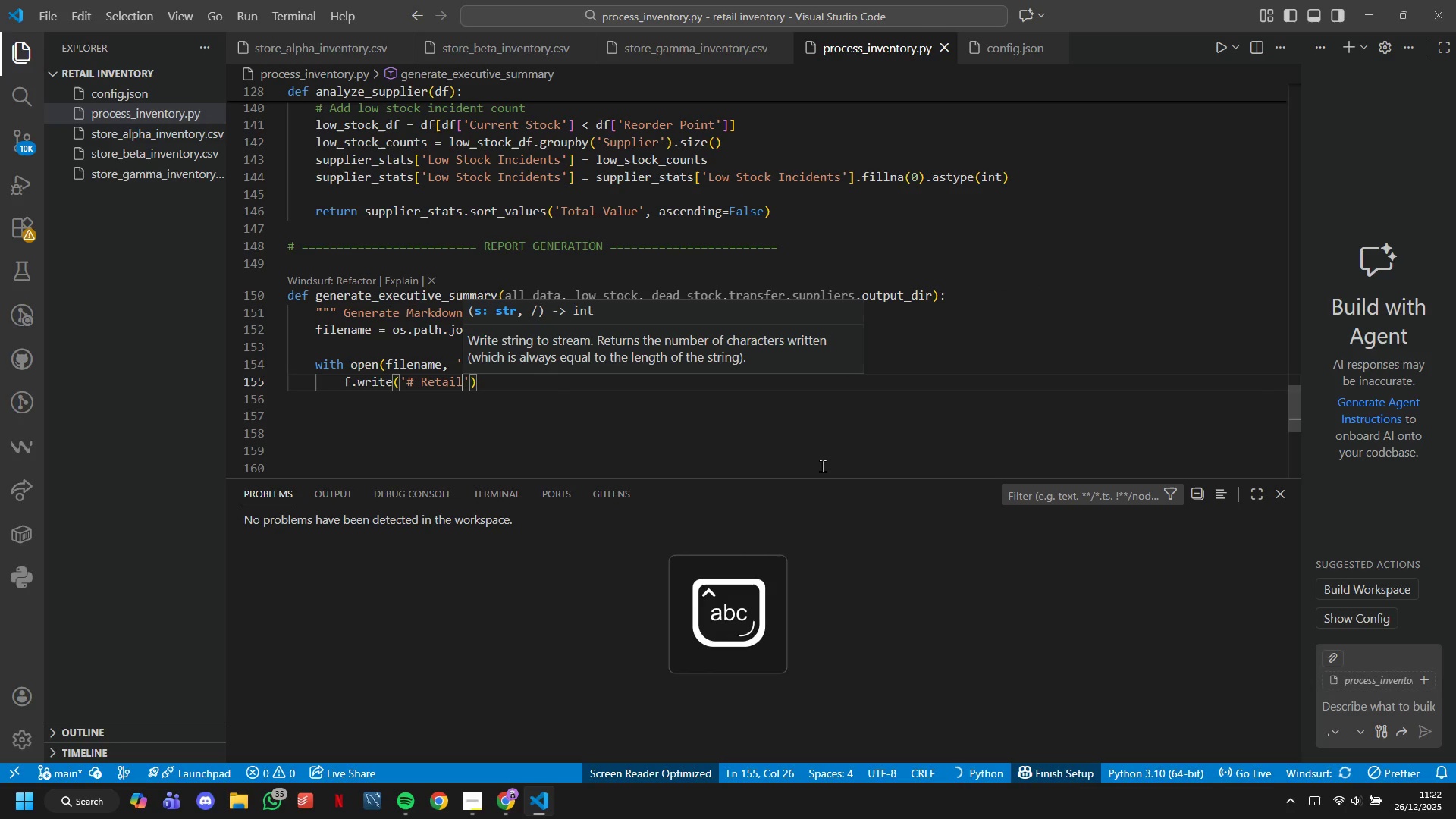 
left_click([476, 799])